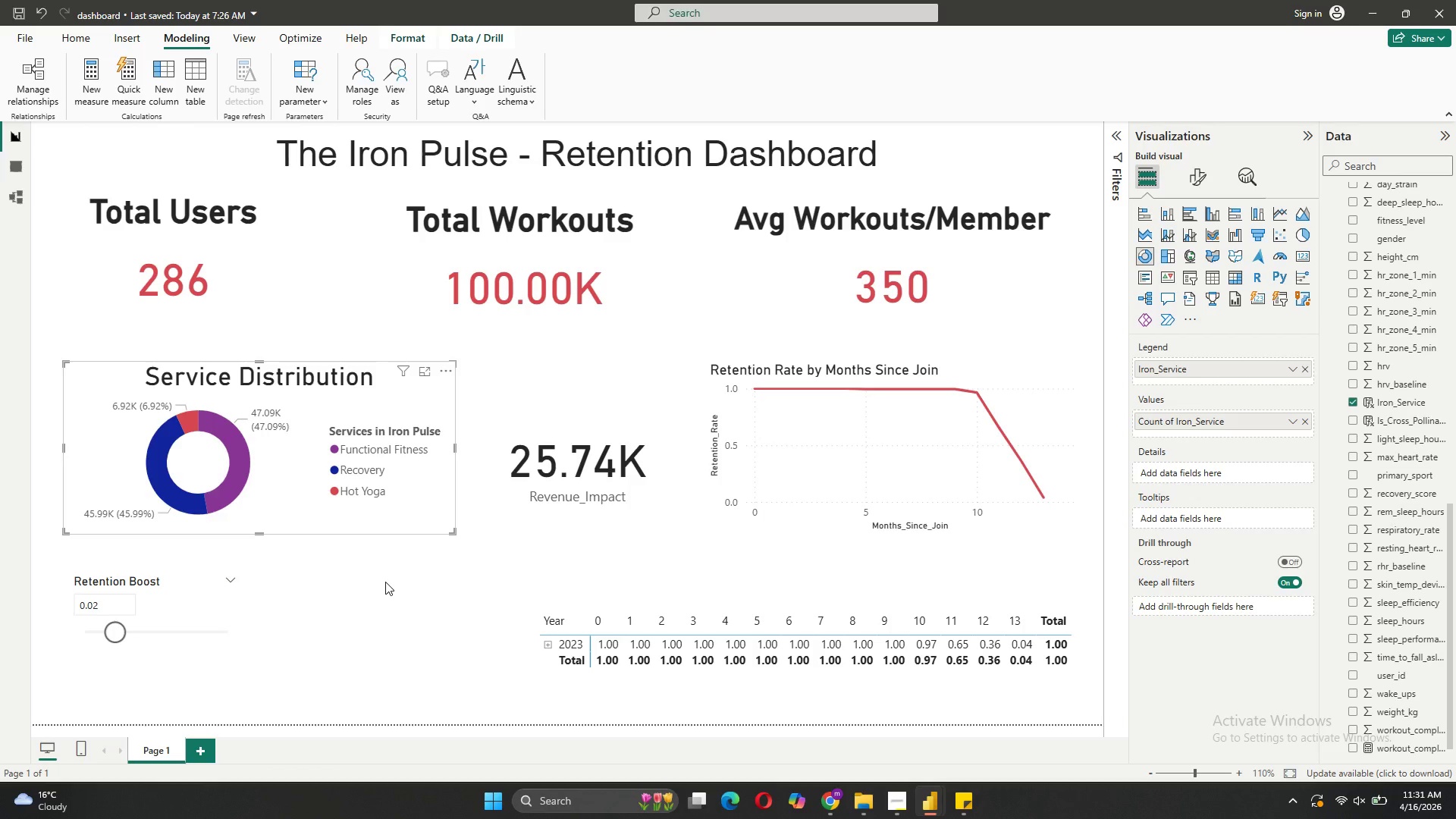 
left_click_drag(start_coordinate=[116, 629], to_coordinate=[62, 623])
 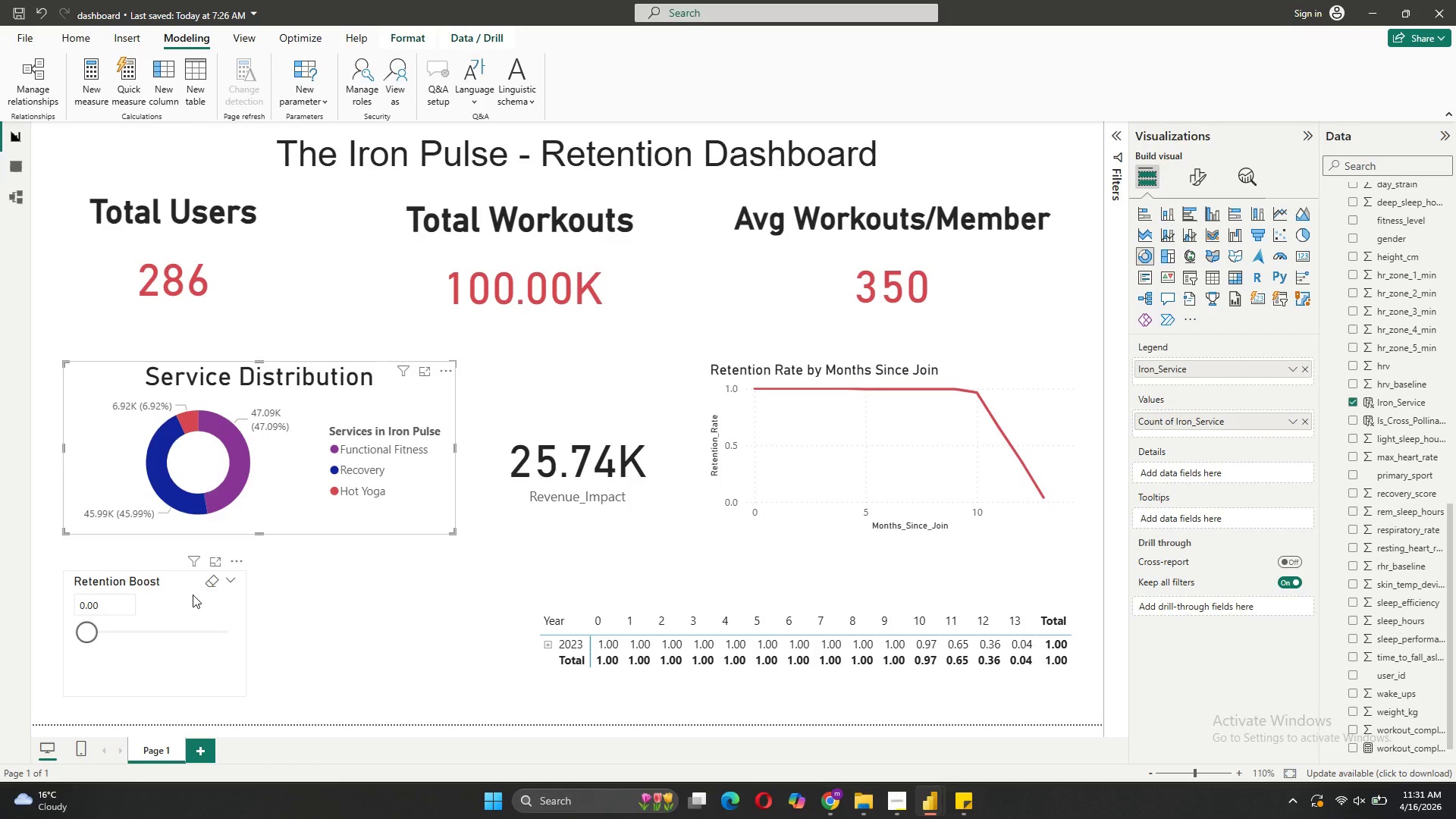 
left_click([193, 595])
 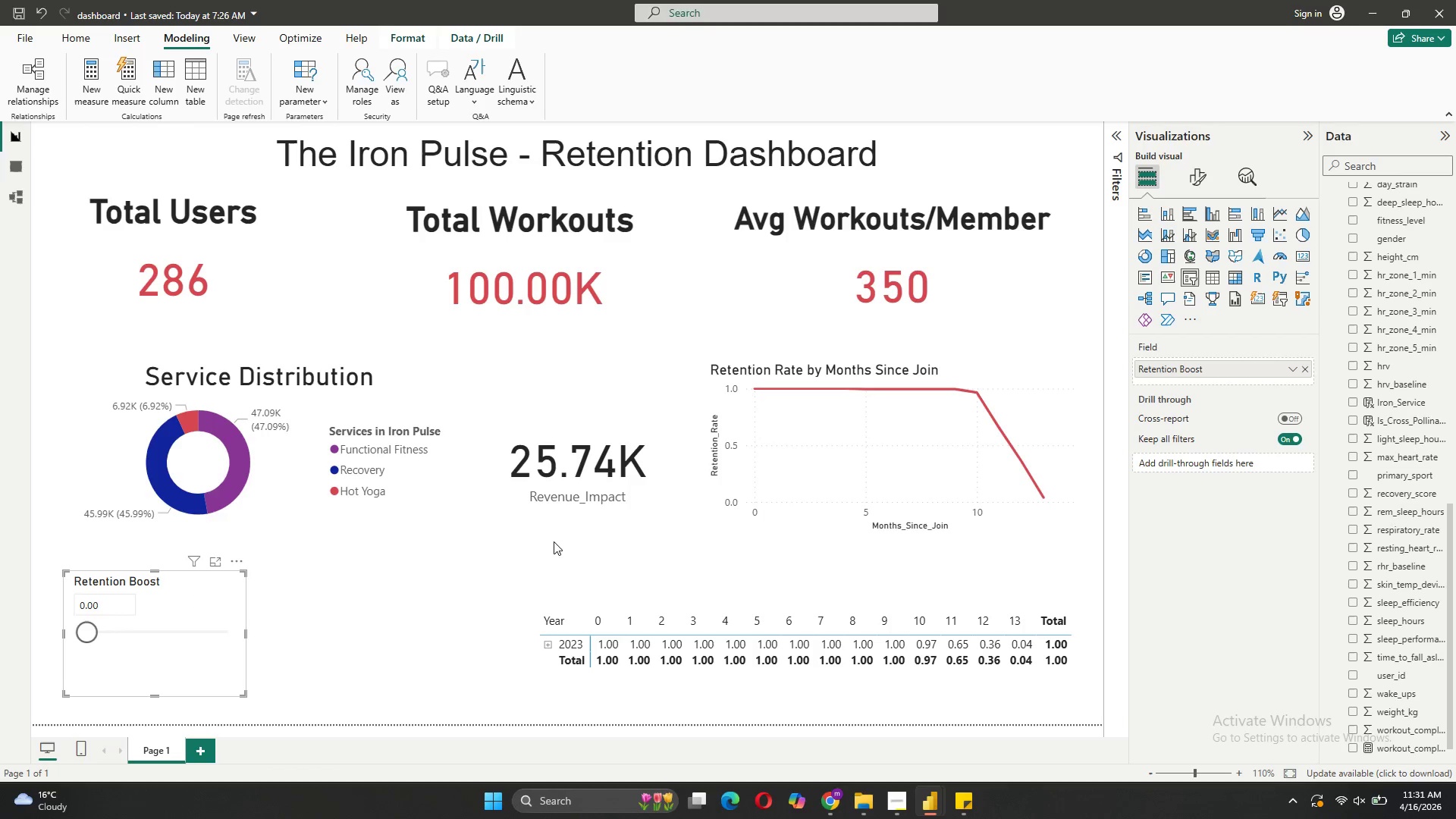 
left_click([432, 556])
 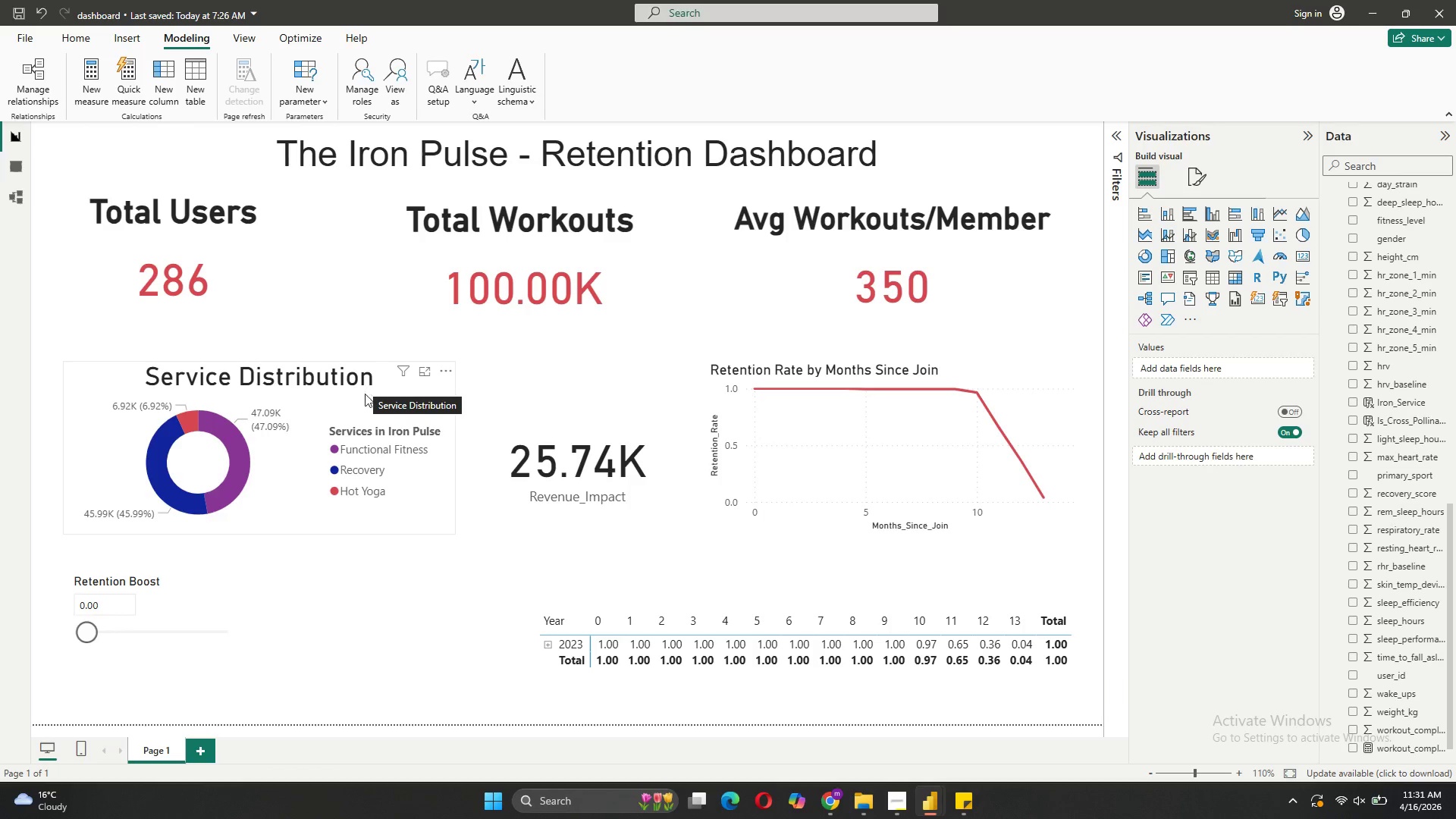 
wait(25.58)
 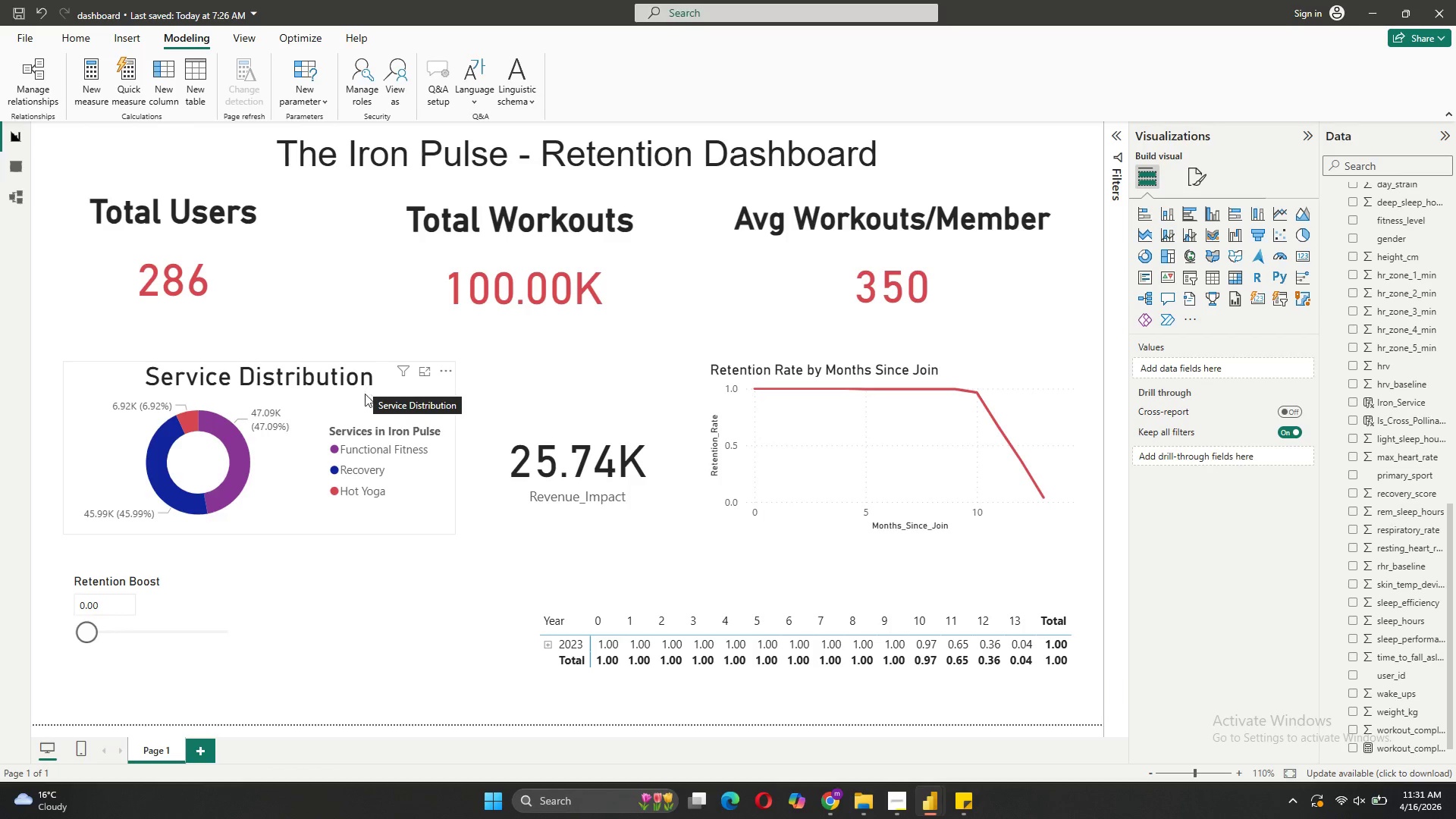 
left_click([823, 676])
 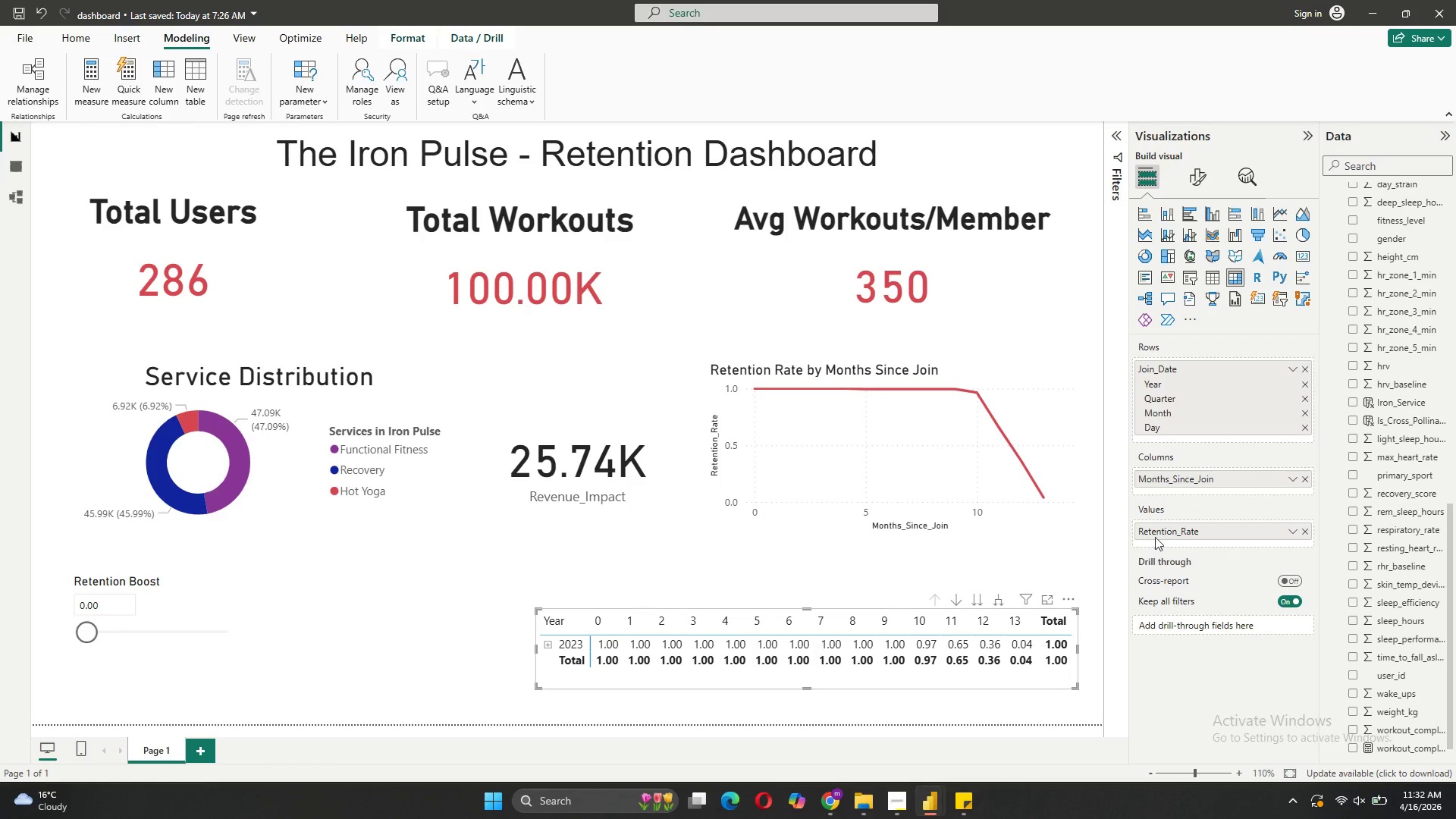 
wait(9.84)
 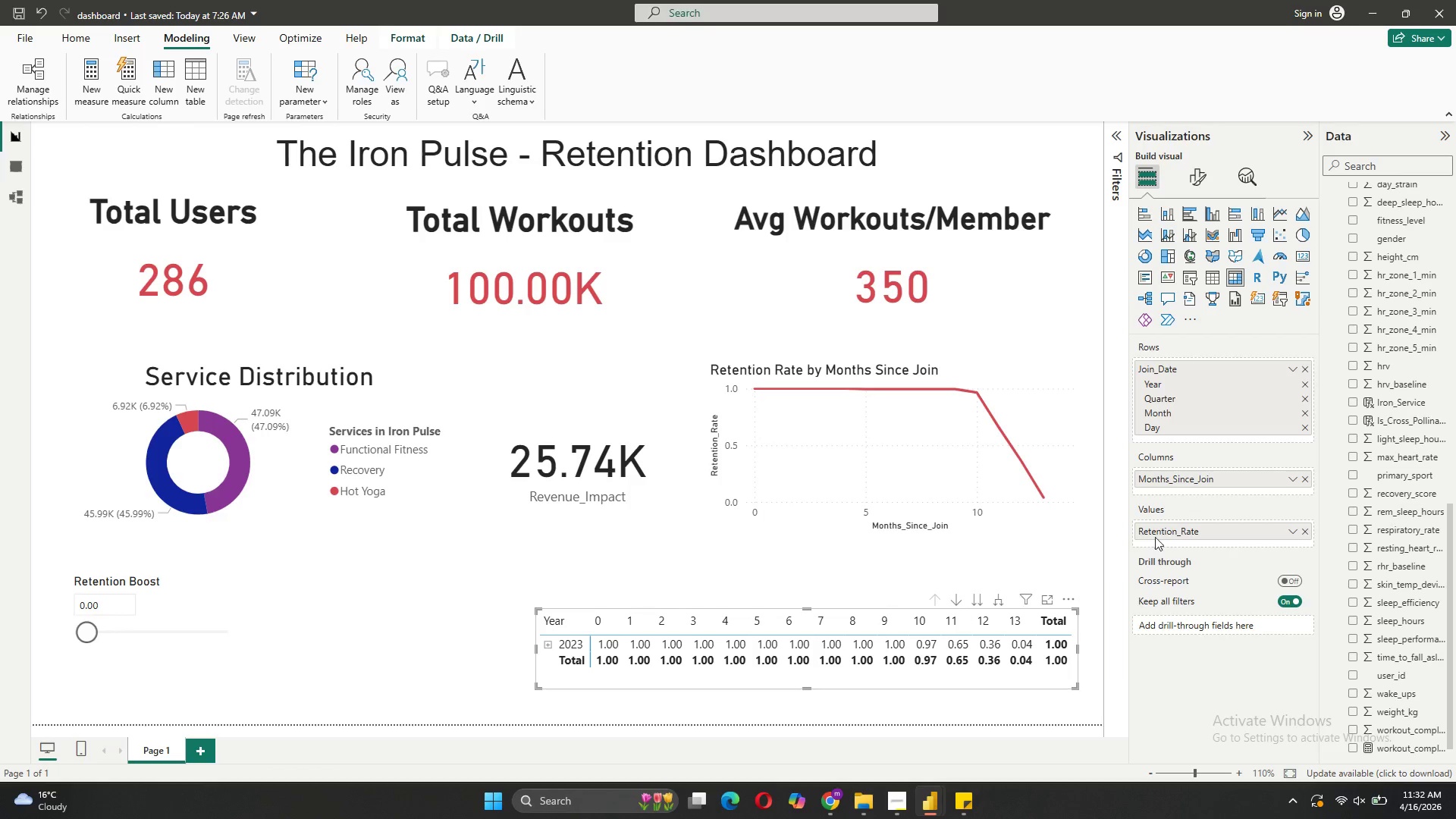 
left_click([107, 635])
 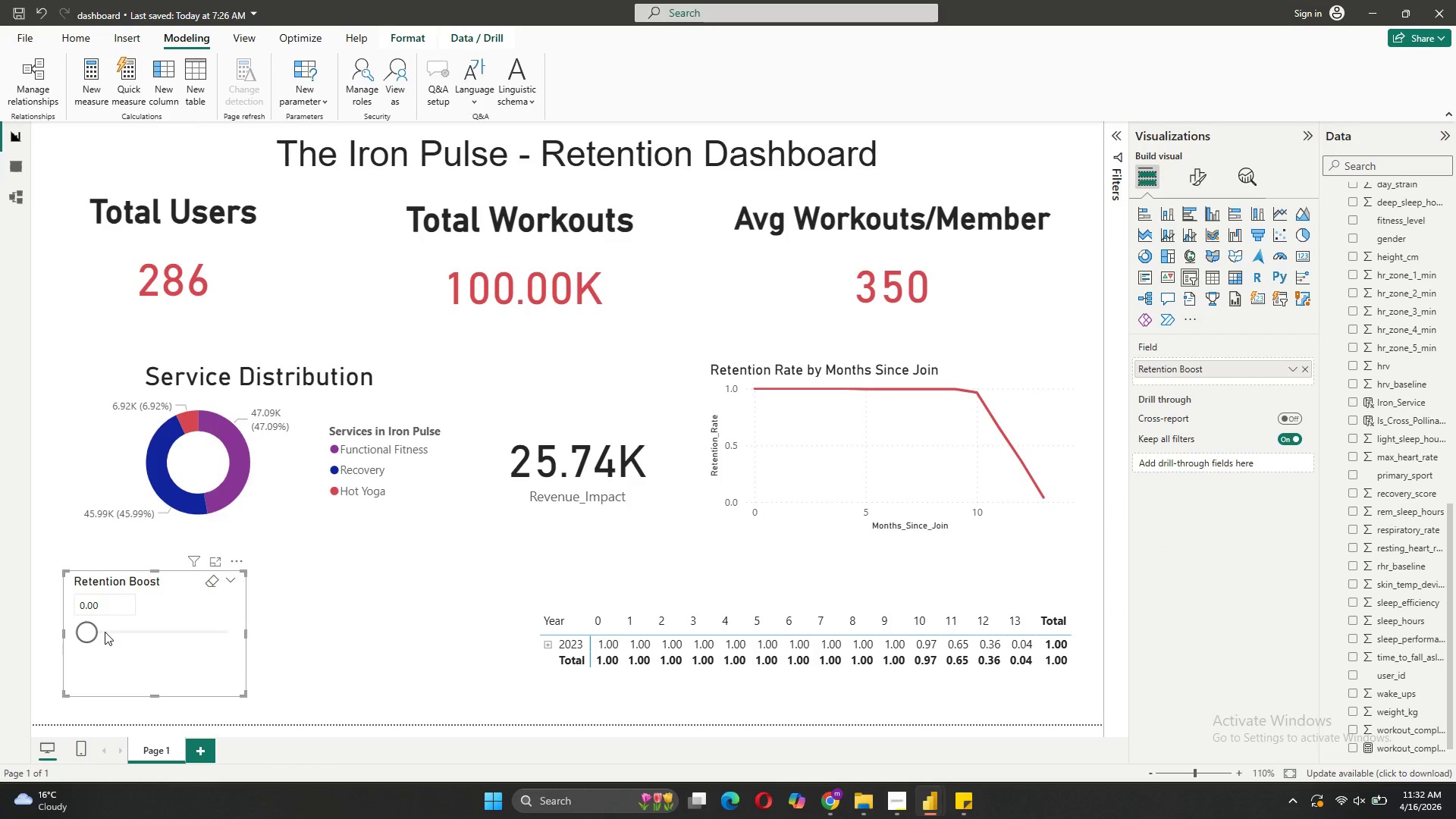 
left_click([105, 632])
 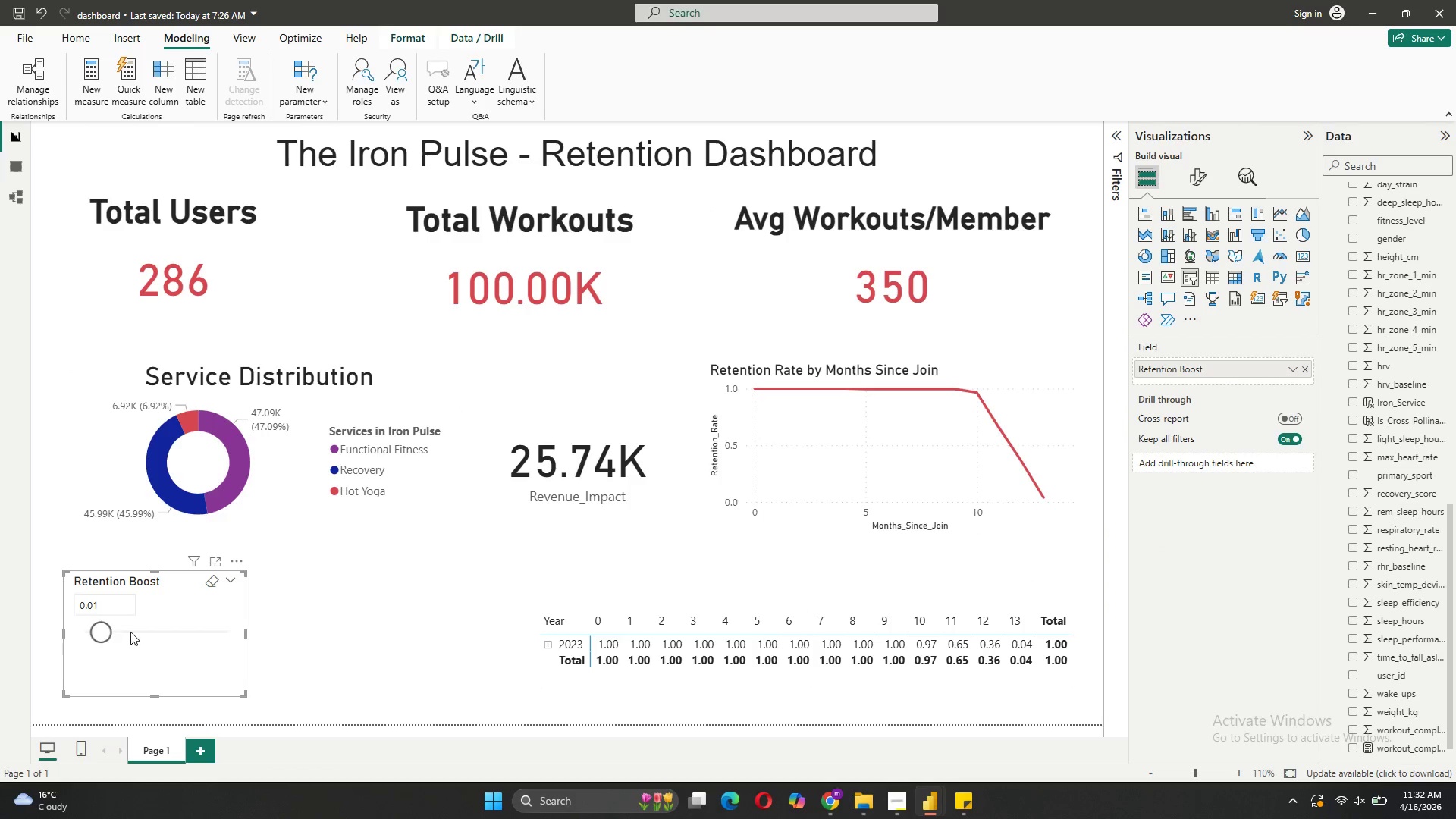 
left_click([130, 632])
 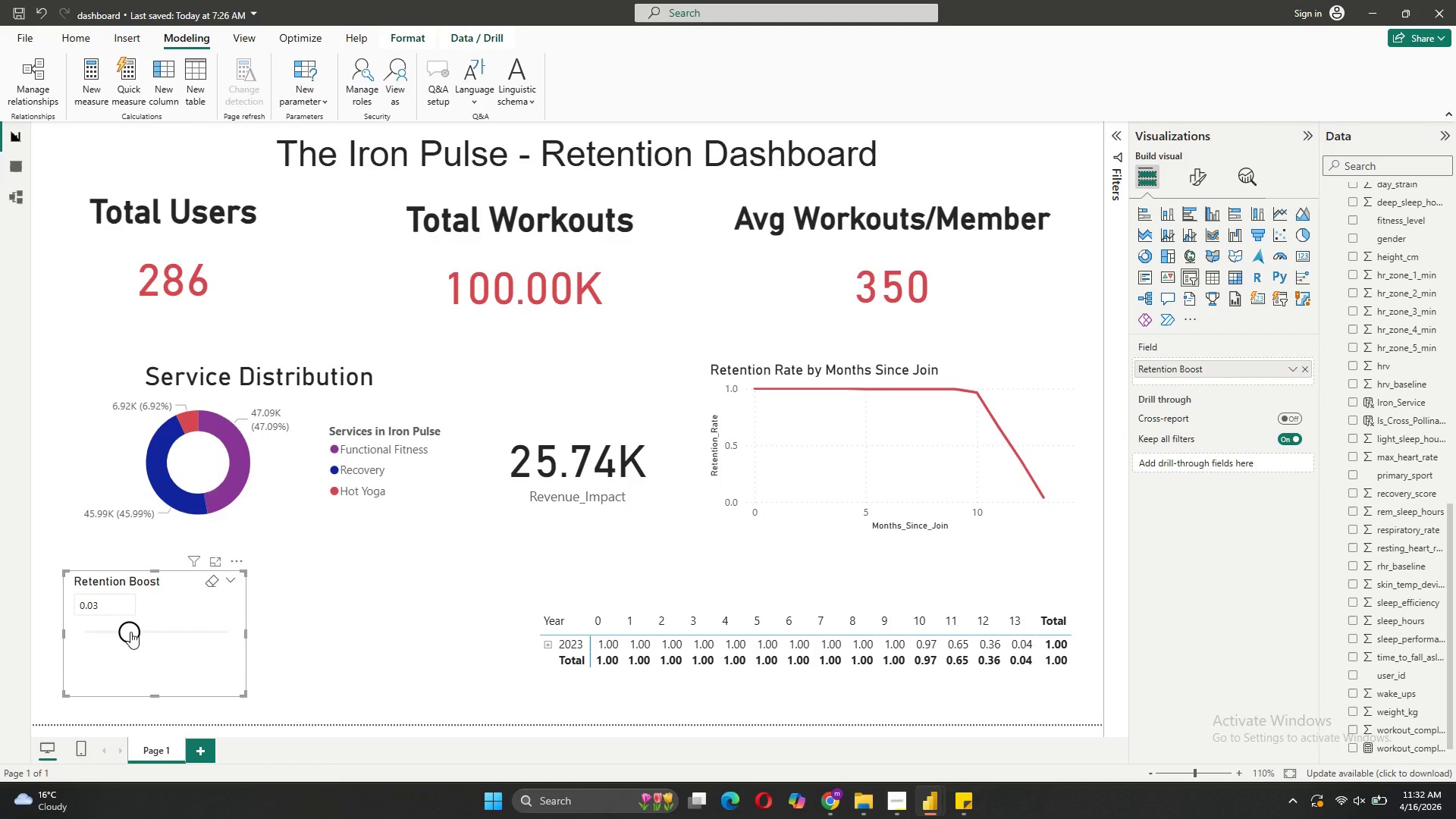 
wait(6.48)
 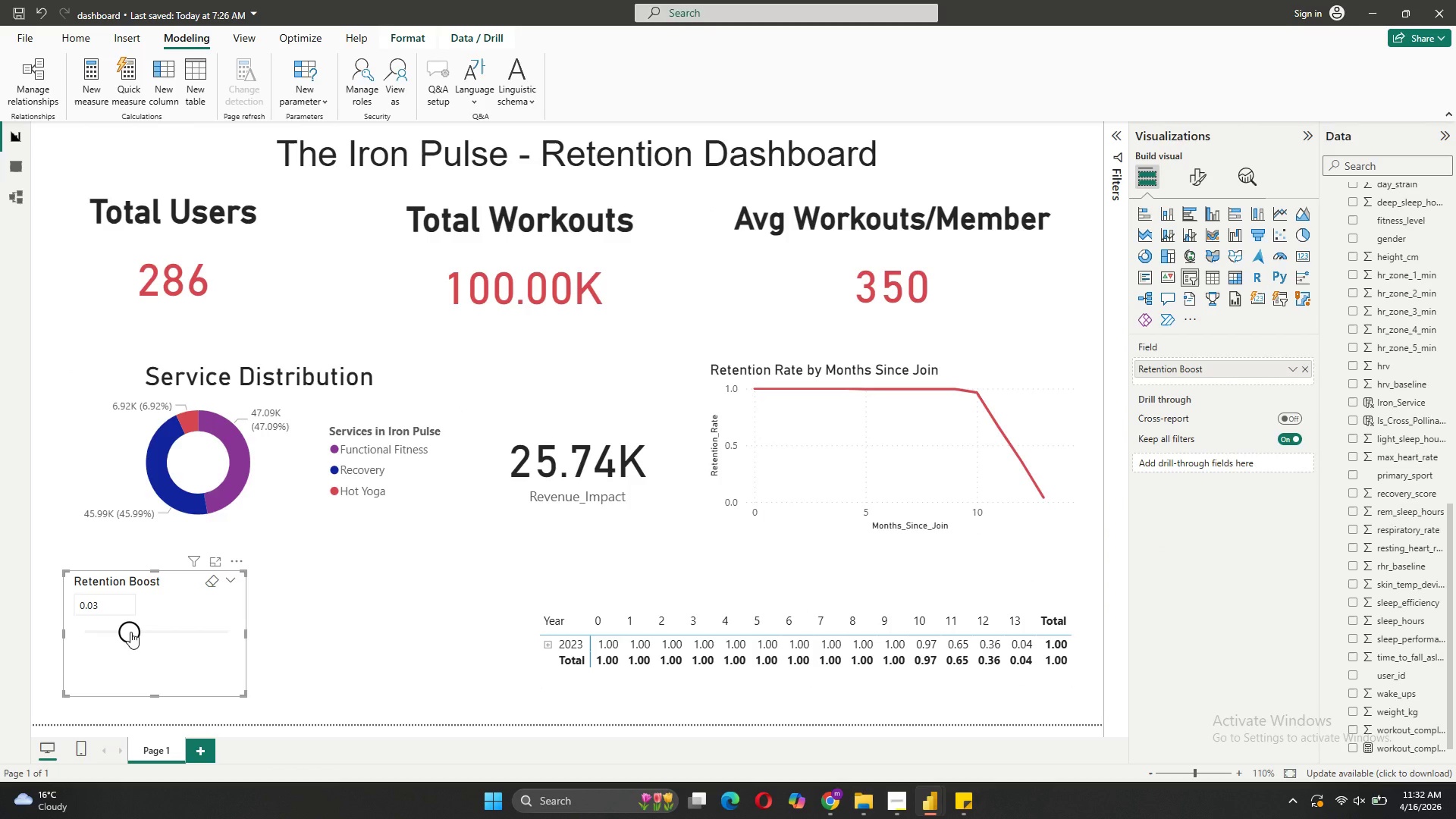 
left_click([339, 615])
 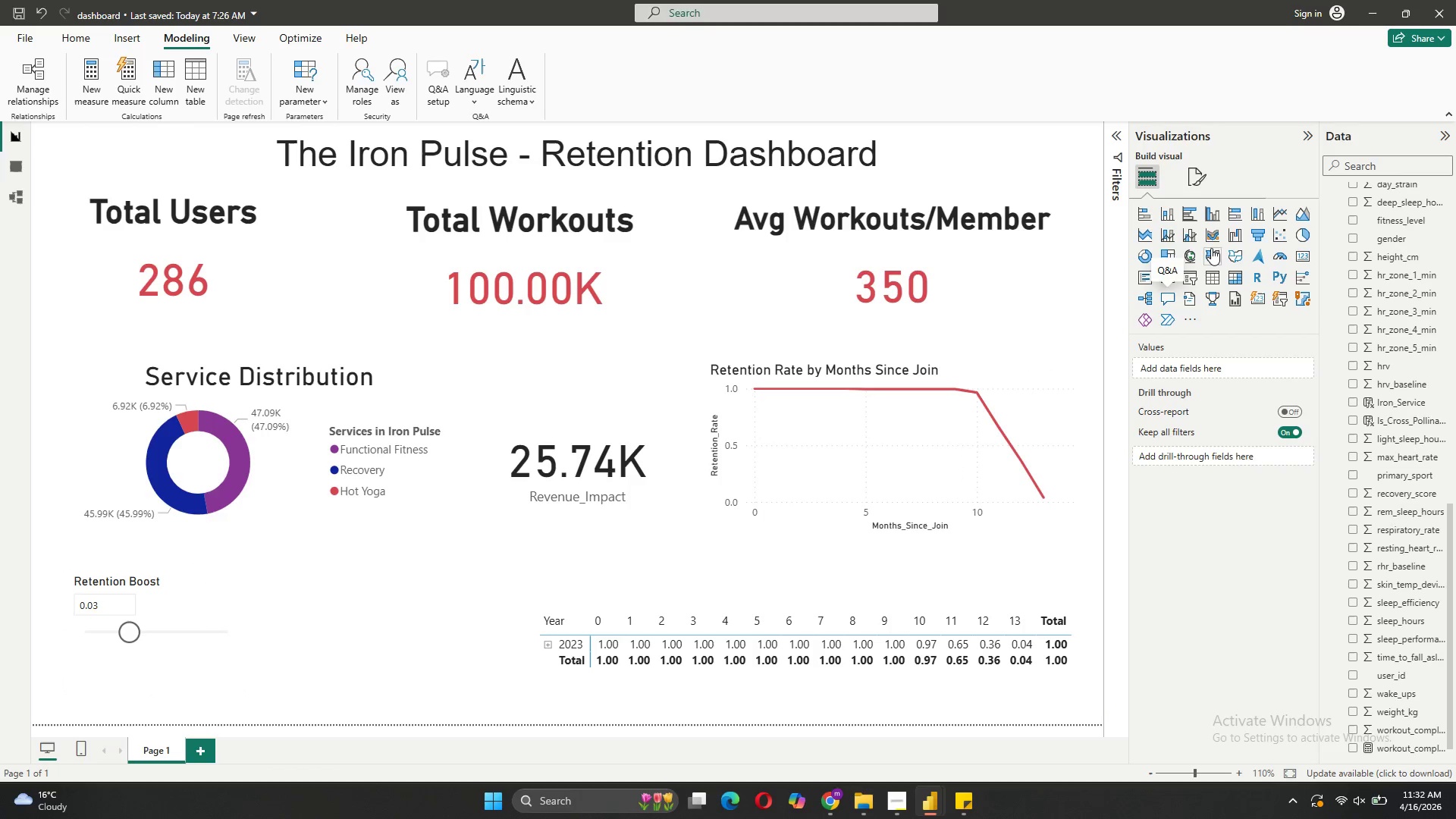 
wait(5.56)
 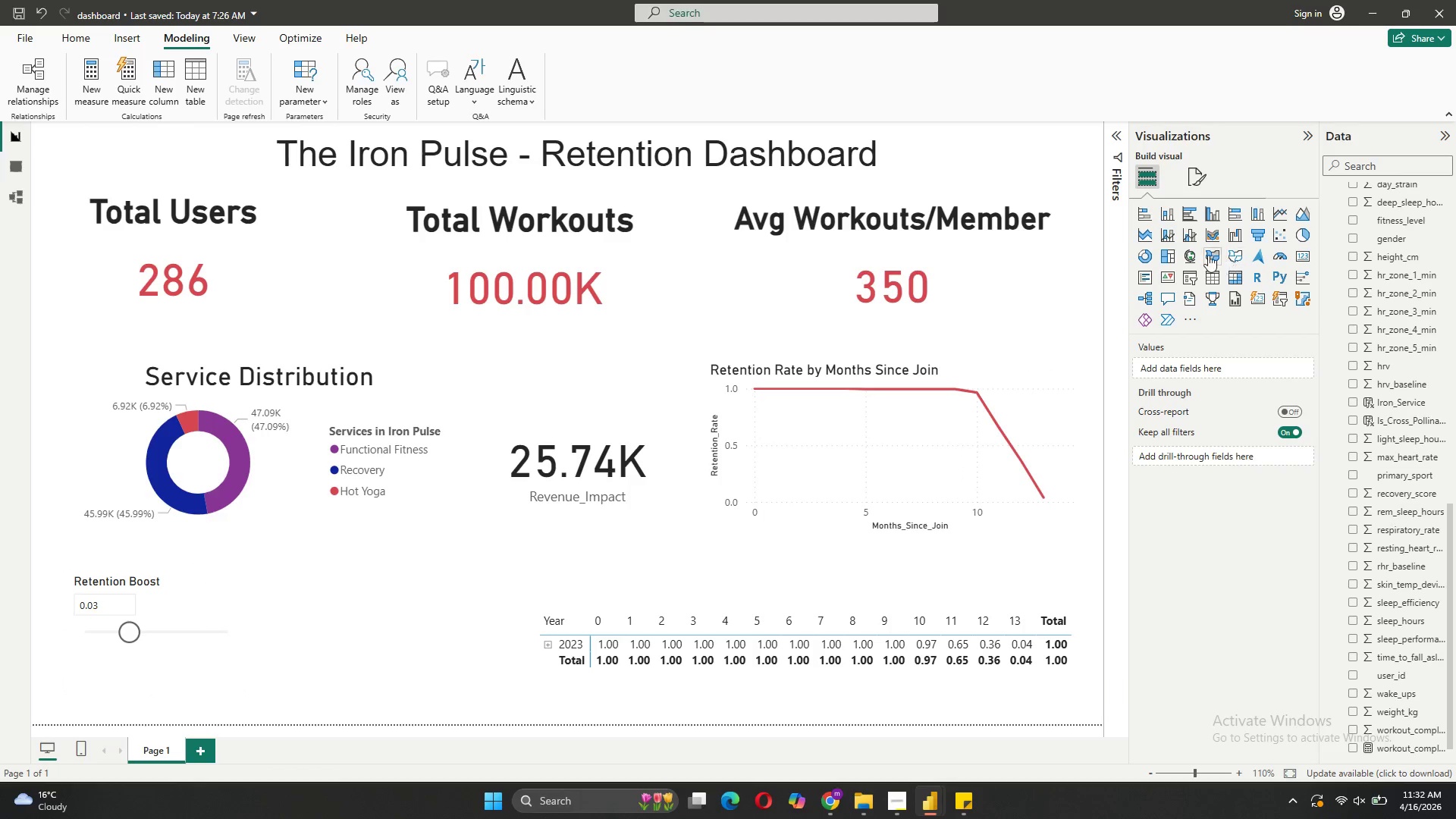 
left_click([1212, 238])
 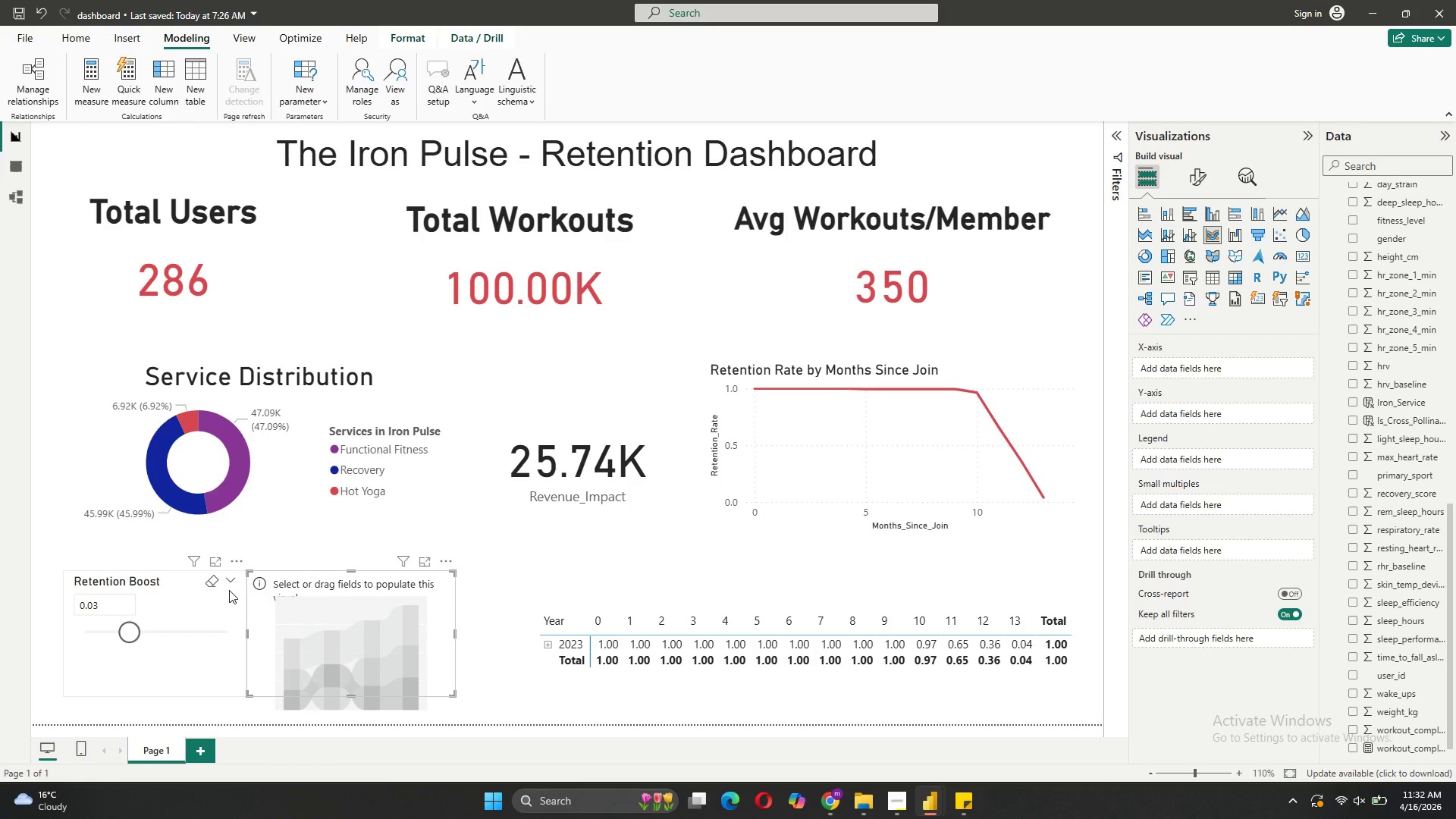 
left_click_drag(start_coordinate=[371, 653], to_coordinate=[398, 657])
 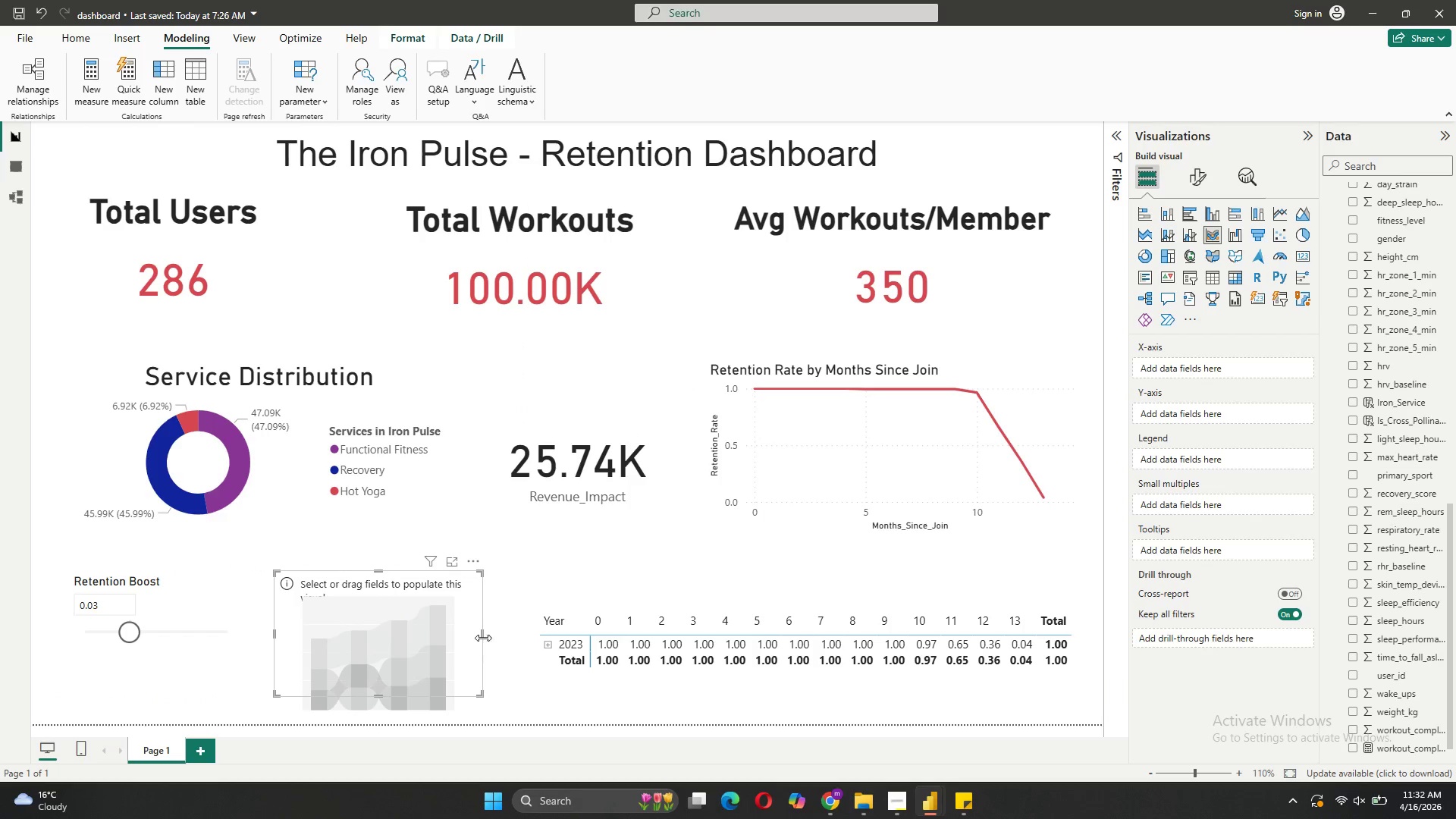 
left_click_drag(start_coordinate=[483, 636], to_coordinate=[523, 665])
 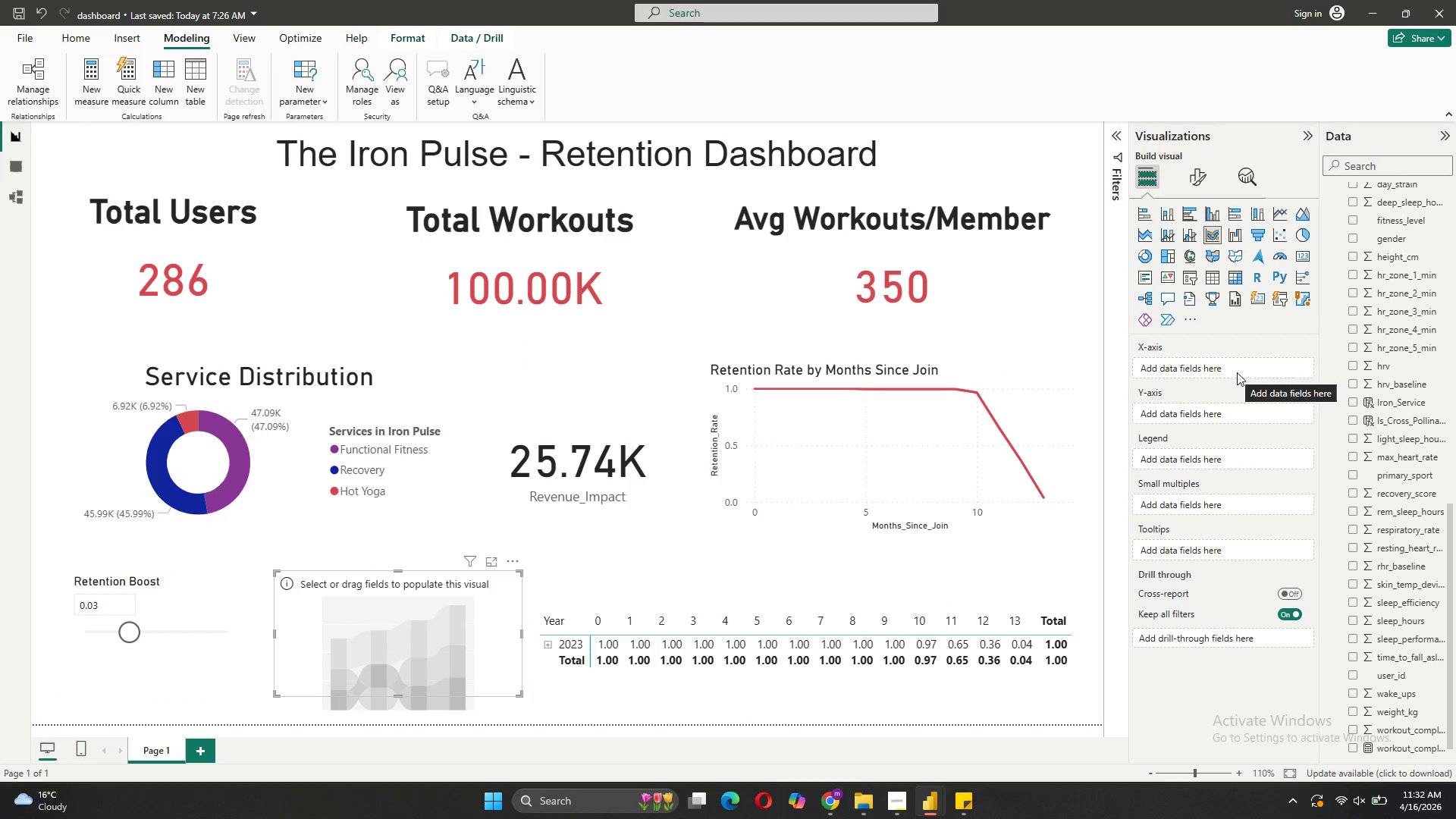 
wait(7.48)
 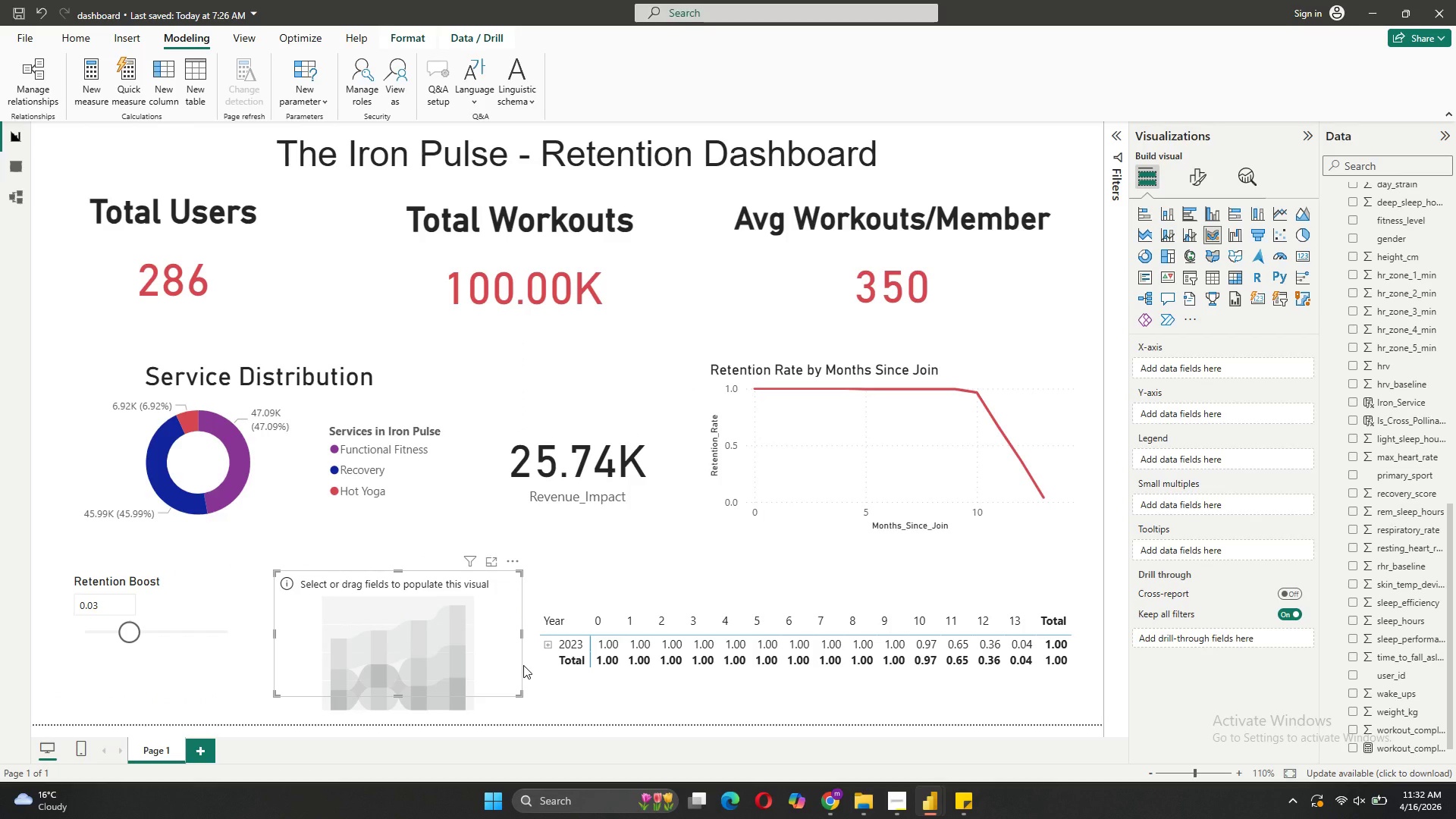 
mouse_move([1400, 252])
 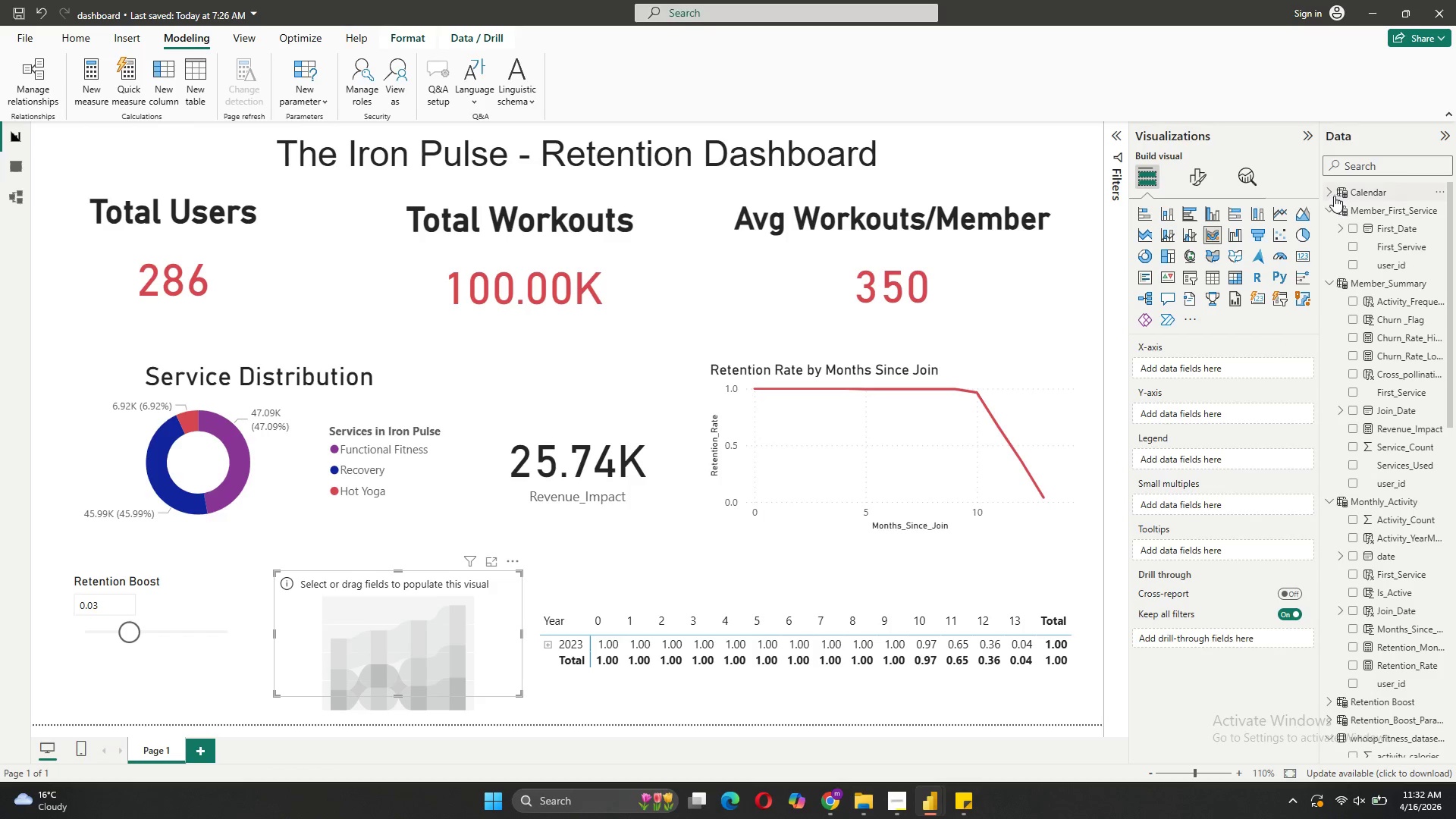 
left_click([1333, 193])
 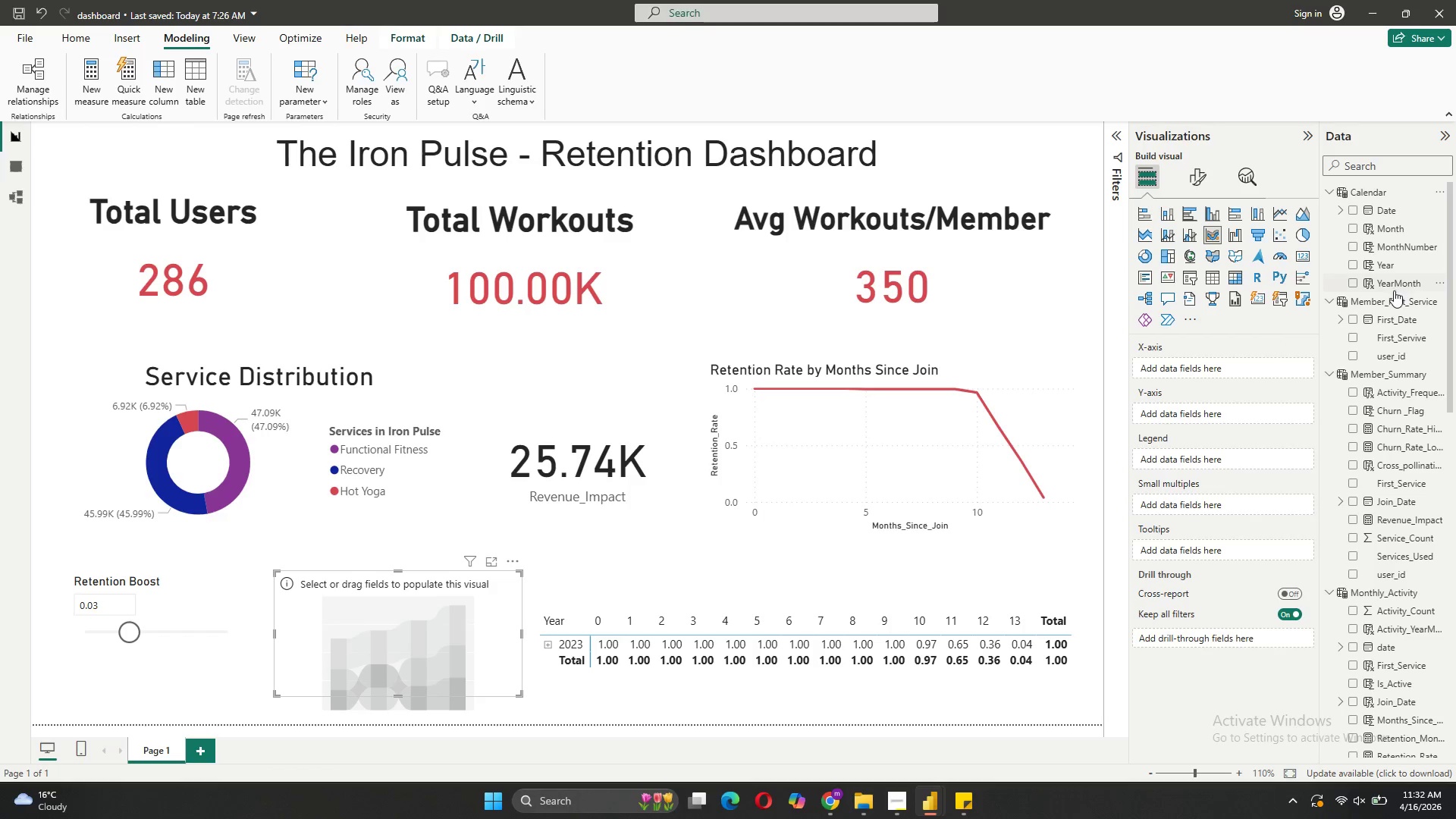 
left_click_drag(start_coordinate=[1391, 287], to_coordinate=[1212, 372])
 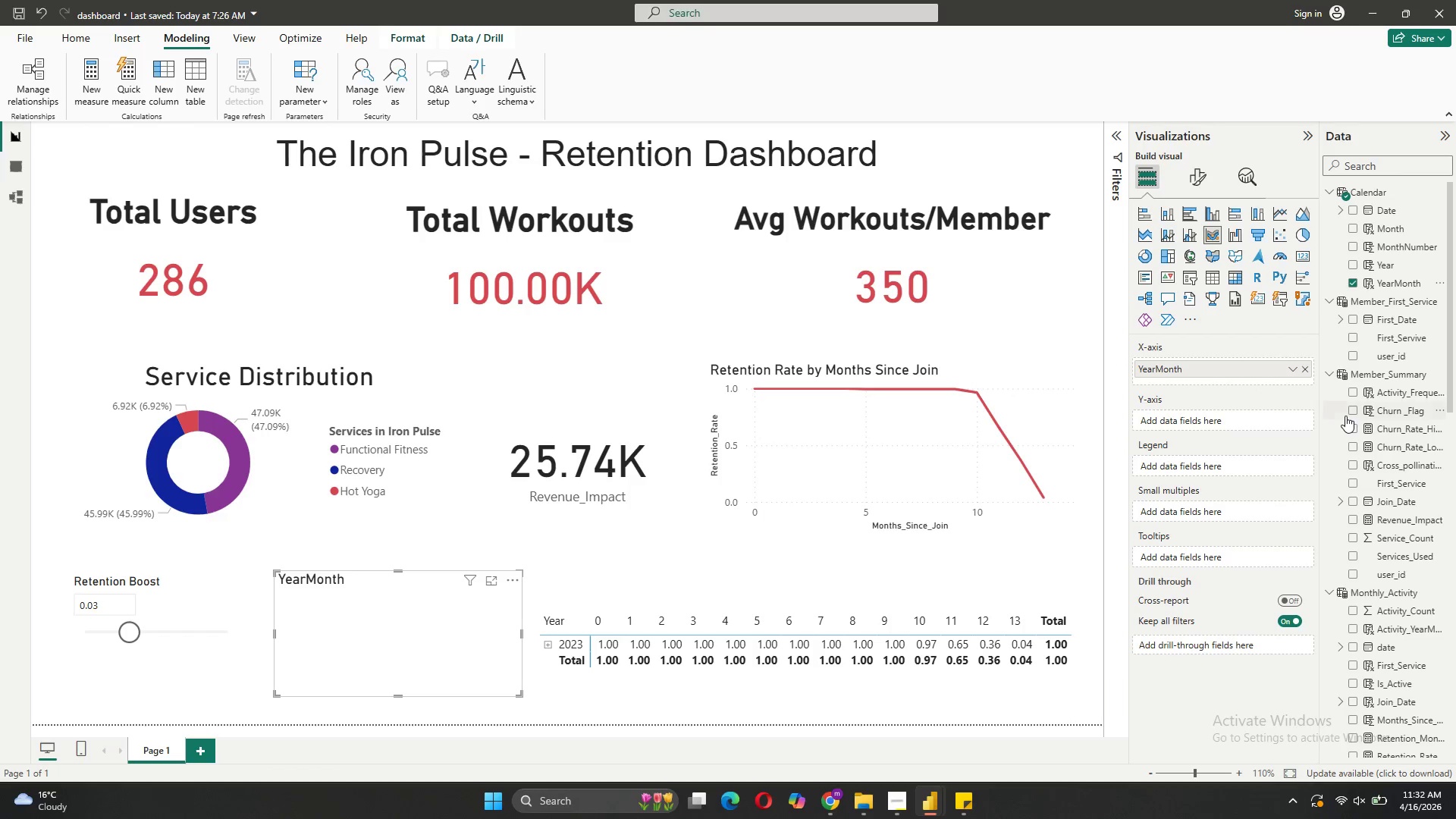 
mouse_move([1417, 450])
 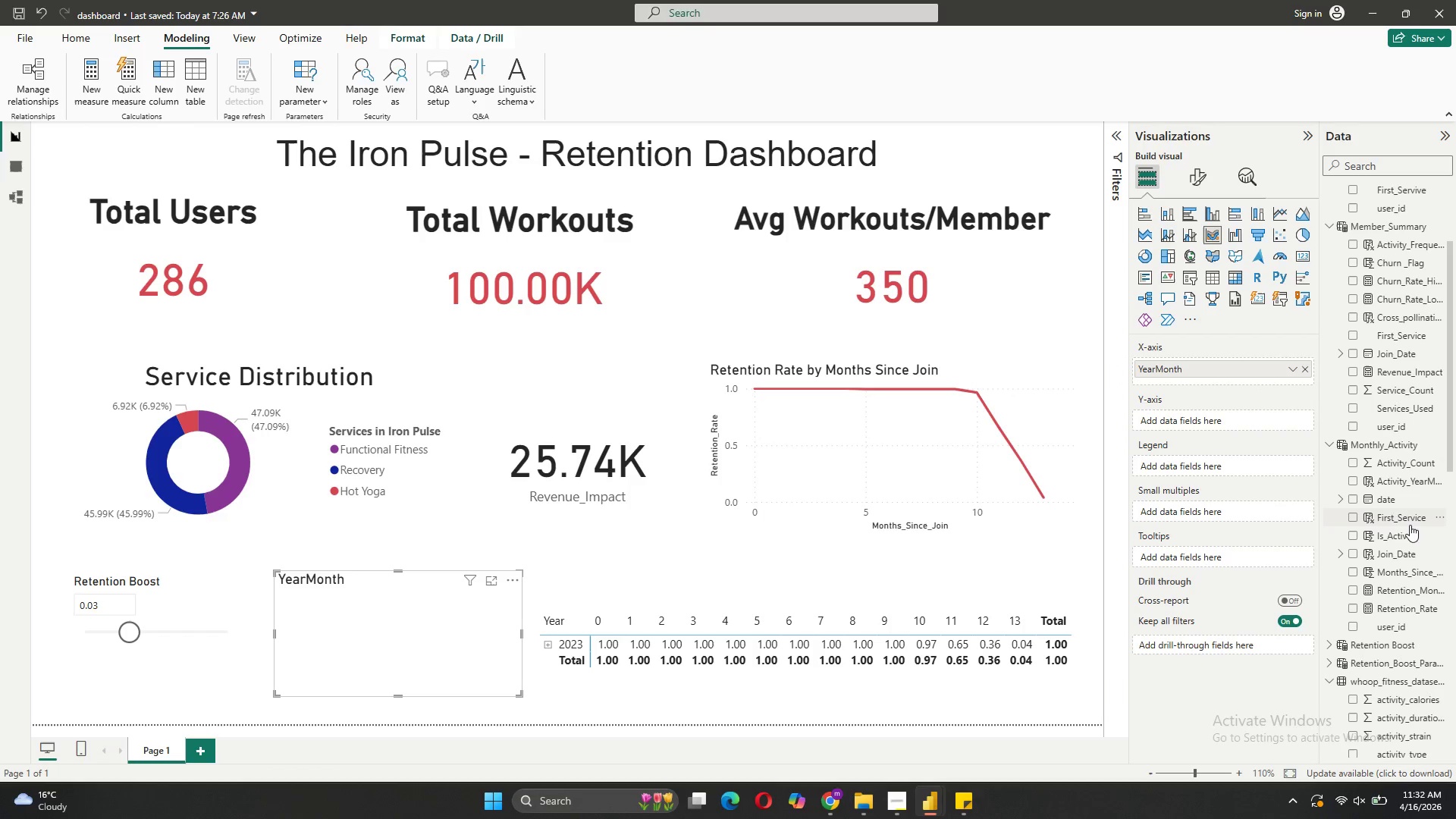 
left_click_drag(start_coordinate=[1388, 552], to_coordinate=[1420, 561])
 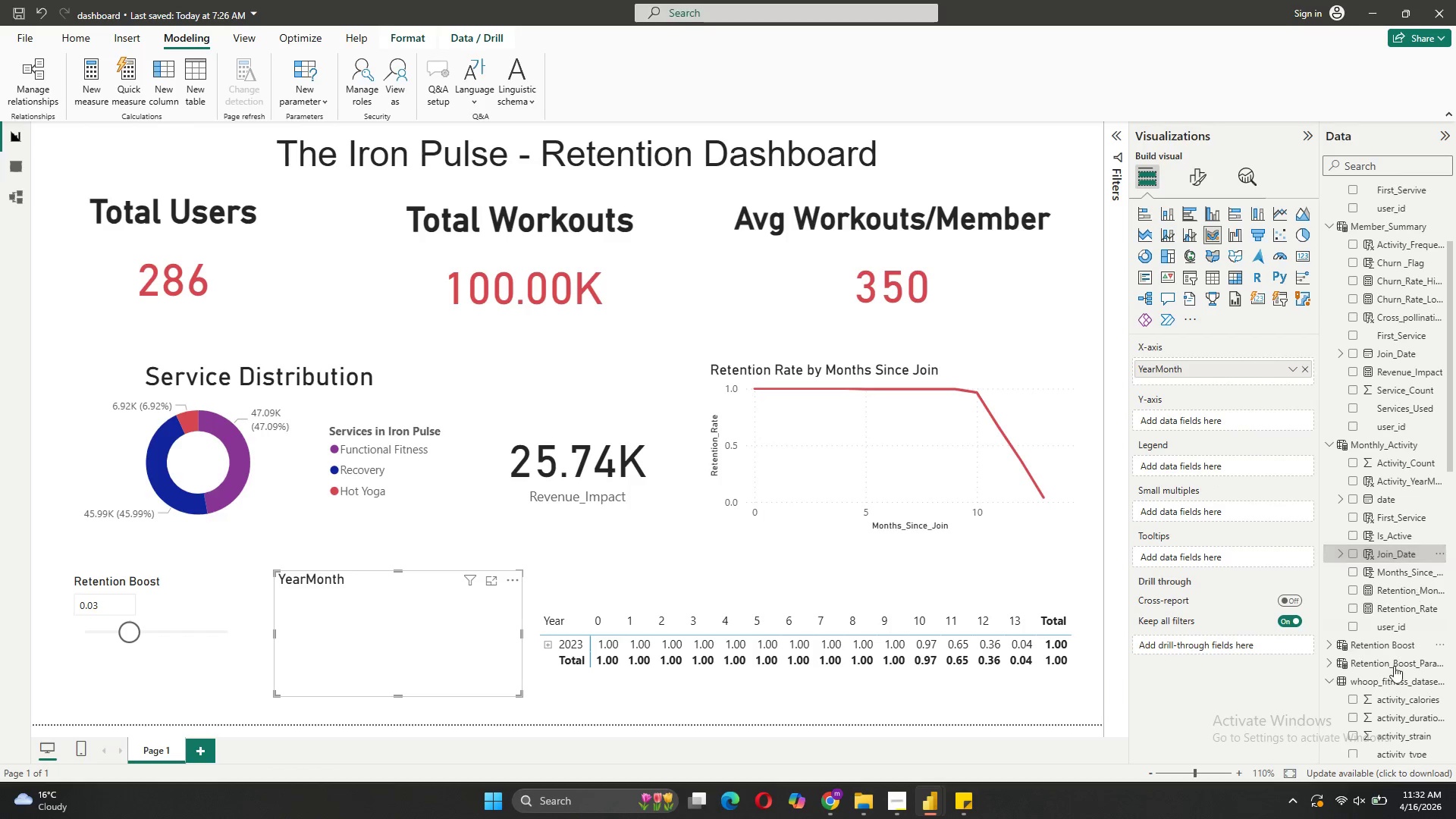 
mouse_move([1392, 640])
 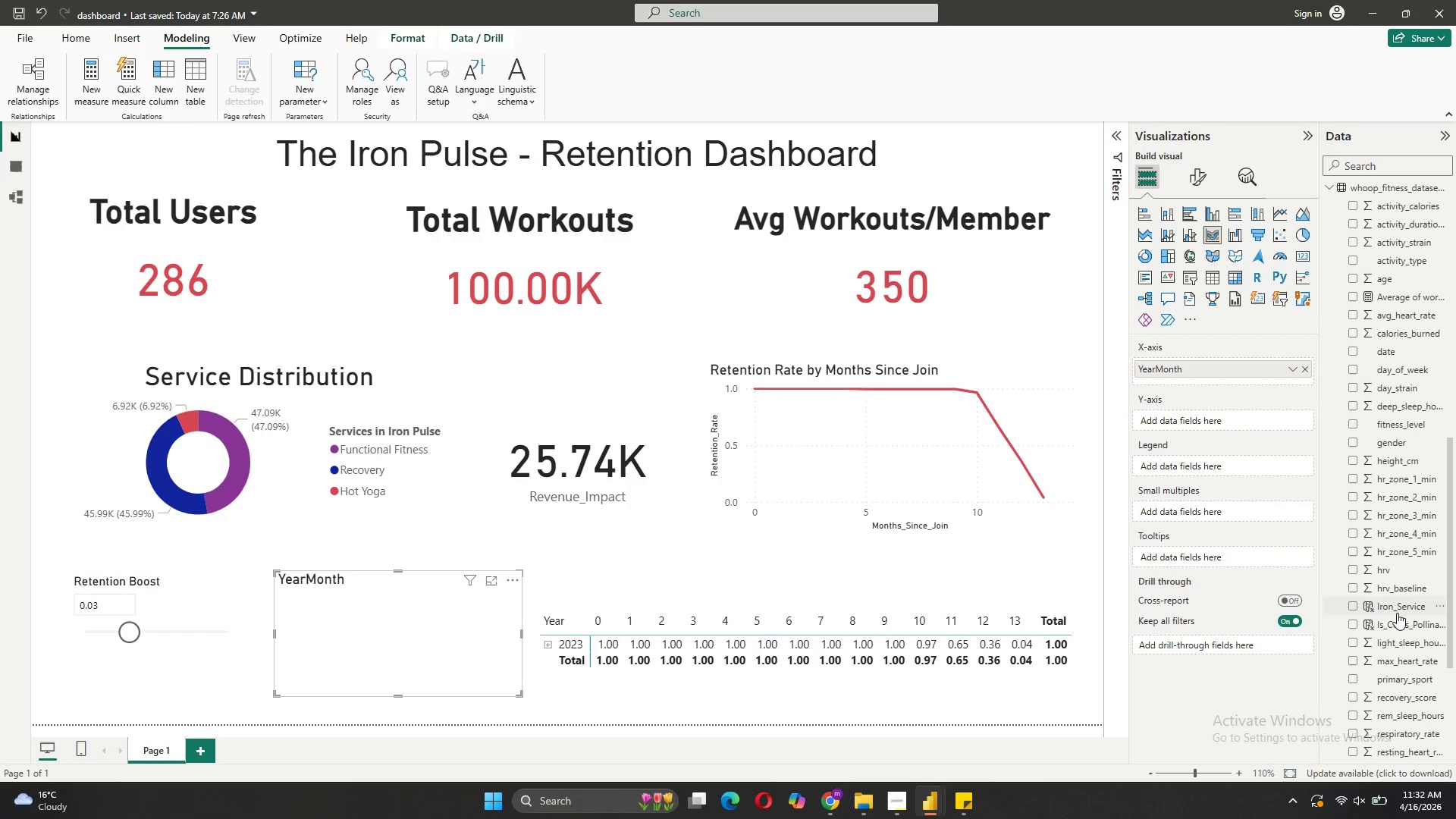 
left_click_drag(start_coordinate=[1397, 612], to_coordinate=[1218, 468])
 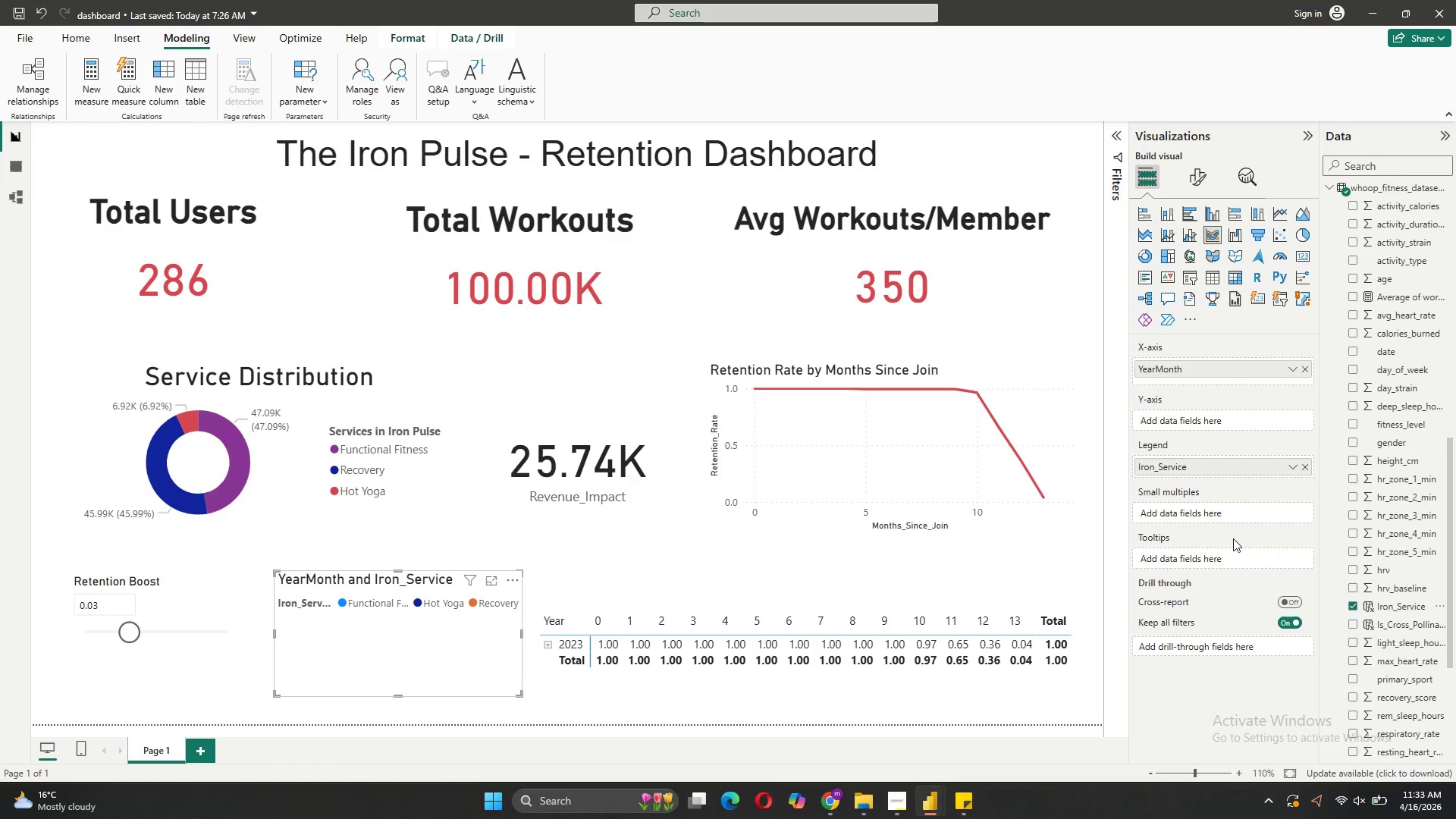 
wait(13.22)
 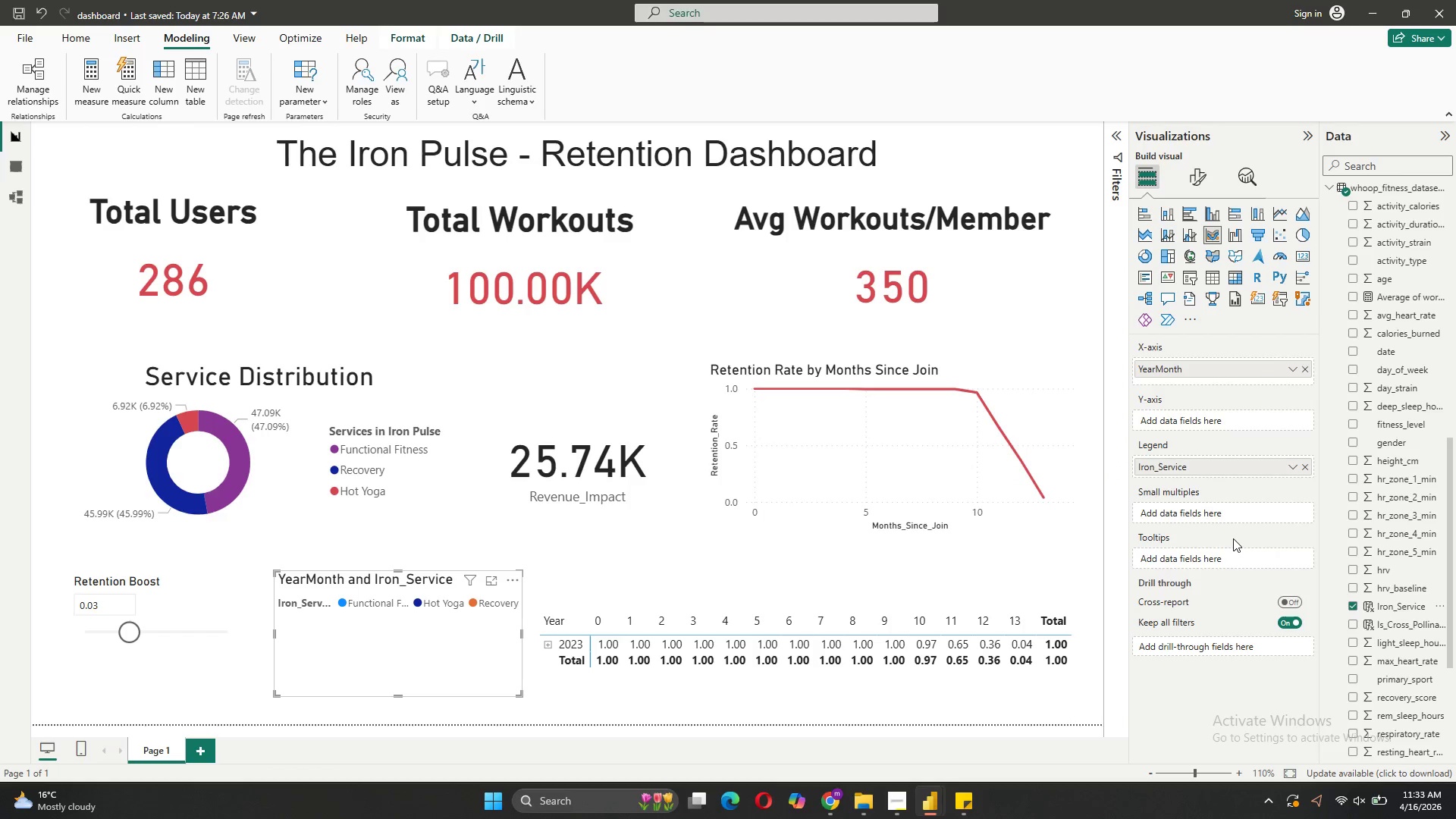 
left_click_drag(start_coordinate=[1384, 650], to_coordinate=[1206, 410])
 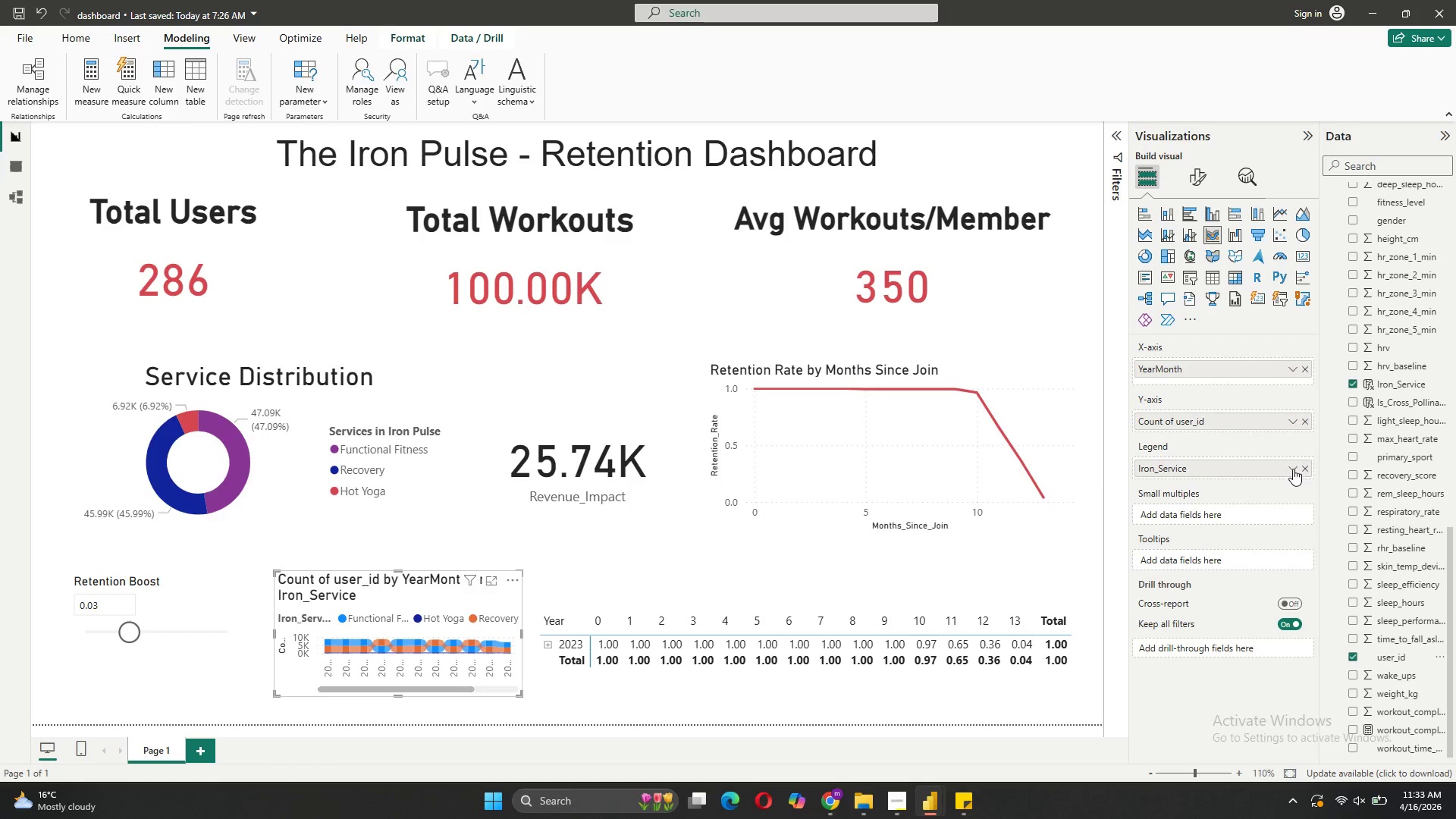 
wait(5.17)
 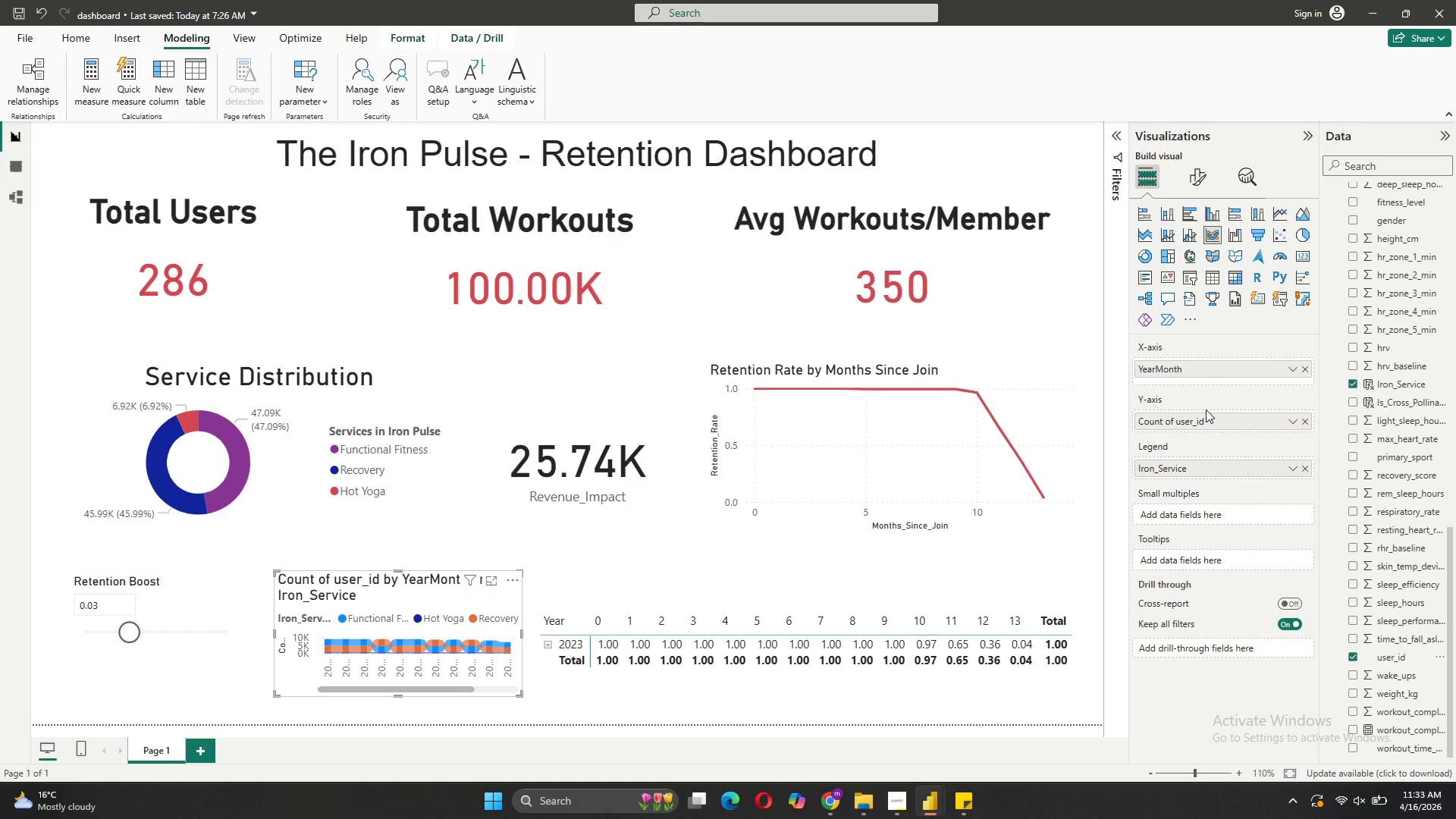 
left_click([1289, 419])
 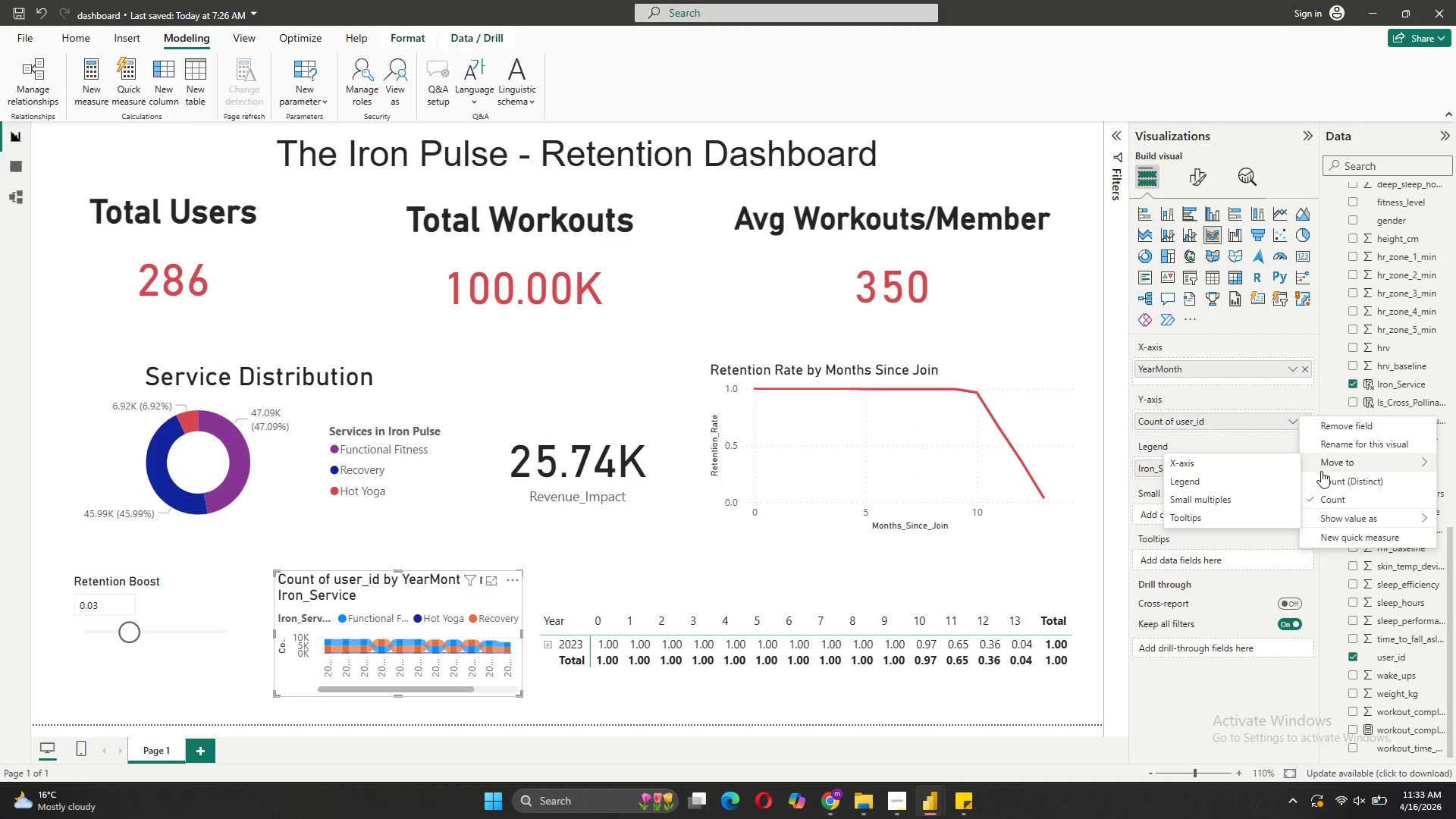 
left_click([1325, 478])
 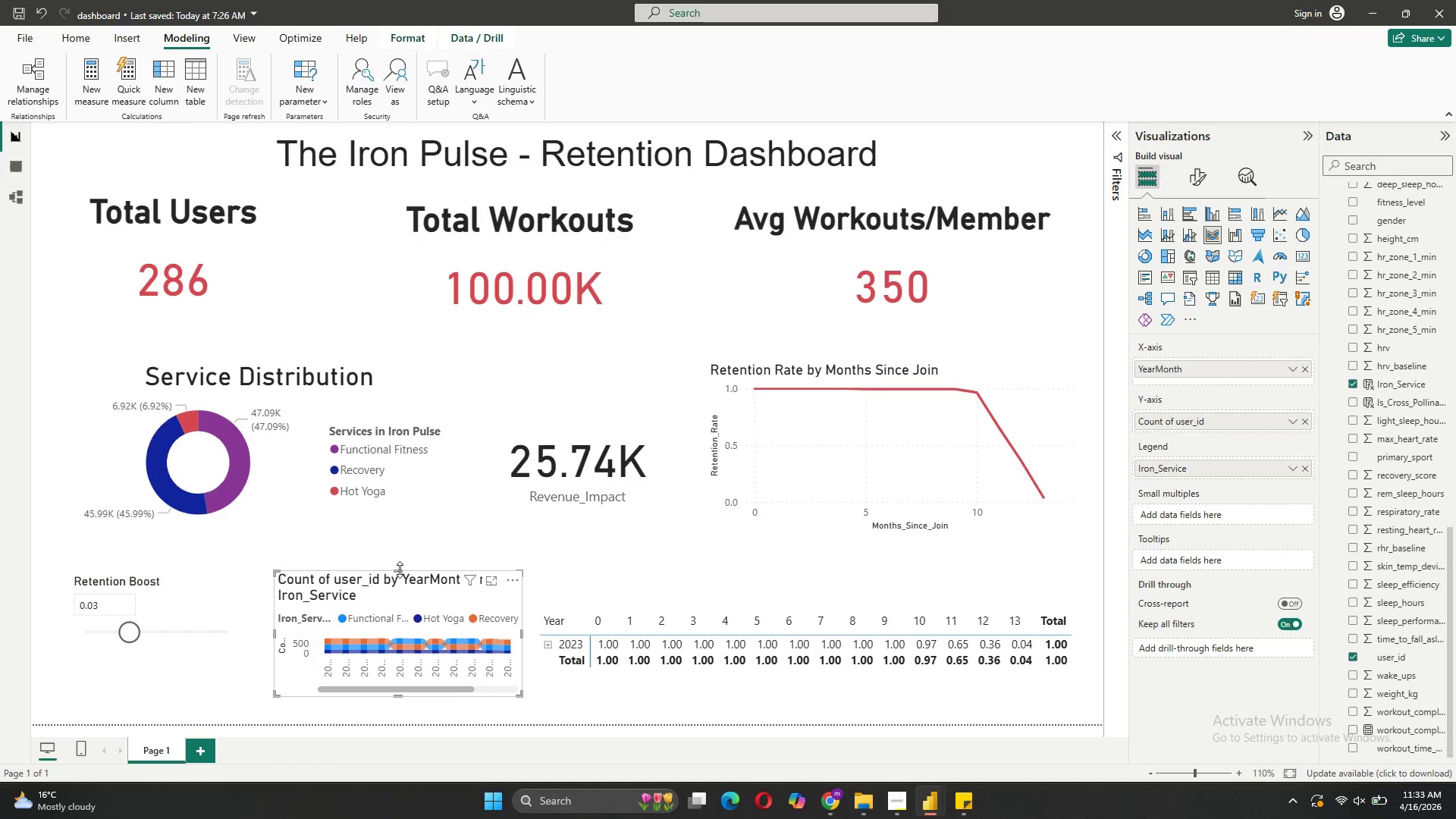 
left_click([400, 568])
 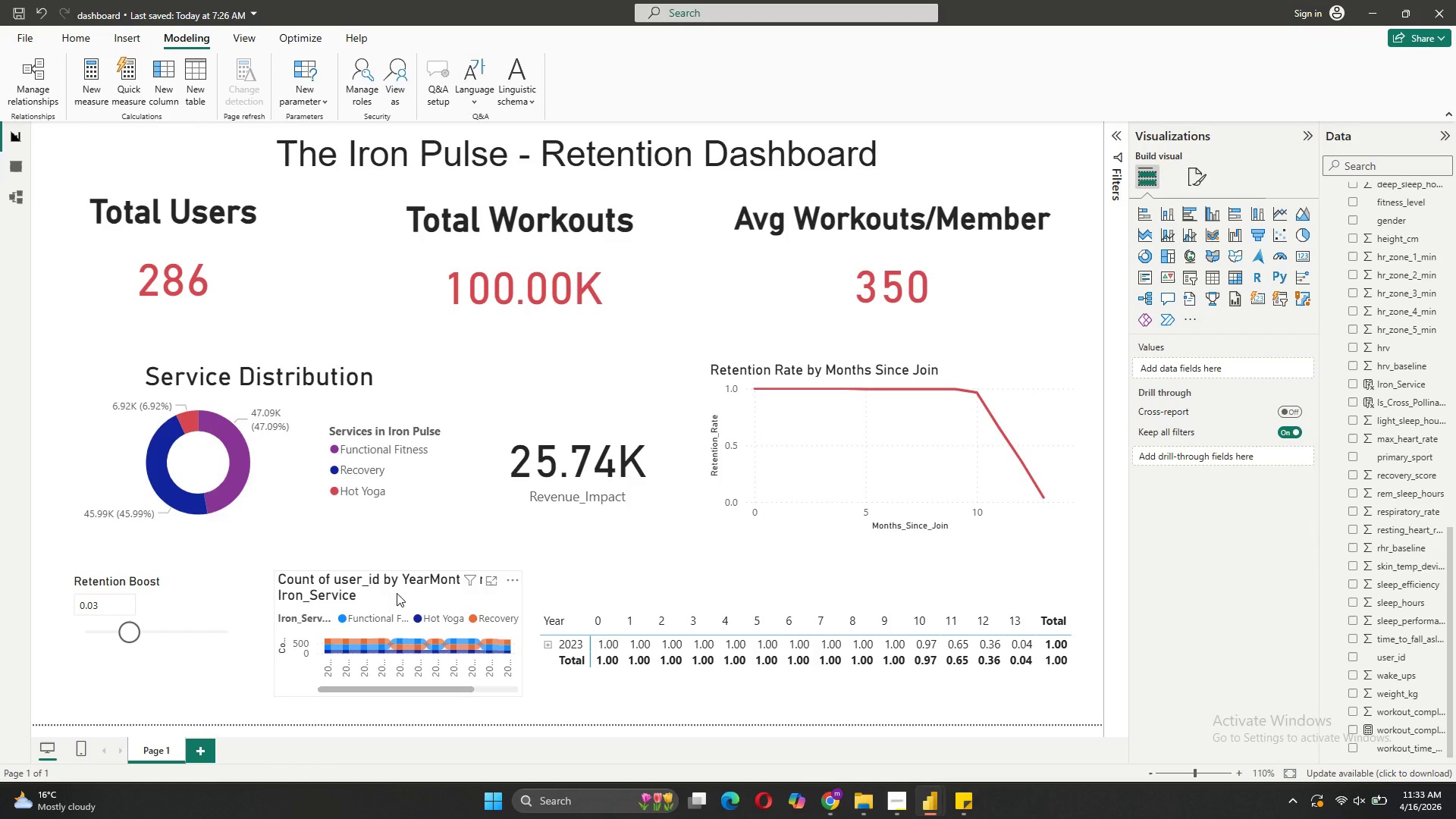 
left_click([397, 593])
 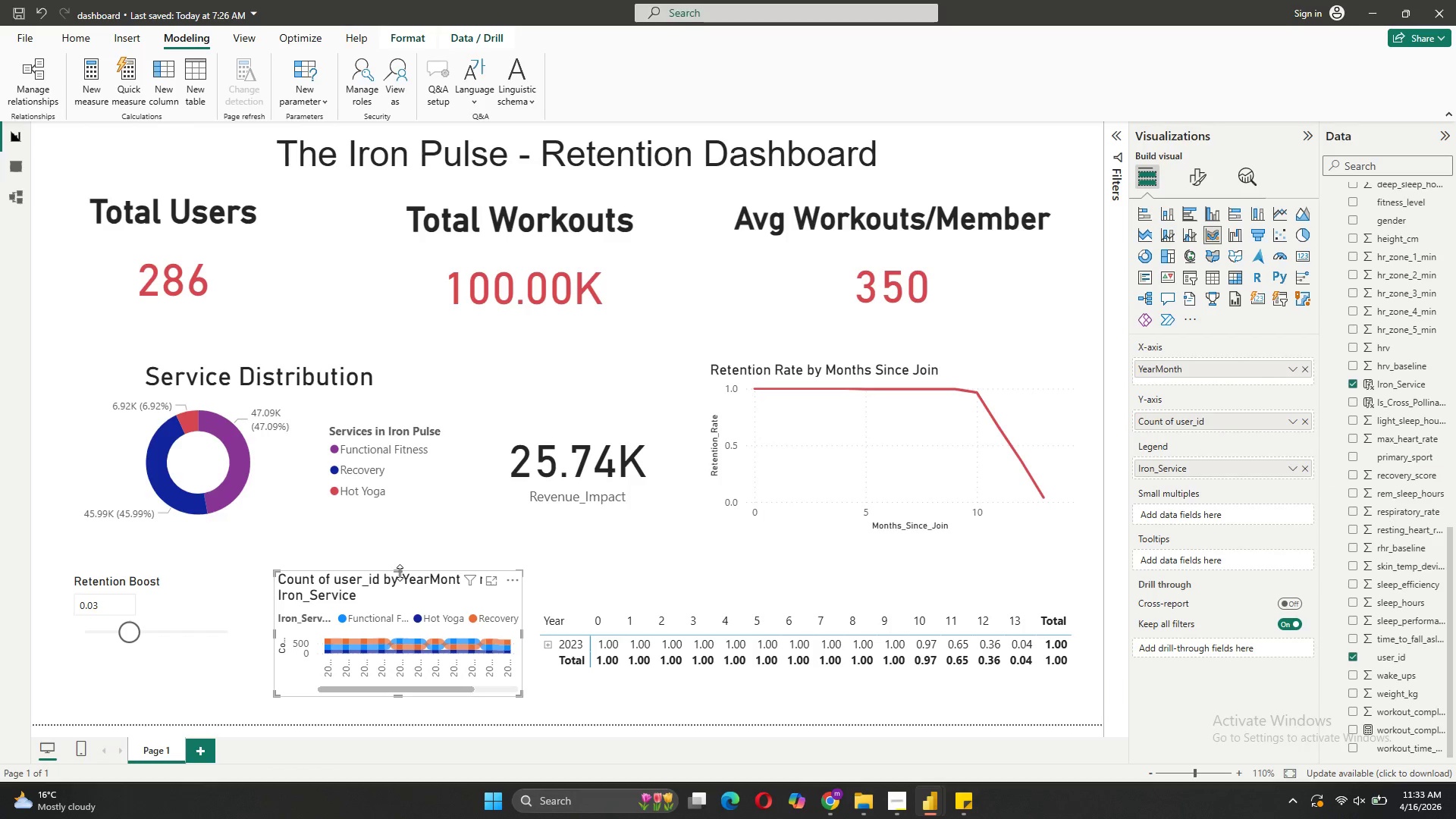 
left_click_drag(start_coordinate=[399, 572], to_coordinate=[381, 484])
 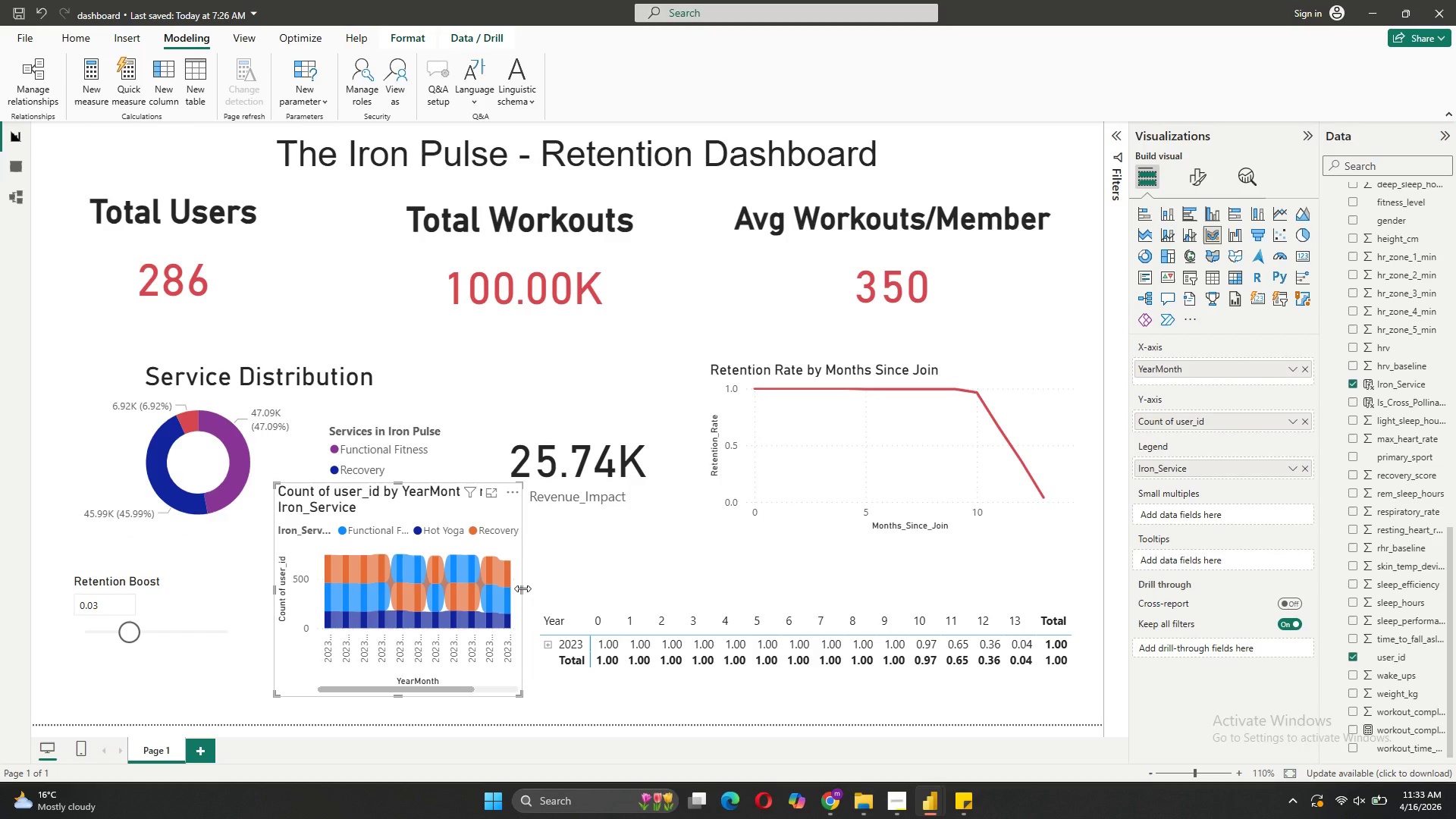 
left_click_drag(start_coordinate=[522, 588], to_coordinate=[662, 617])
 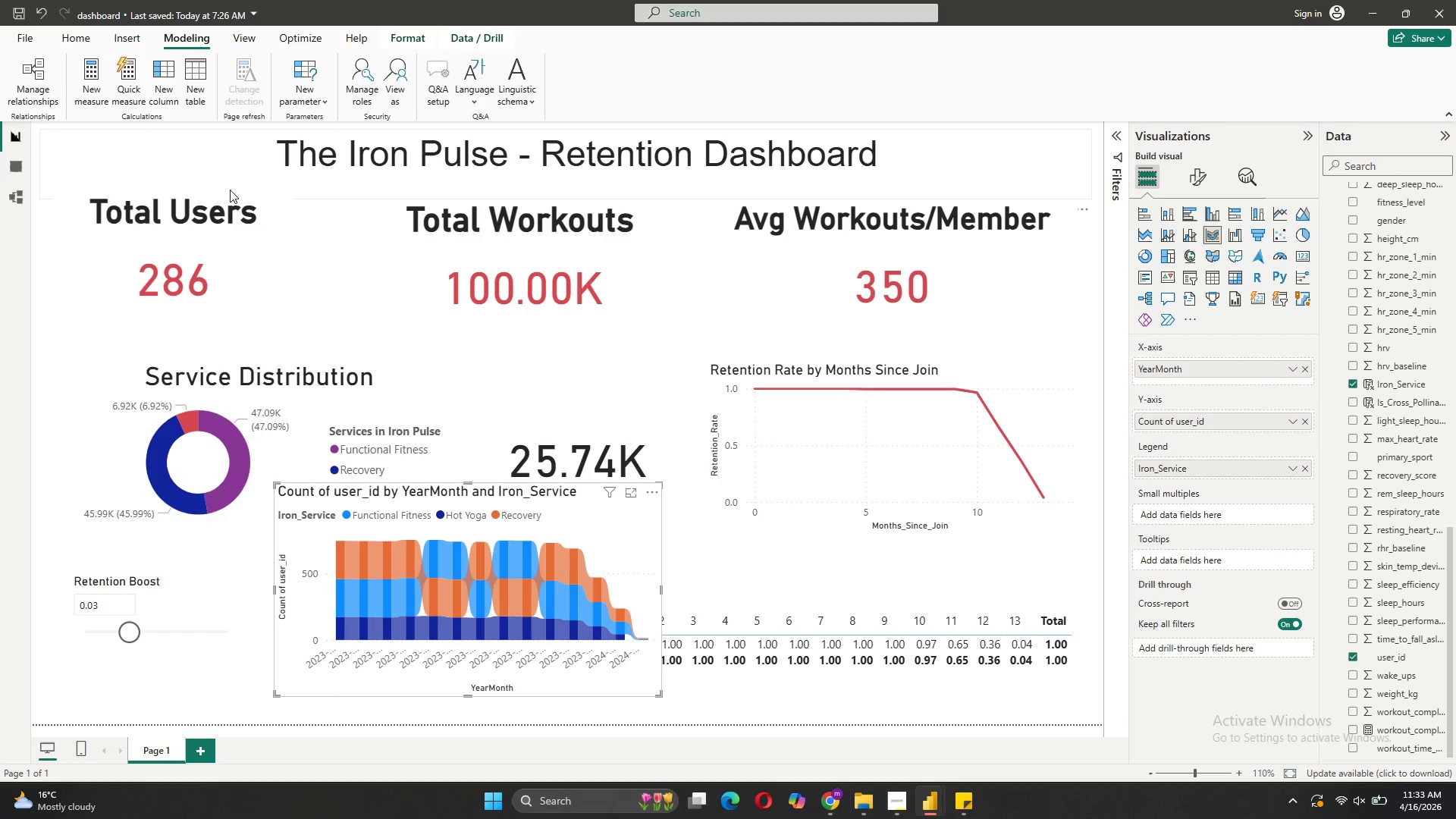 
left_click([218, 233])
 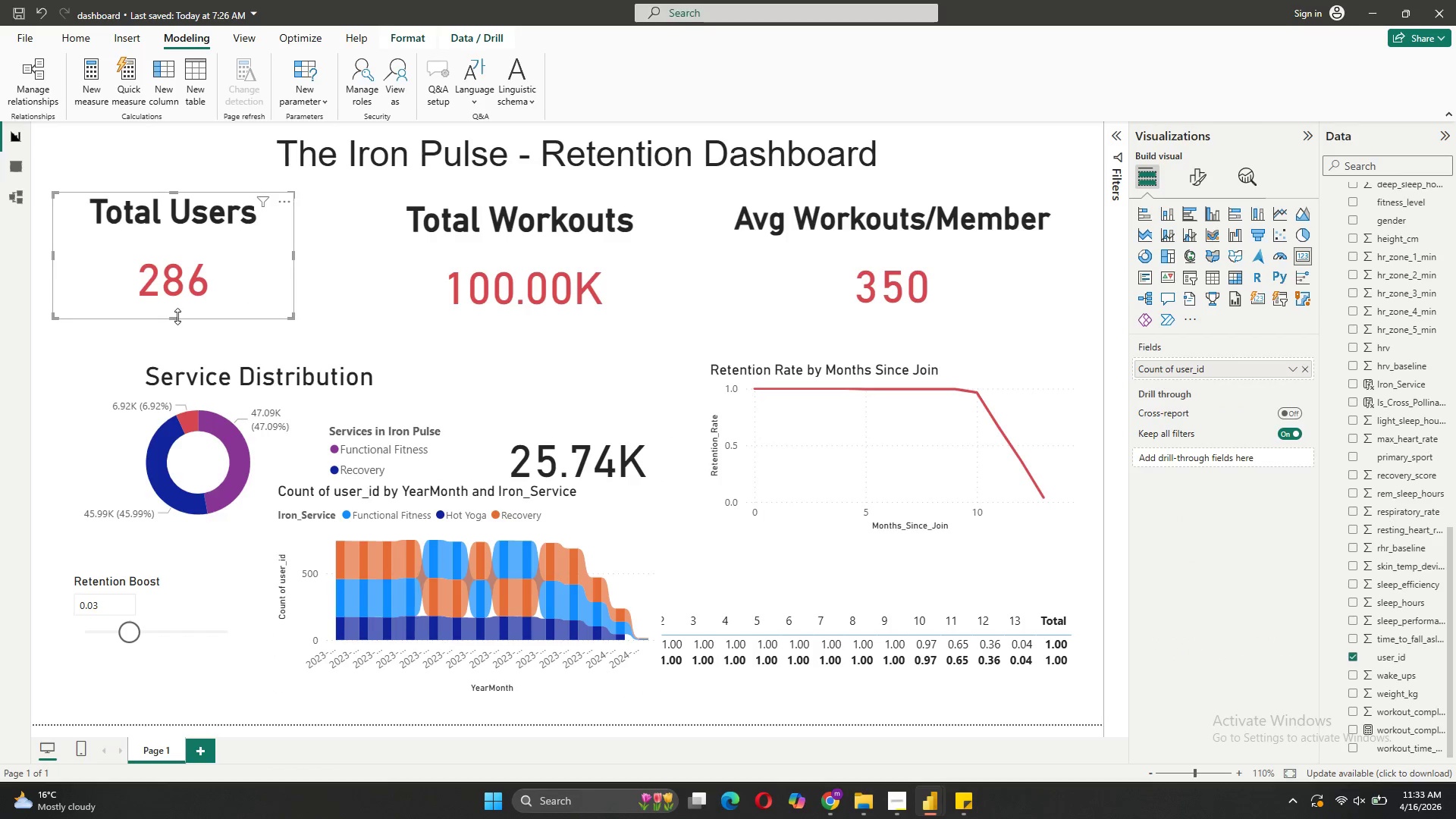 
left_click_drag(start_coordinate=[177, 316], to_coordinate=[180, 273])
 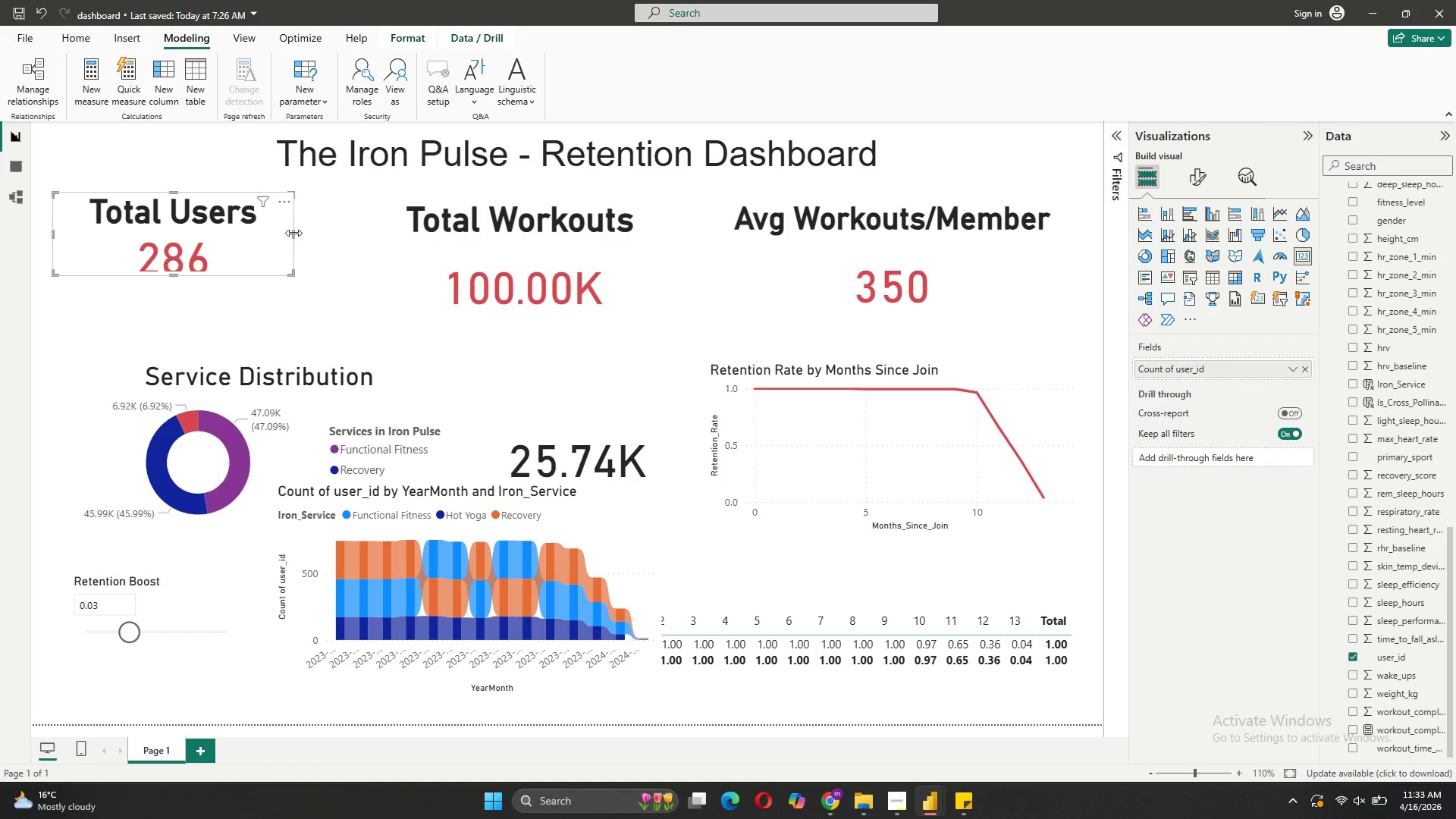 
left_click_drag(start_coordinate=[293, 235], to_coordinate=[254, 235])
 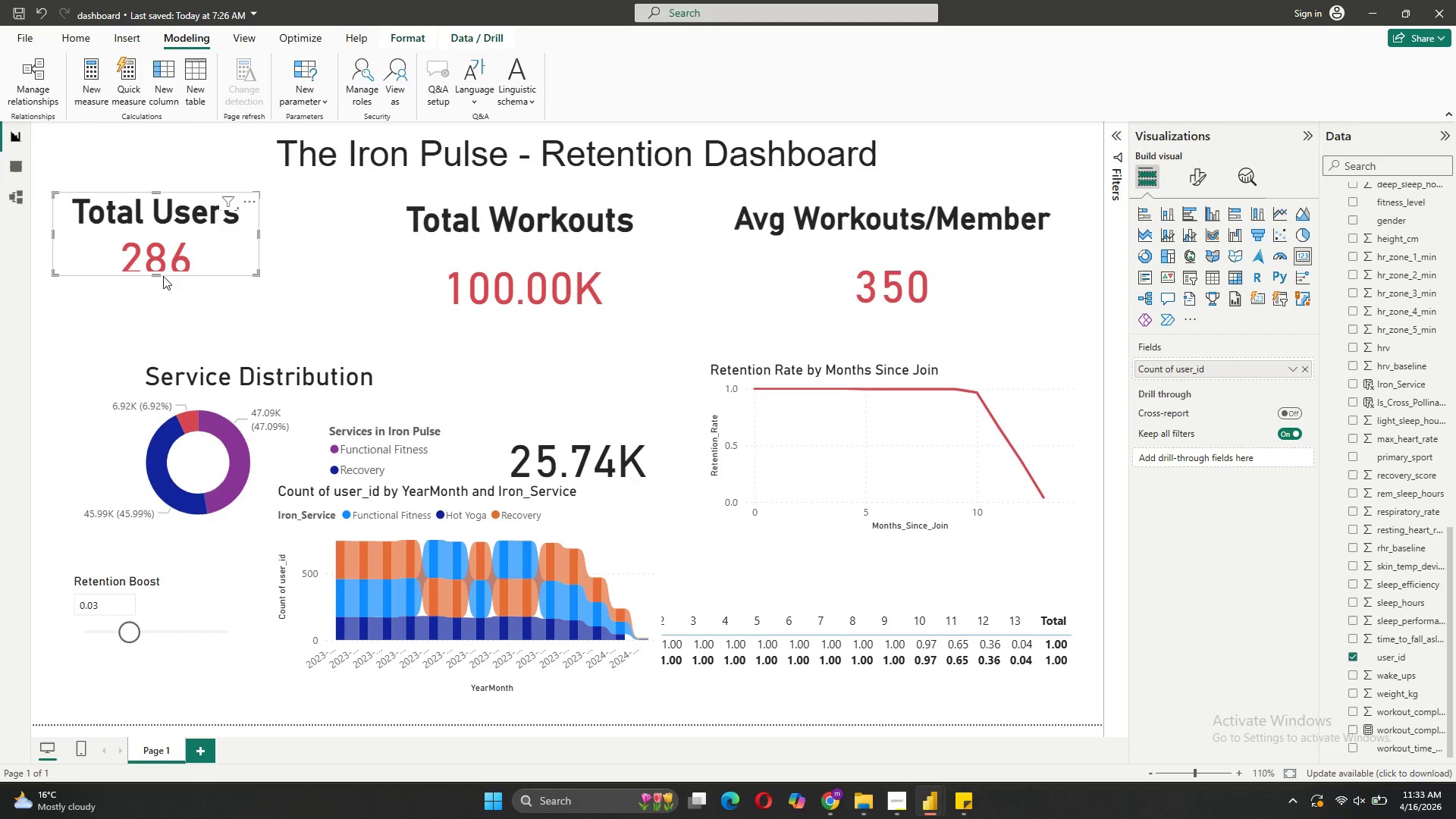 
left_click_drag(start_coordinate=[156, 275], to_coordinate=[152, 293])
 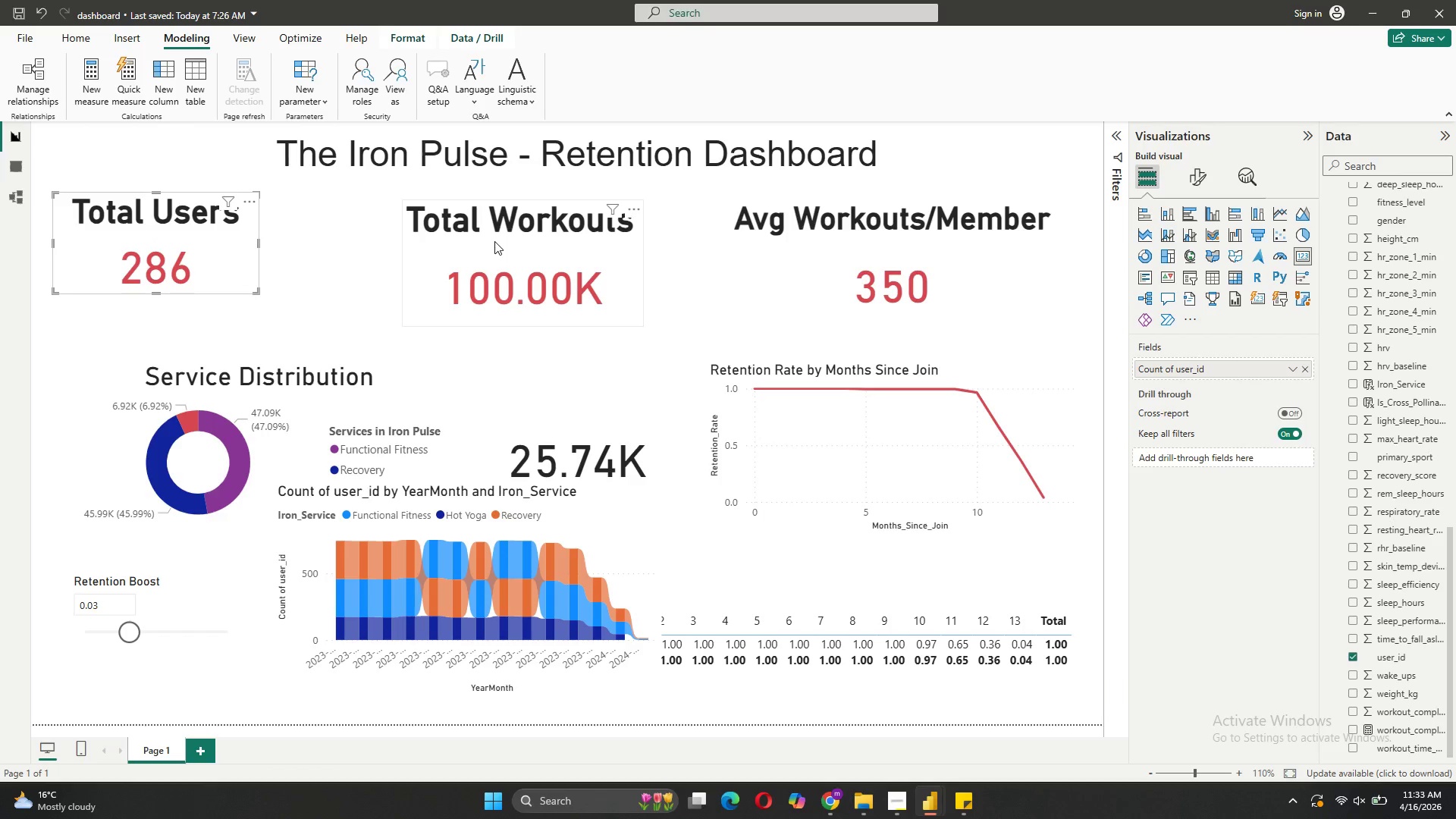 
left_click([494, 241])
 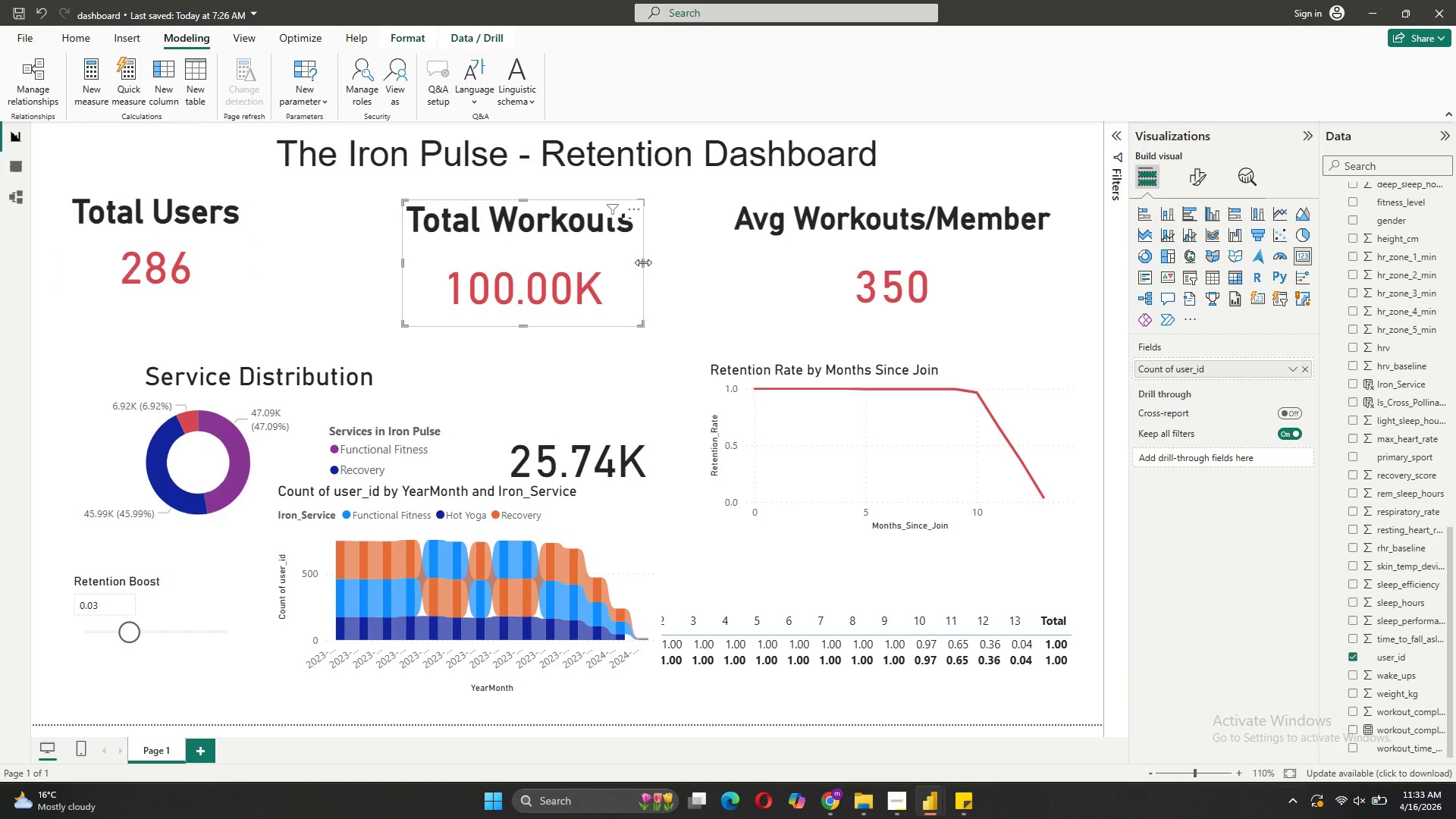 
left_click_drag(start_coordinate=[642, 262], to_coordinate=[579, 257])
 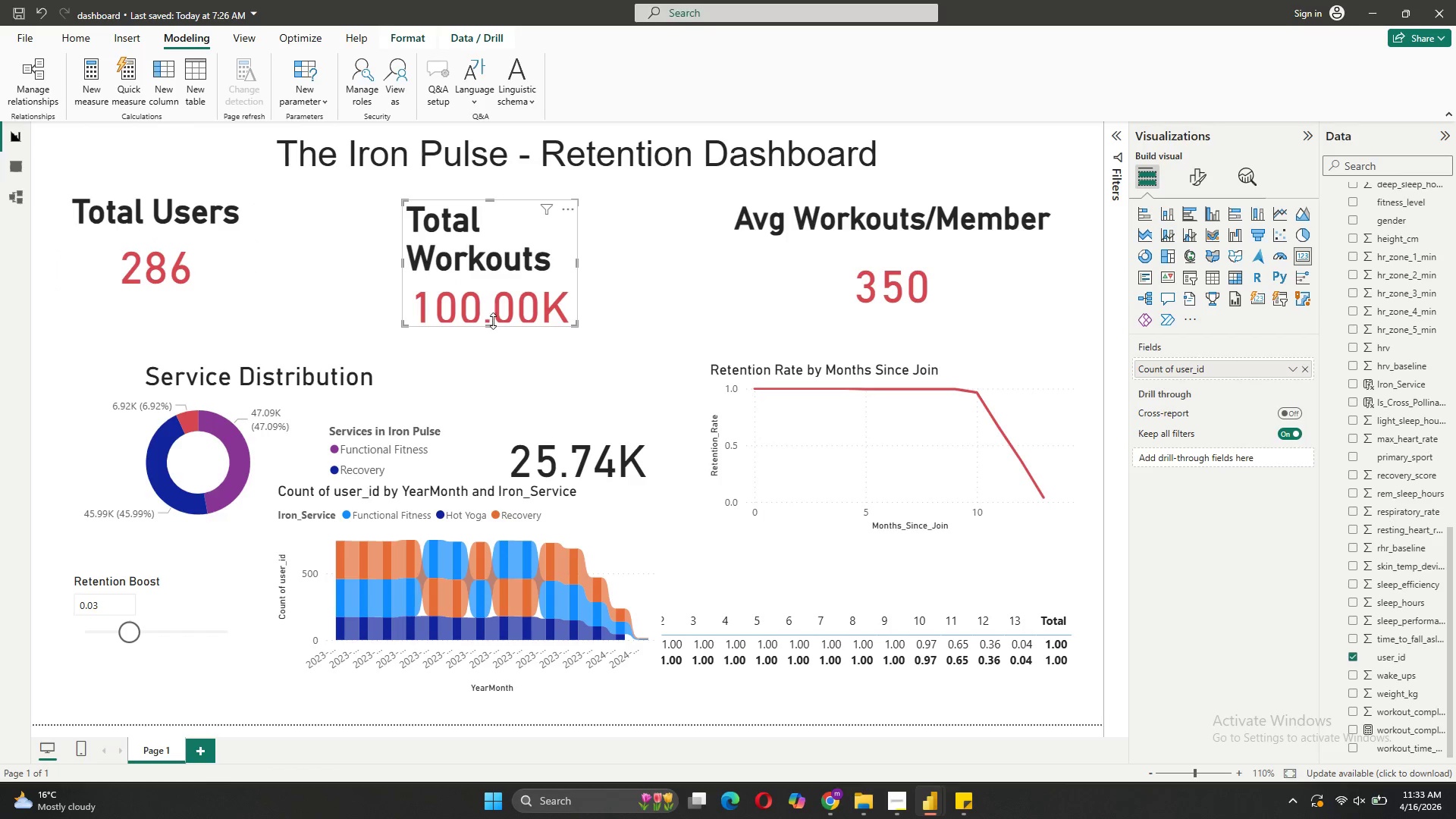 
left_click_drag(start_coordinate=[493, 322], to_coordinate=[494, 290])
 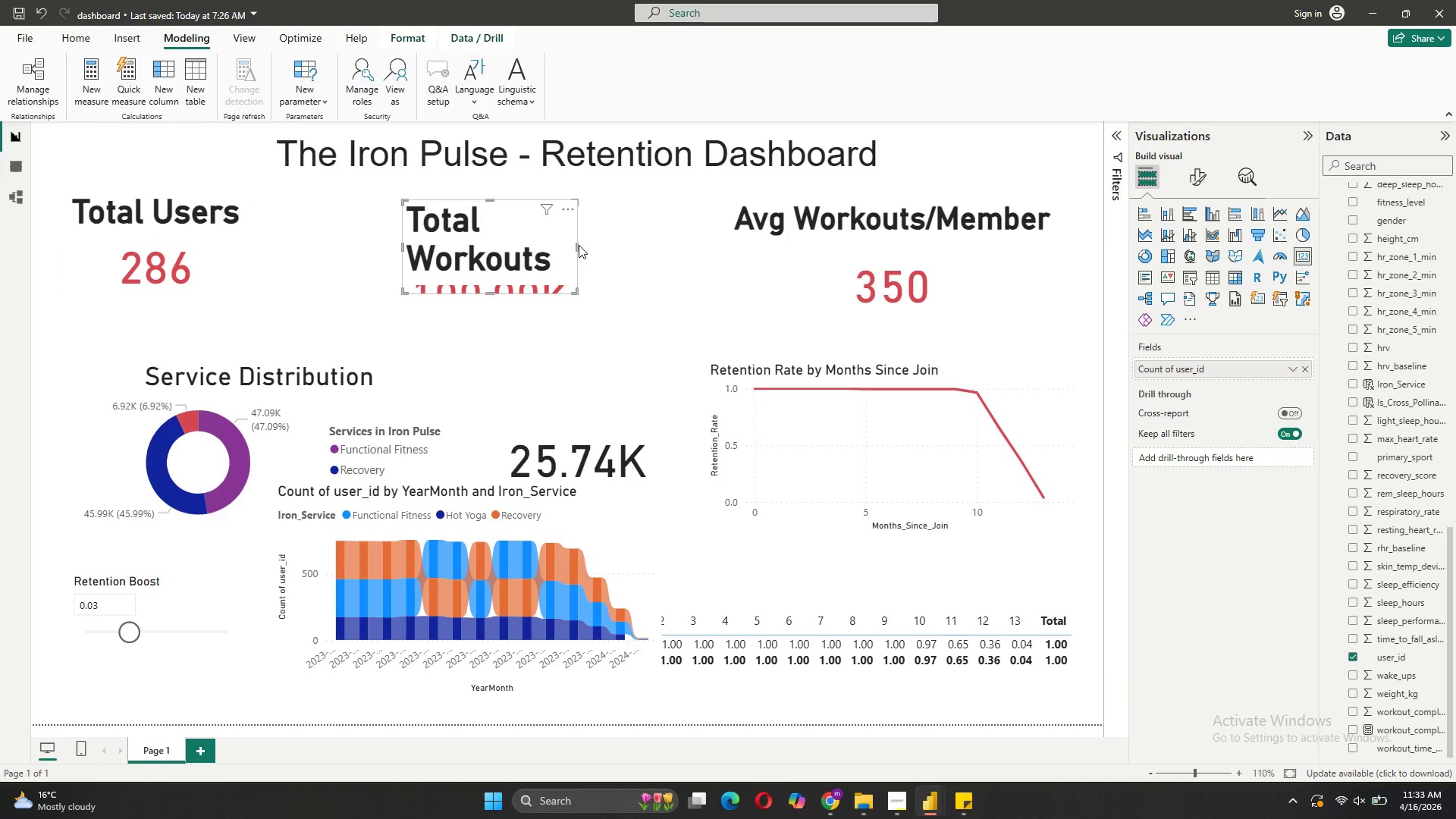 
left_click([573, 244])
 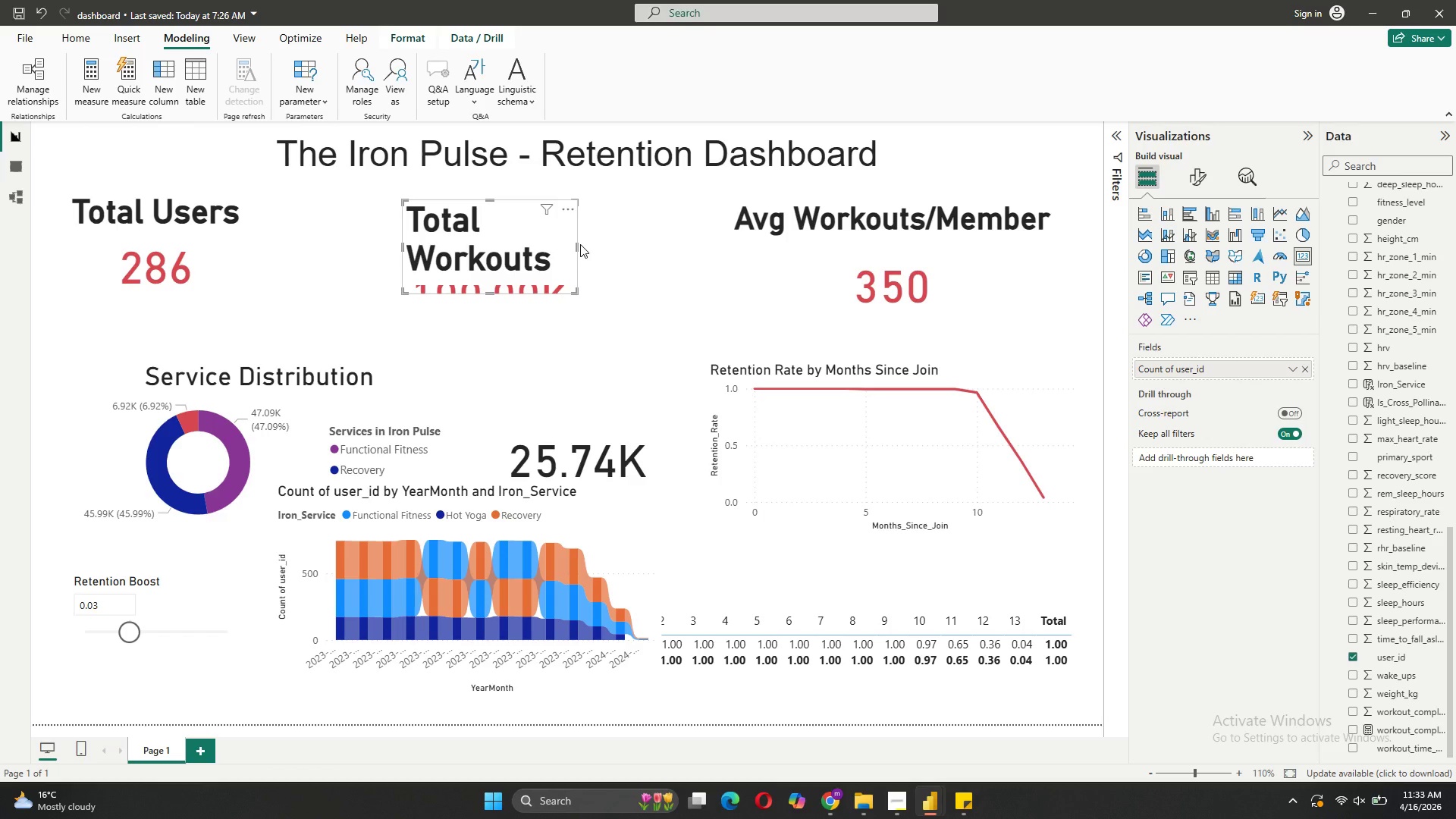 
left_click_drag(start_coordinate=[576, 244], to_coordinate=[664, 262])
 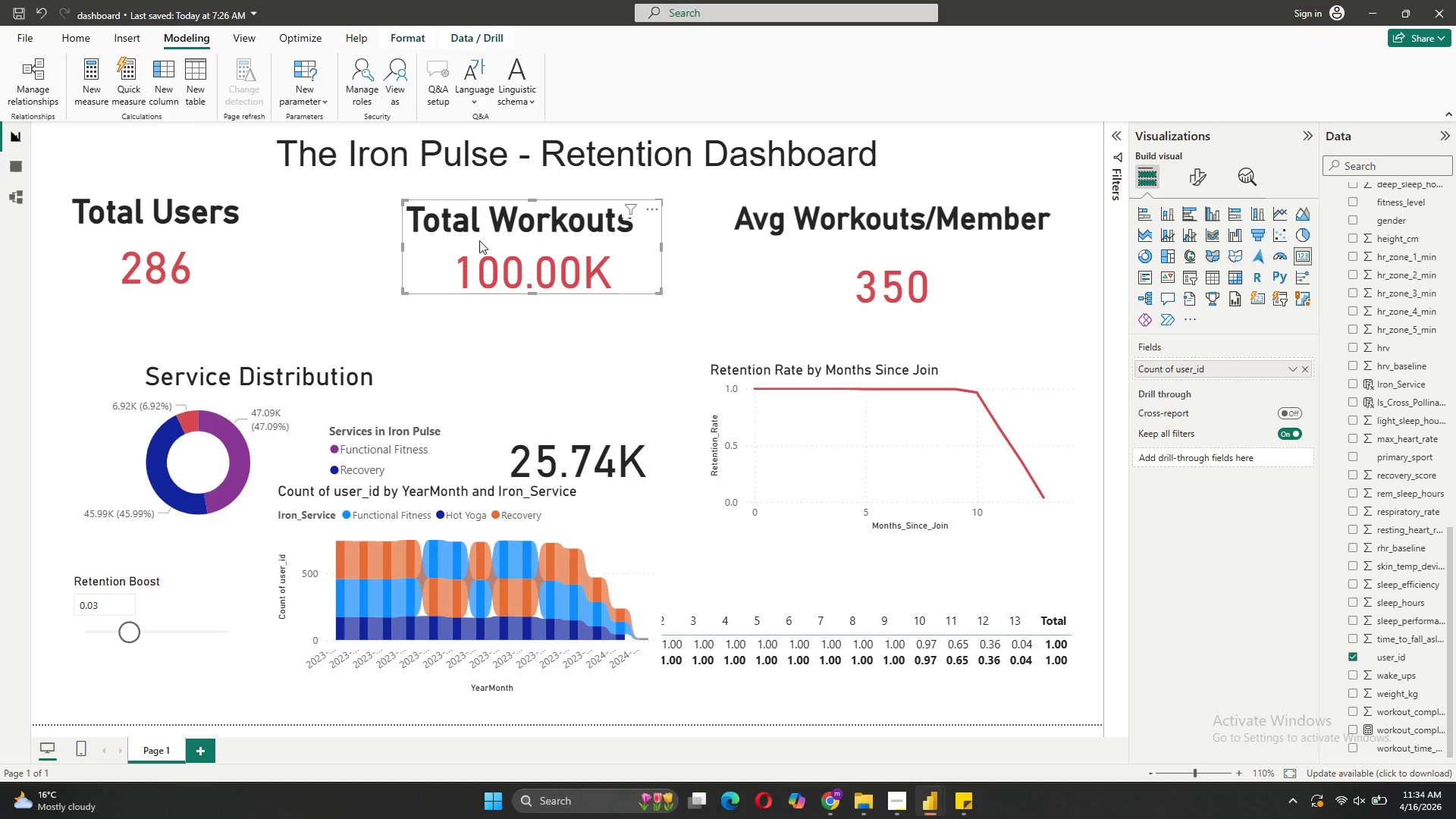 
left_click_drag(start_coordinate=[479, 240], to_coordinate=[369, 236])
 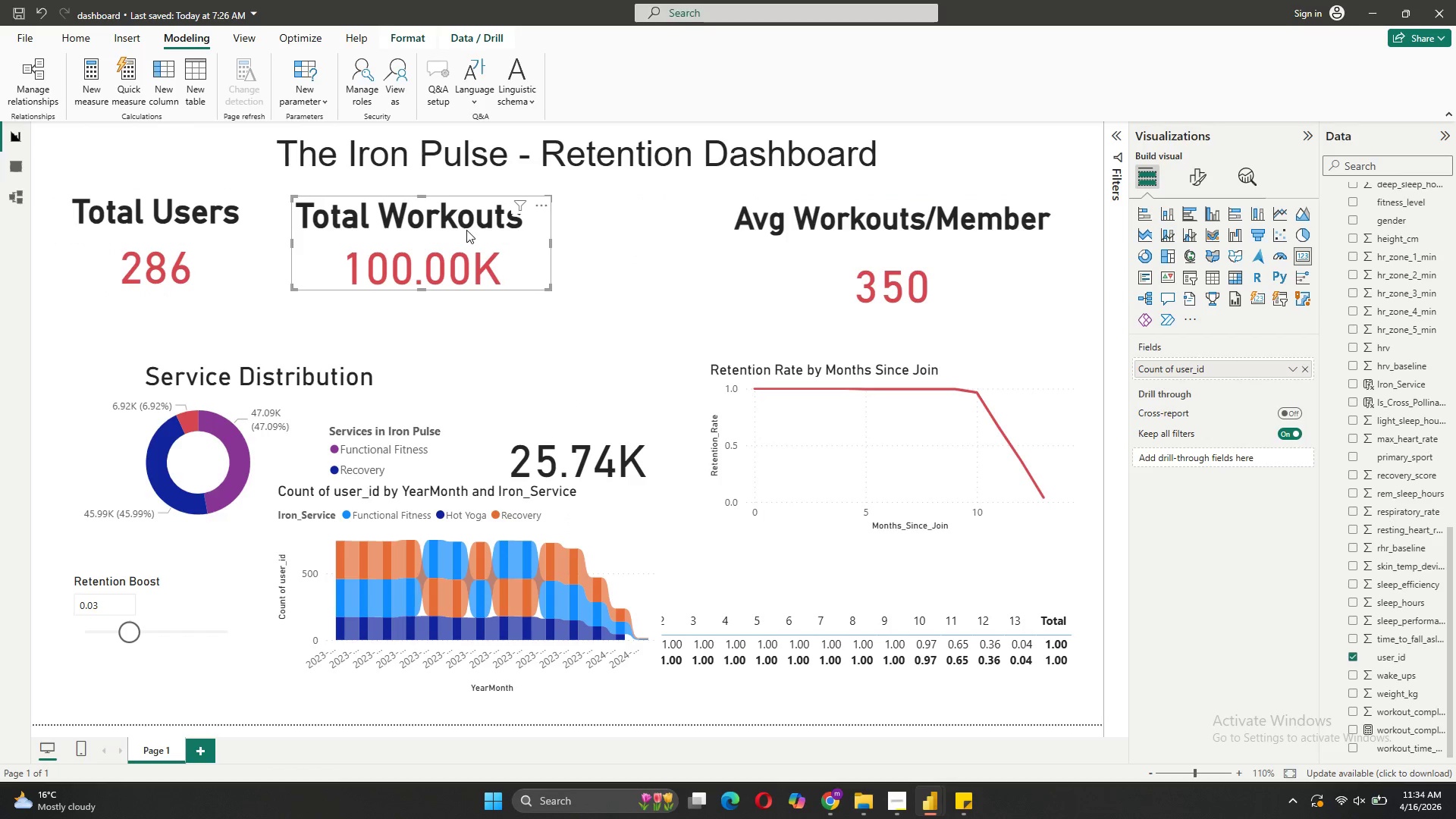 
left_click_drag(start_coordinate=[441, 235], to_coordinate=[591, 237])
 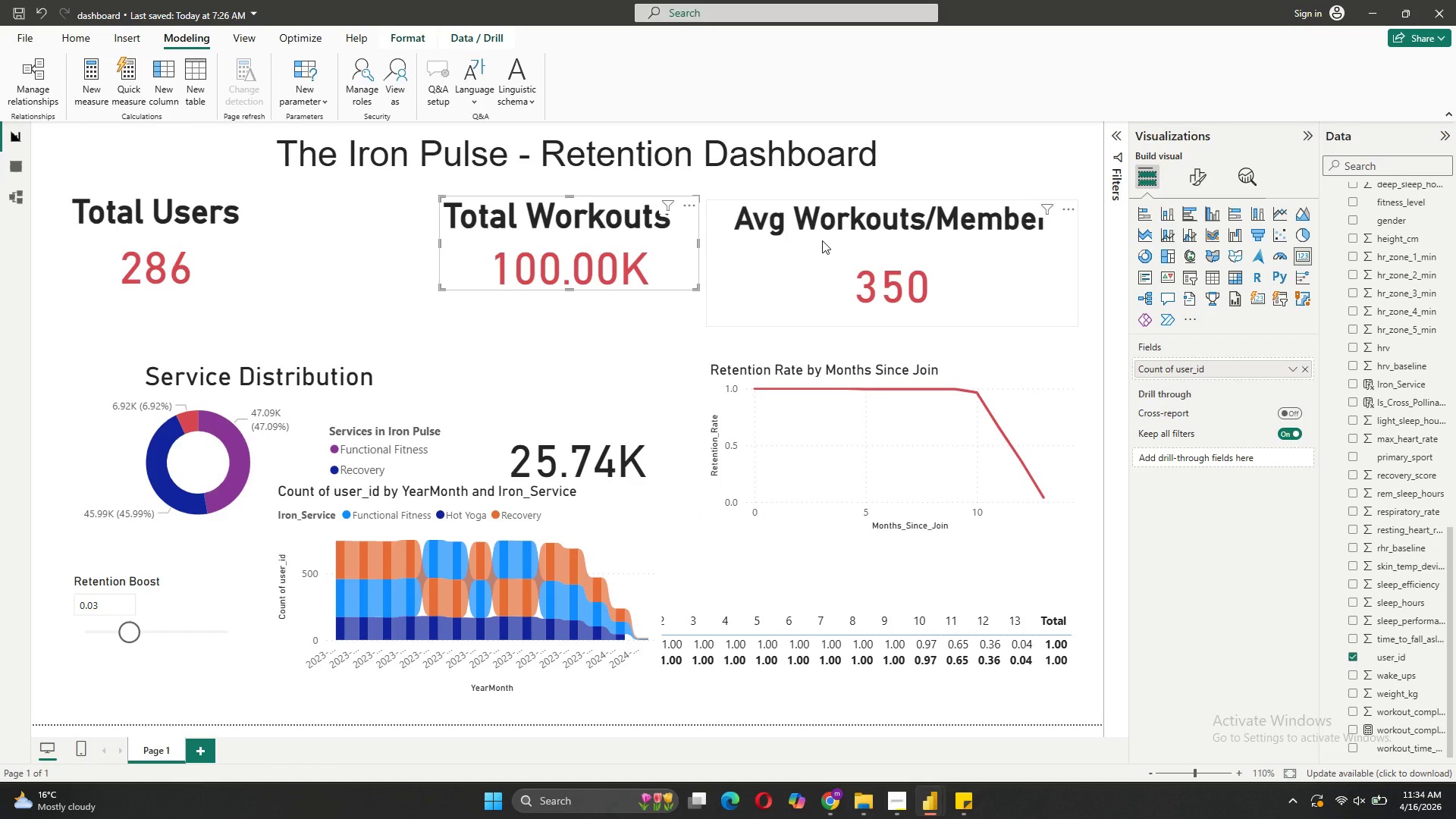 
left_click([822, 240])
 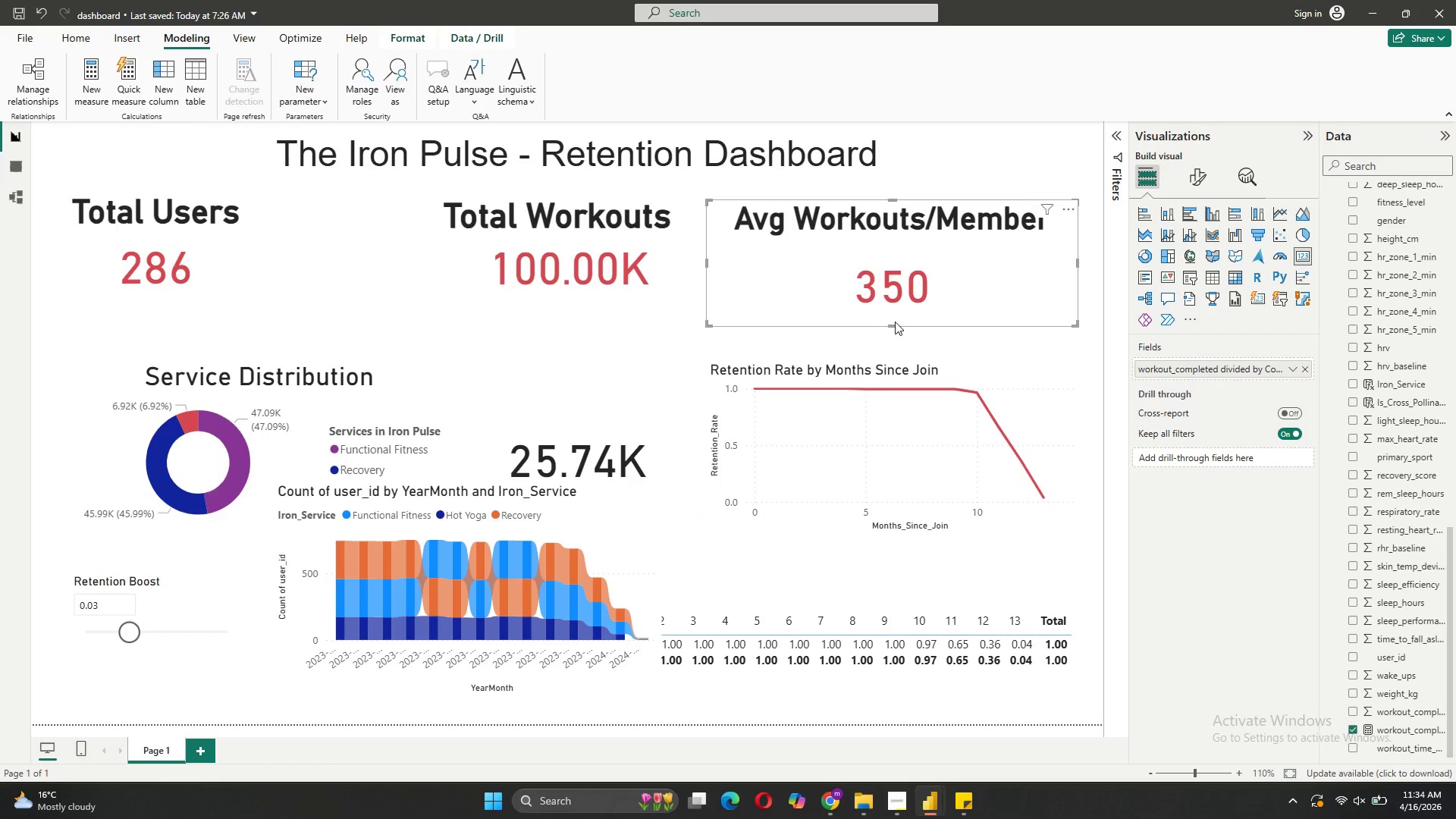 
left_click_drag(start_coordinate=[895, 322], to_coordinate=[909, 278])
 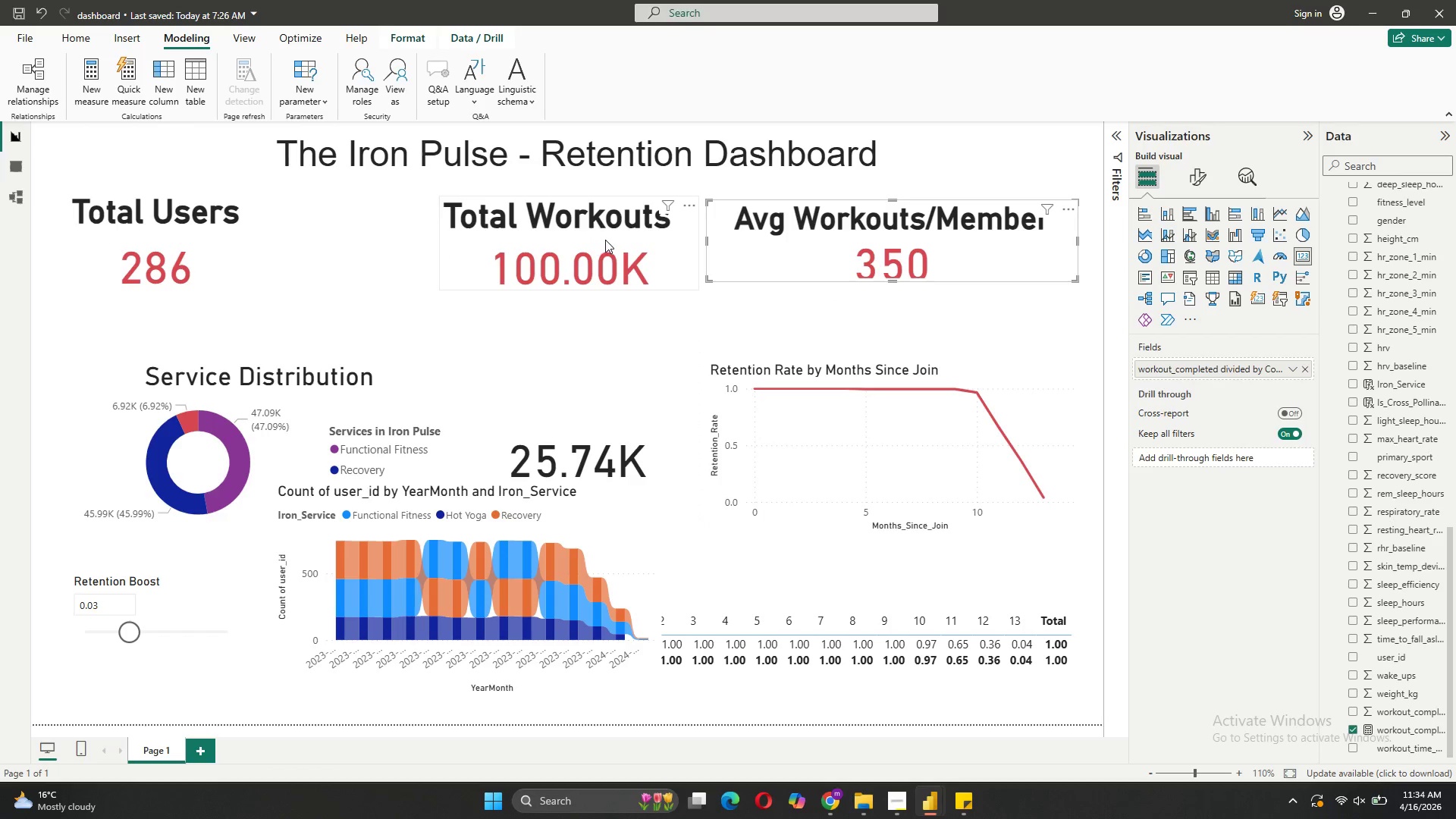 
left_click_drag(start_coordinate=[605, 240], to_coordinate=[557, 240])
 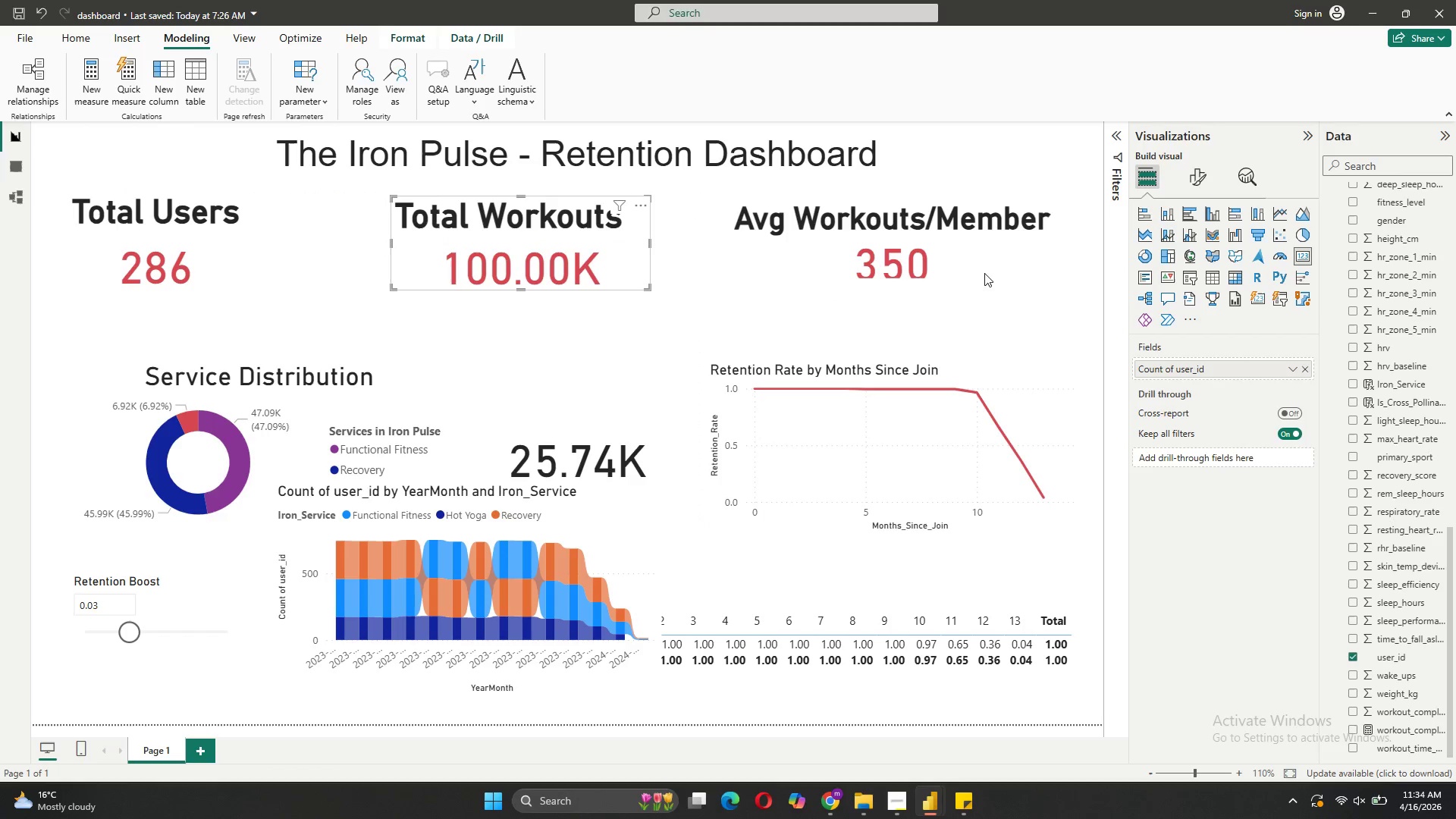 
left_click([982, 270])
 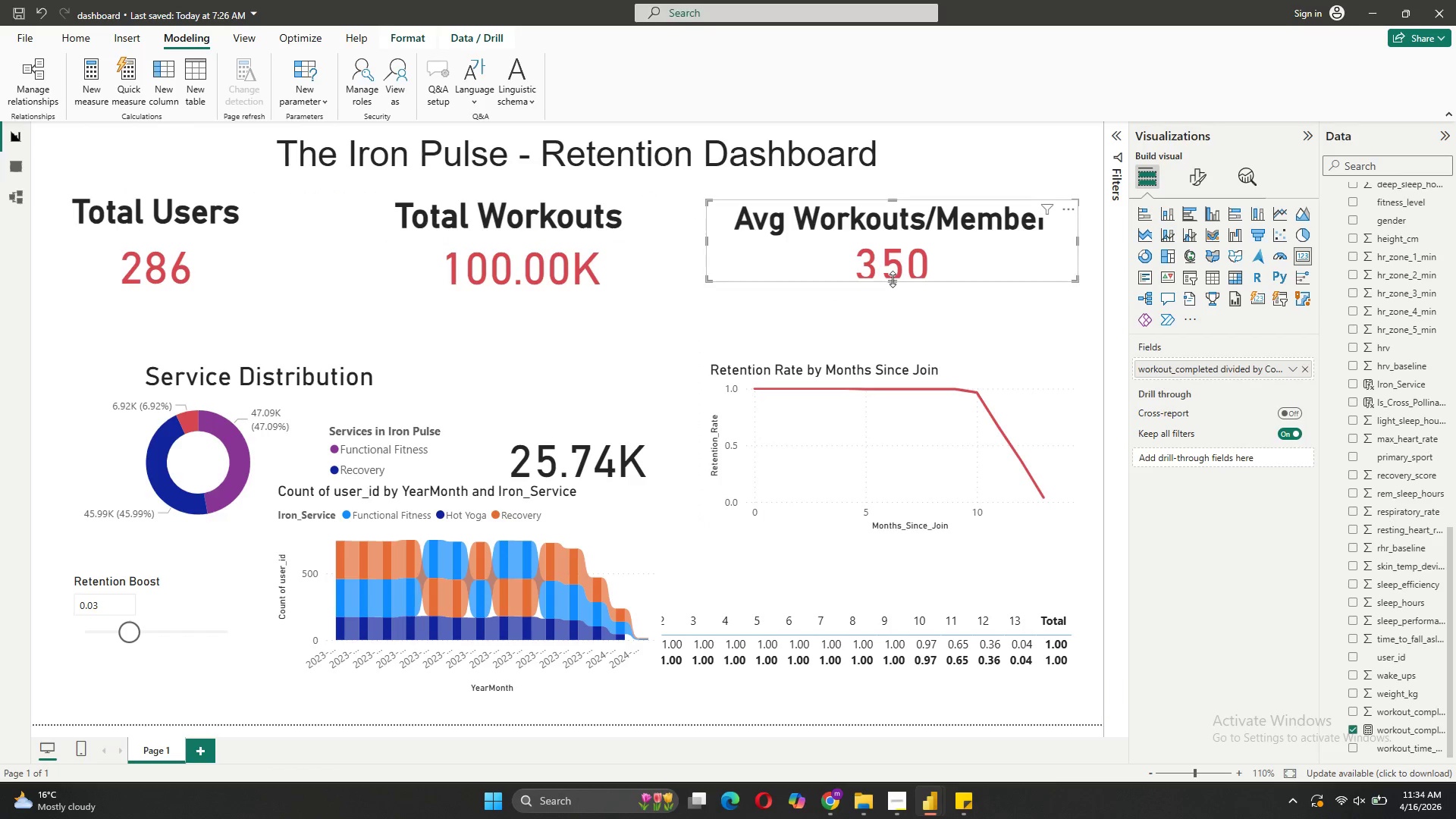 
left_click_drag(start_coordinate=[892, 279], to_coordinate=[890, 285])
 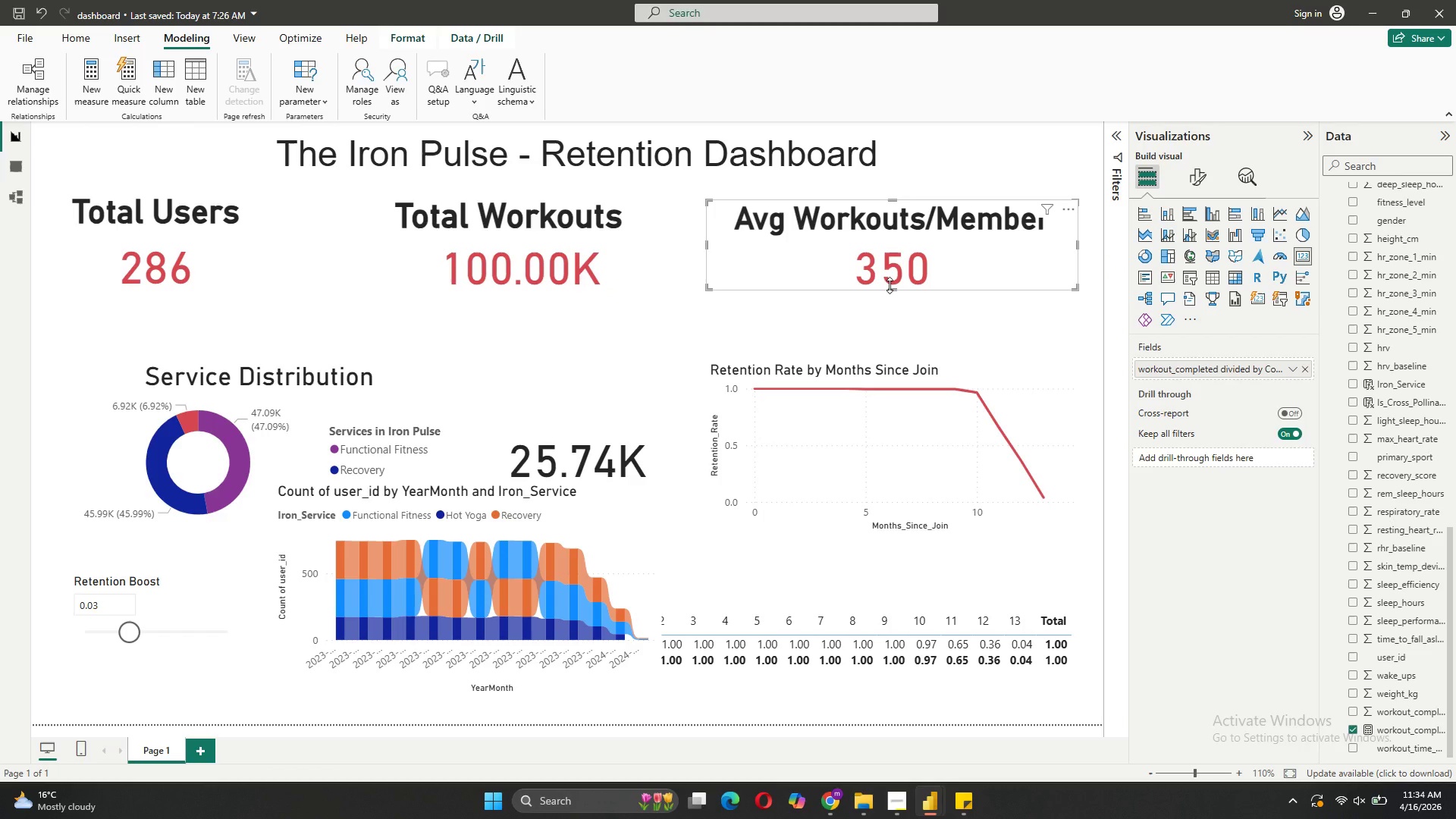 
wait(6.31)
 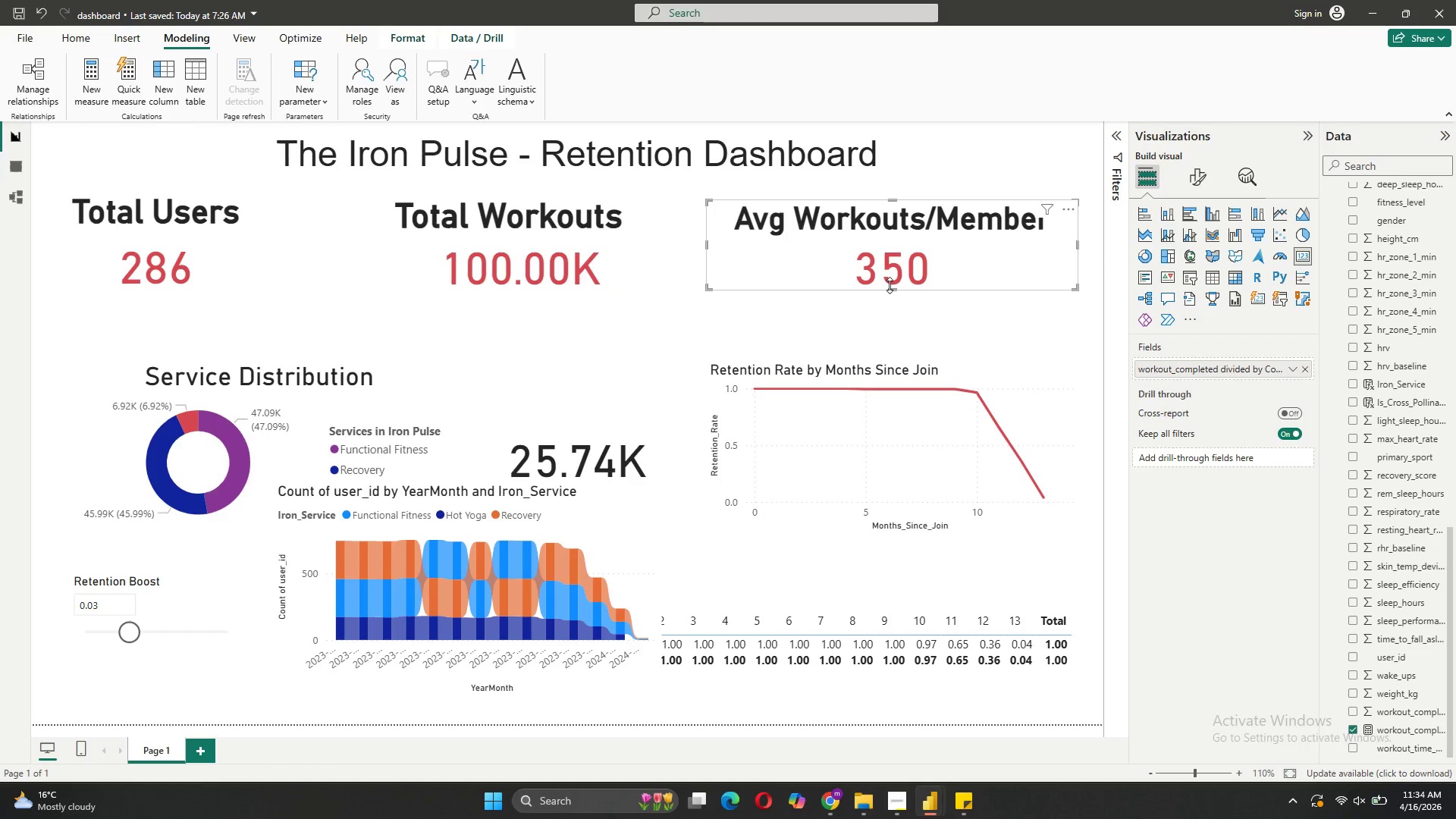 
mouse_move([485, 372])
 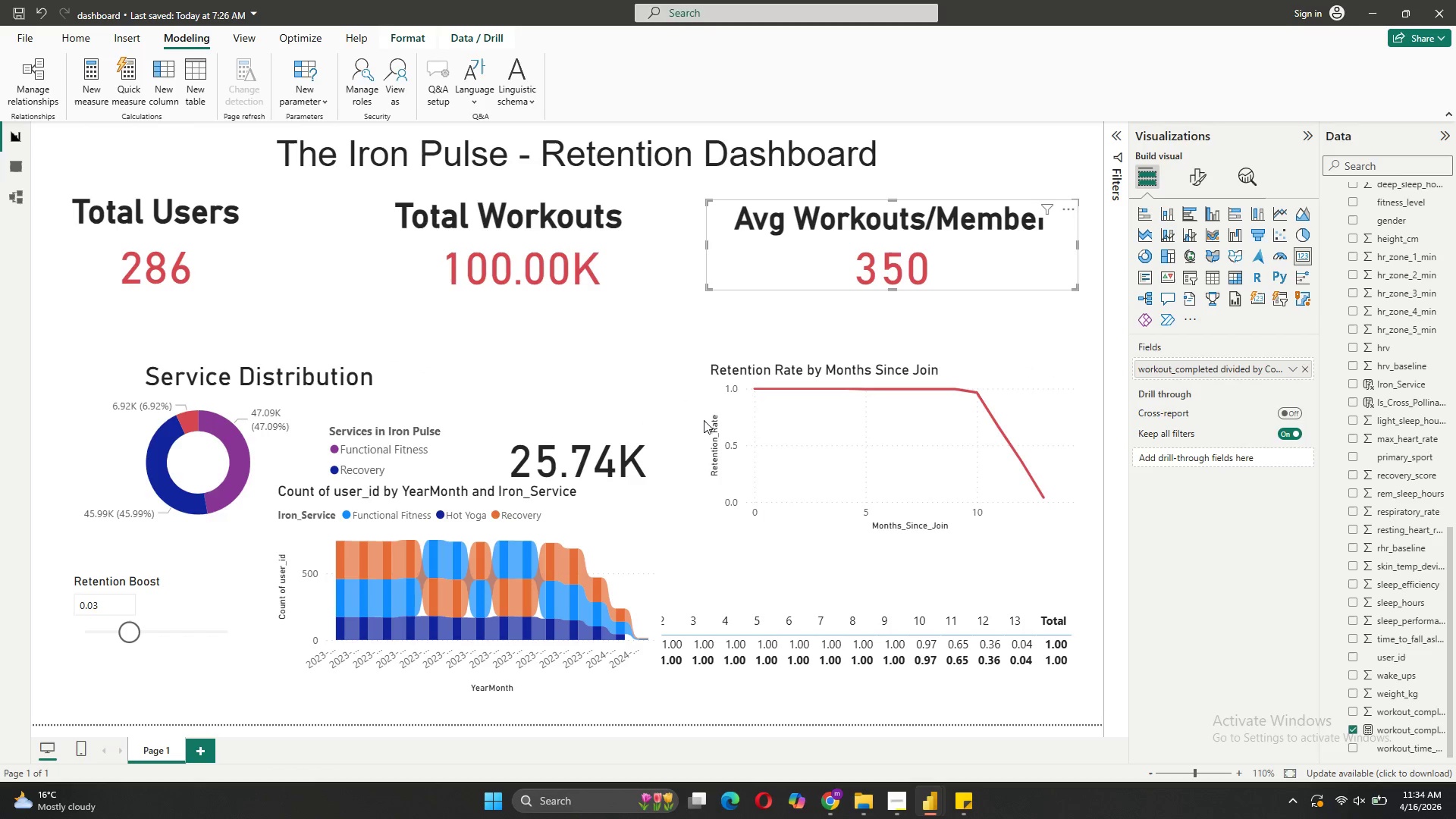 
wait(7.61)
 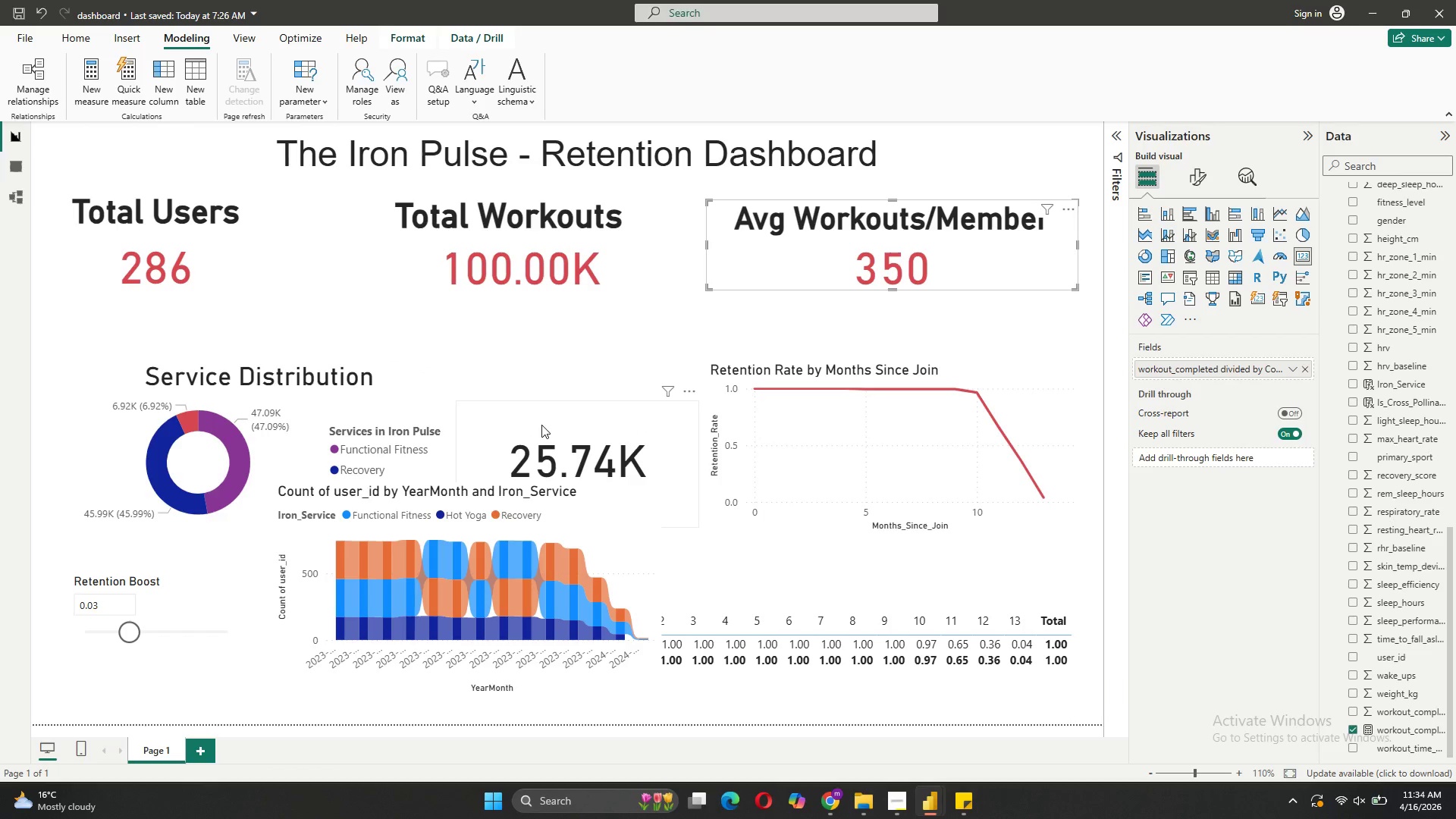 
left_click([762, 421])
 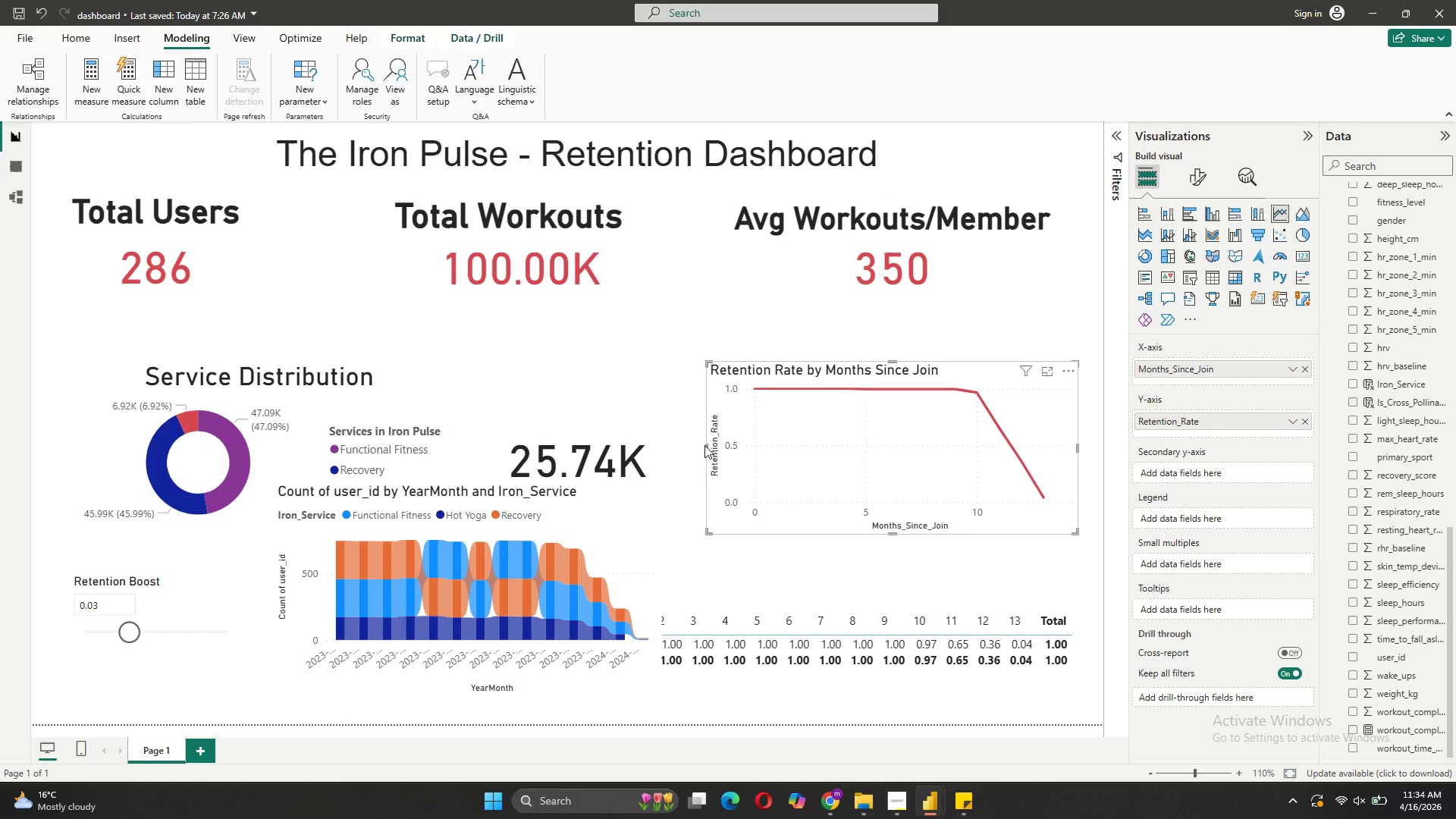 
left_click_drag(start_coordinate=[706, 445], to_coordinate=[792, 459])
 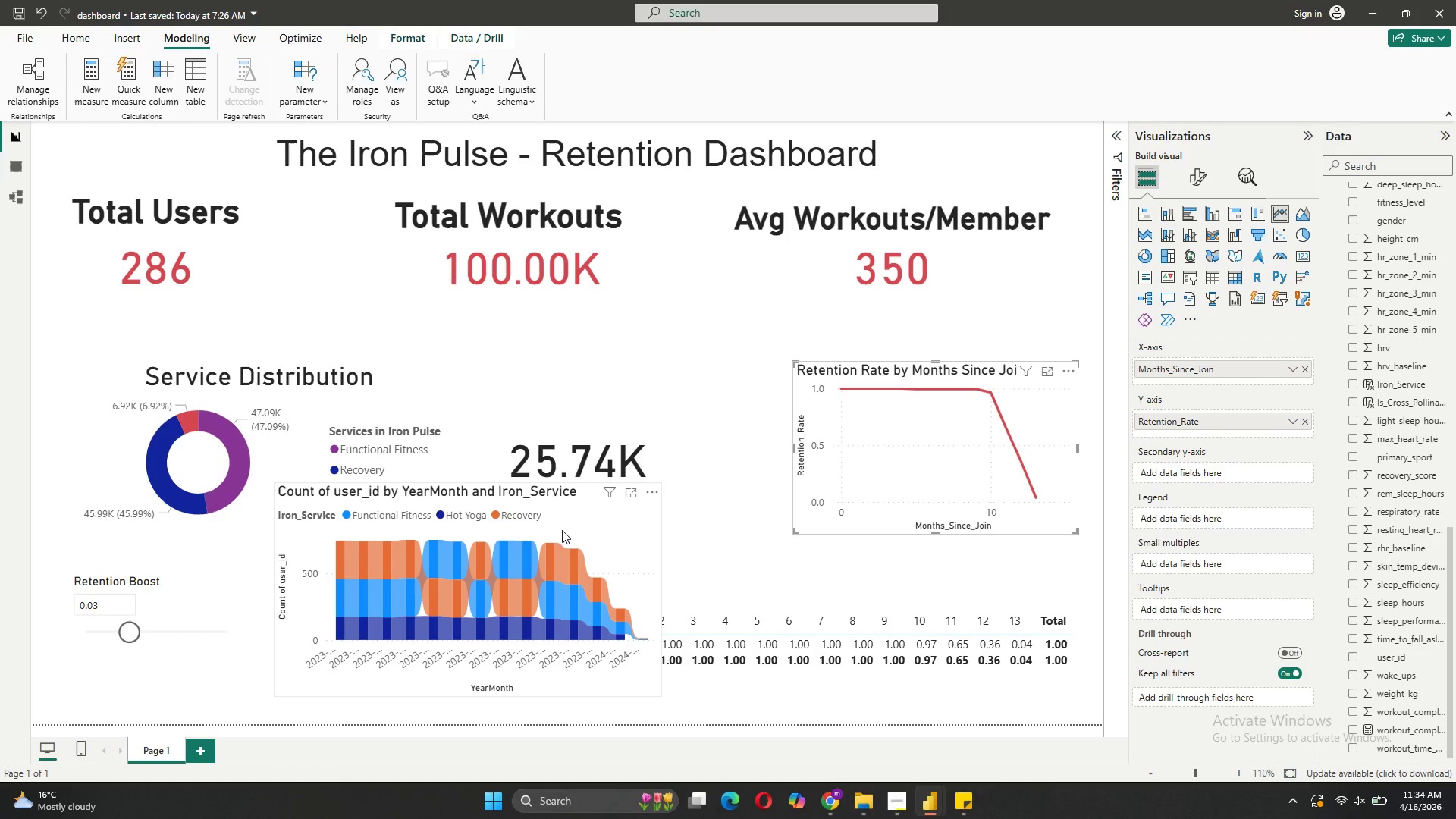 
left_click_drag(start_coordinate=[566, 526], to_coordinate=[814, 247])
 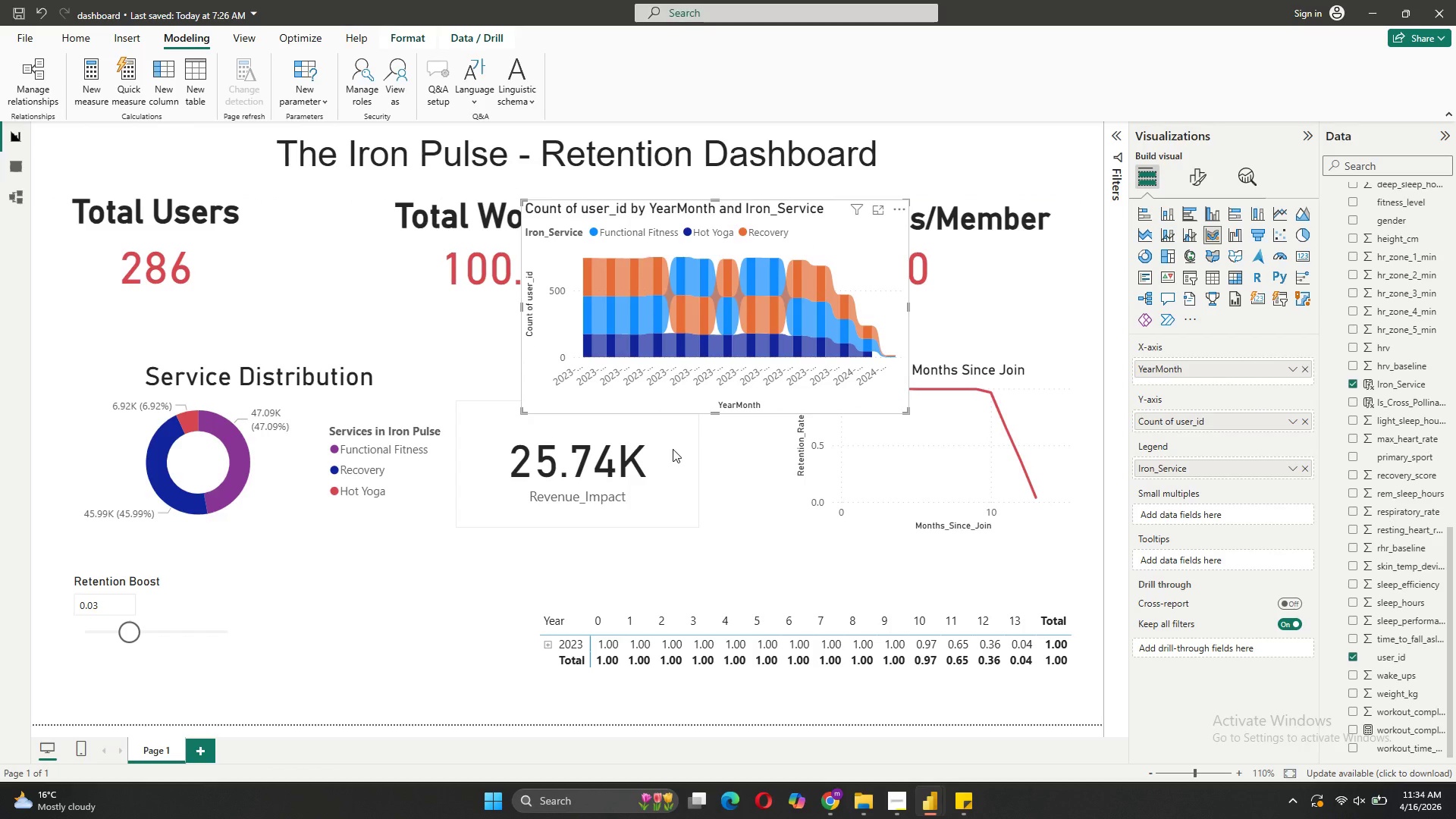 
left_click_drag(start_coordinate=[673, 449], to_coordinate=[490, 608])
 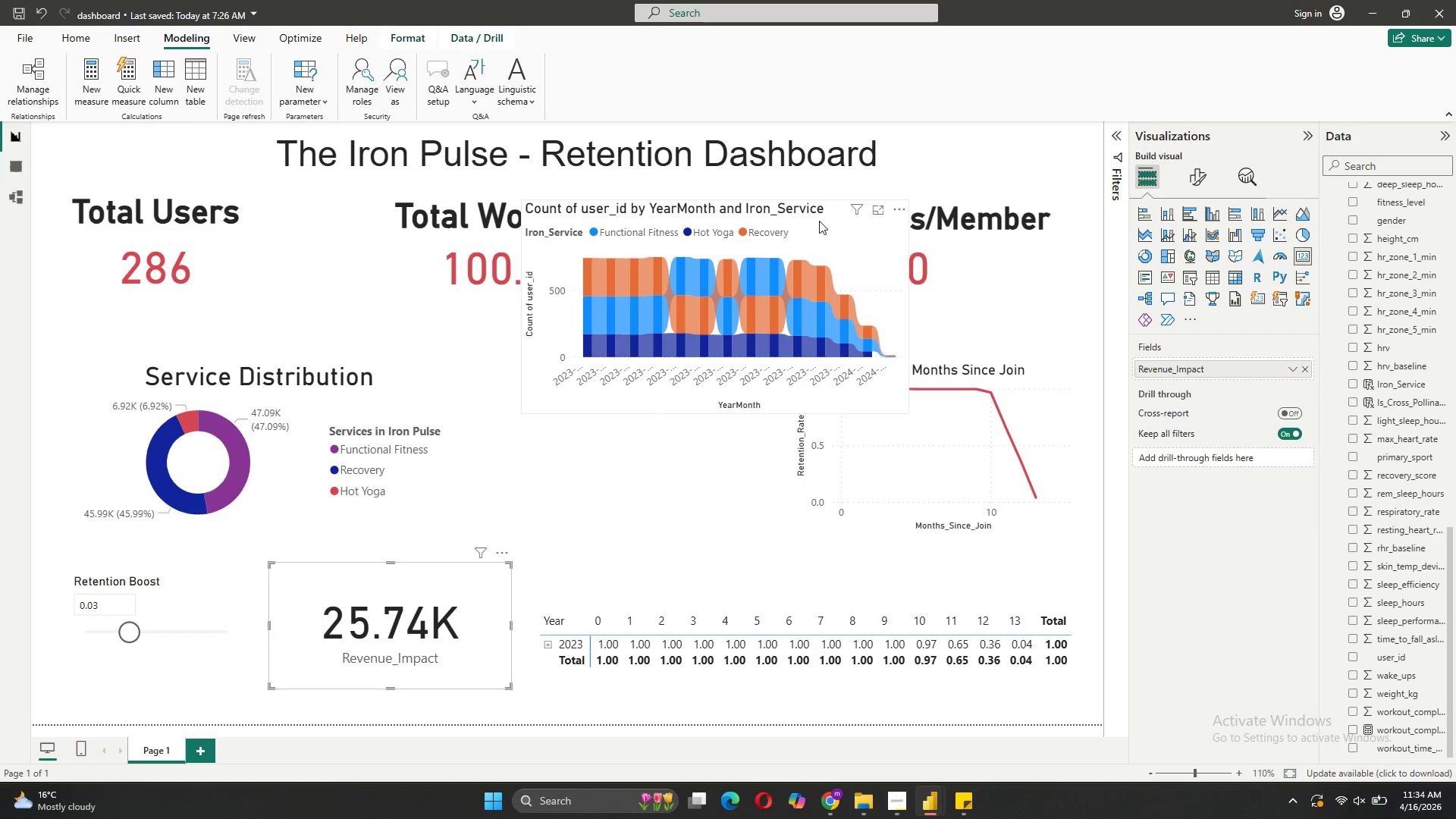 
left_click_drag(start_coordinate=[824, 222], to_coordinate=[749, 371])
 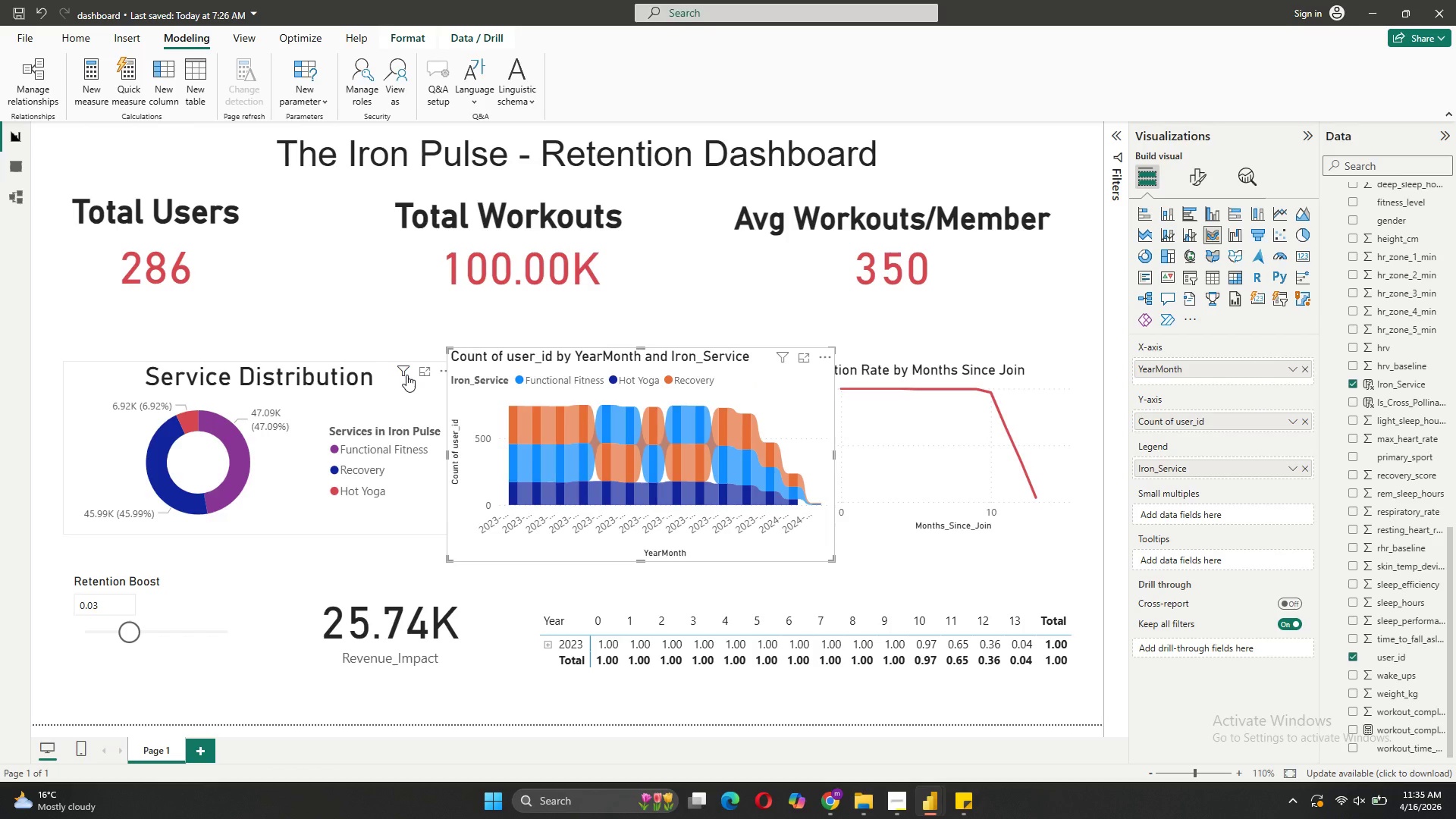 
left_click_drag(start_coordinate=[395, 384], to_coordinate=[351, 378])
 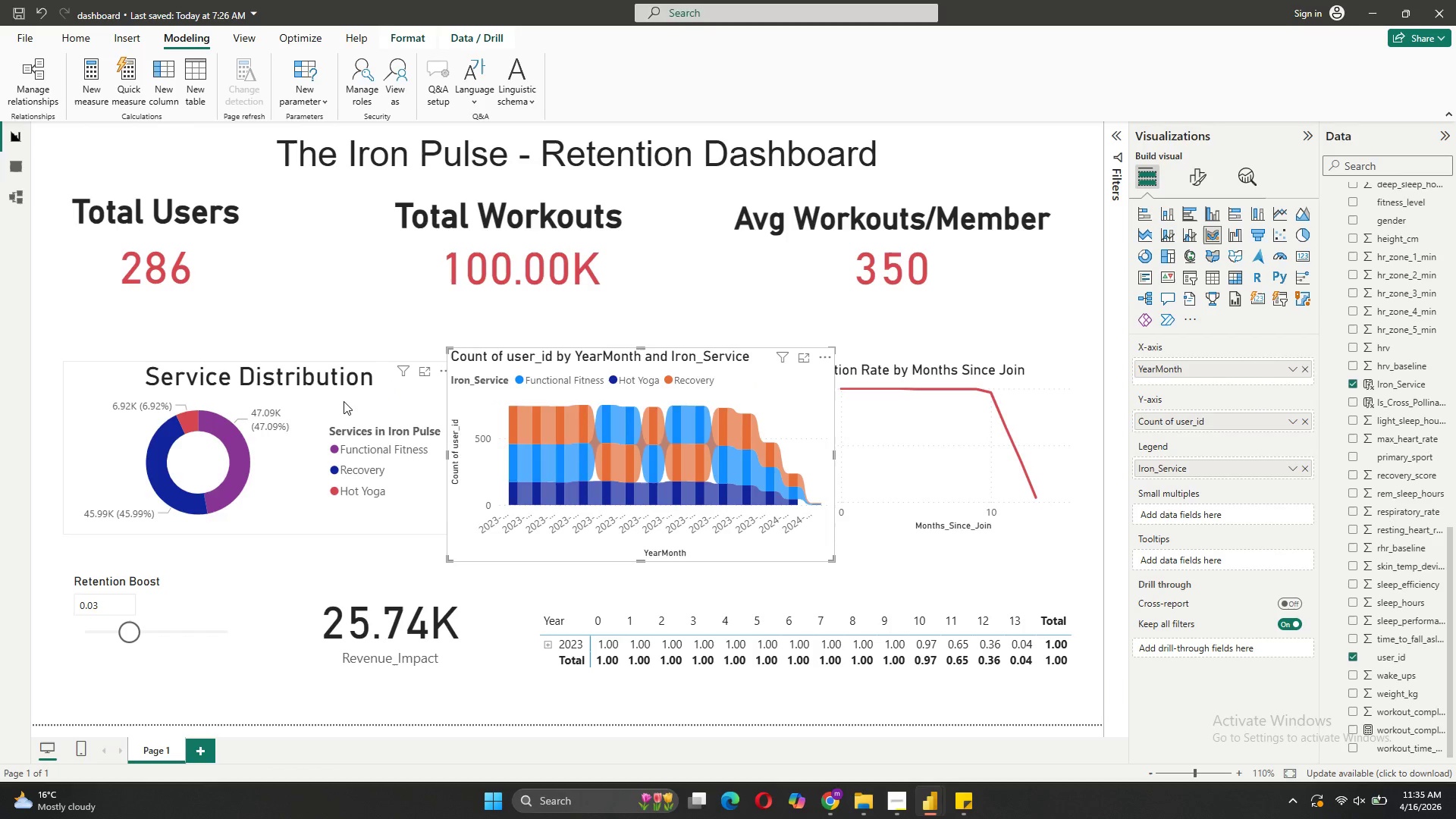 
left_click_drag(start_coordinate=[344, 401], to_coordinate=[264, 400])
 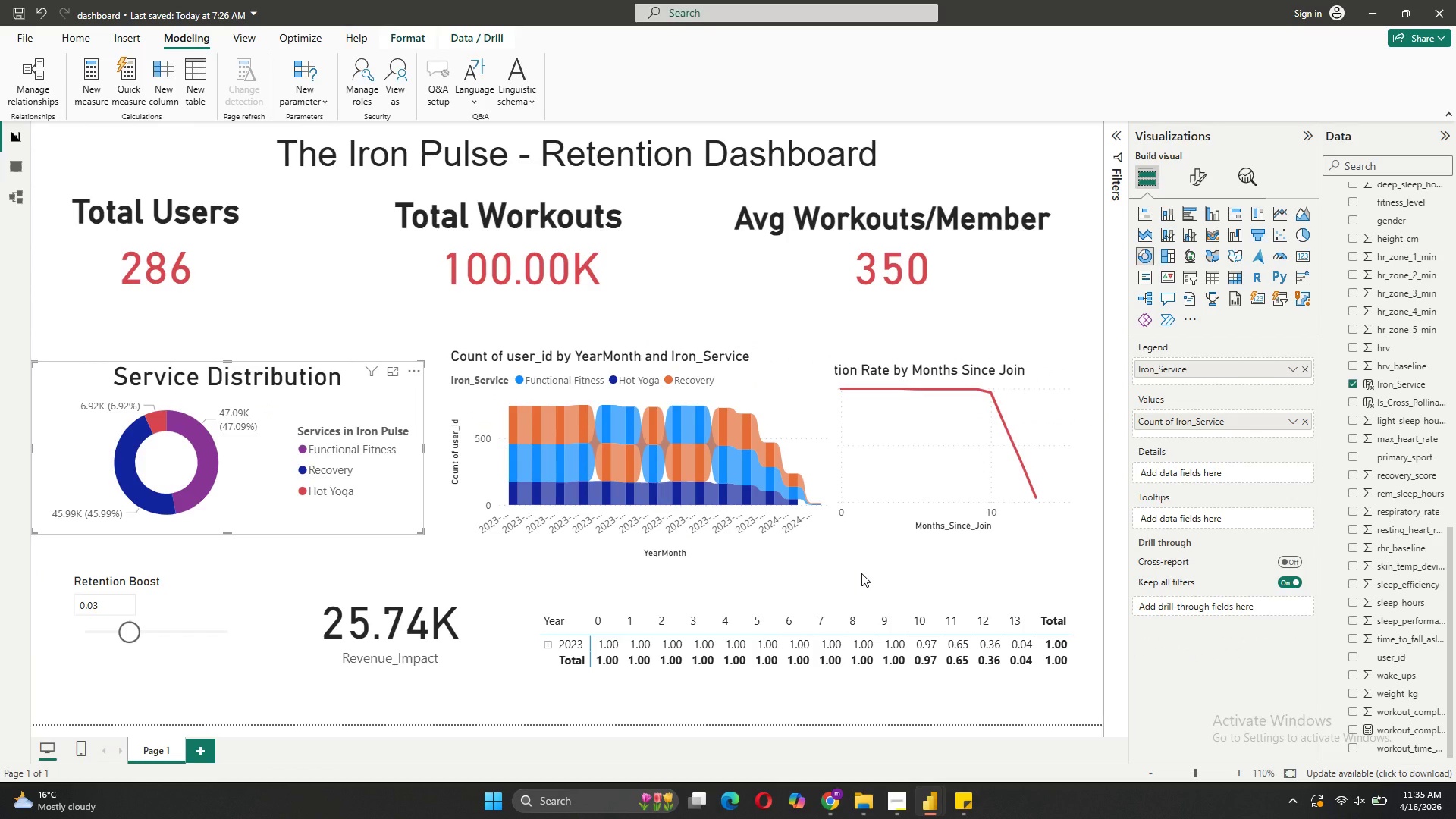 
wait(8.89)
 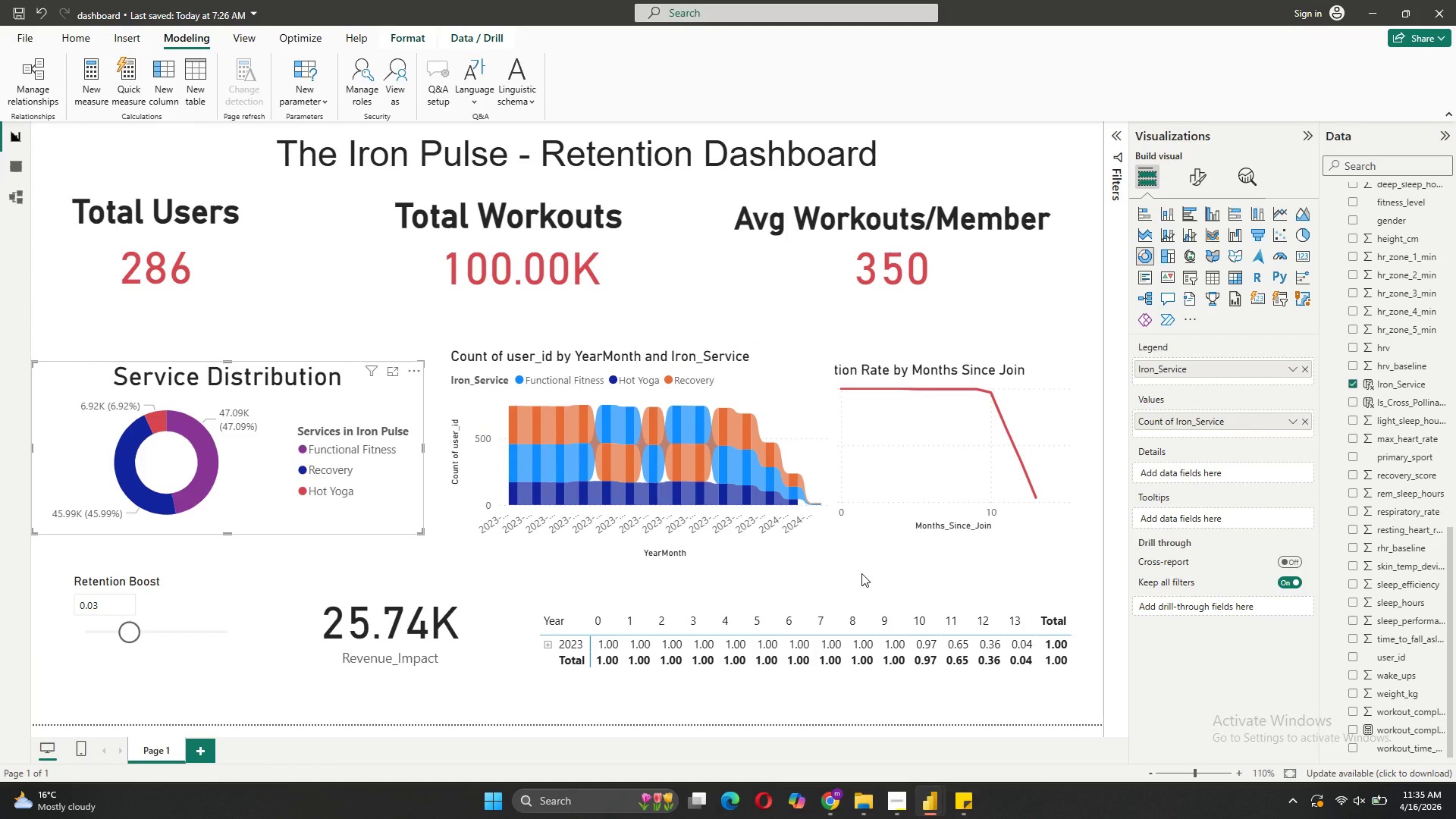 
left_click_drag(start_coordinate=[358, 388], to_coordinate=[949, 394])
 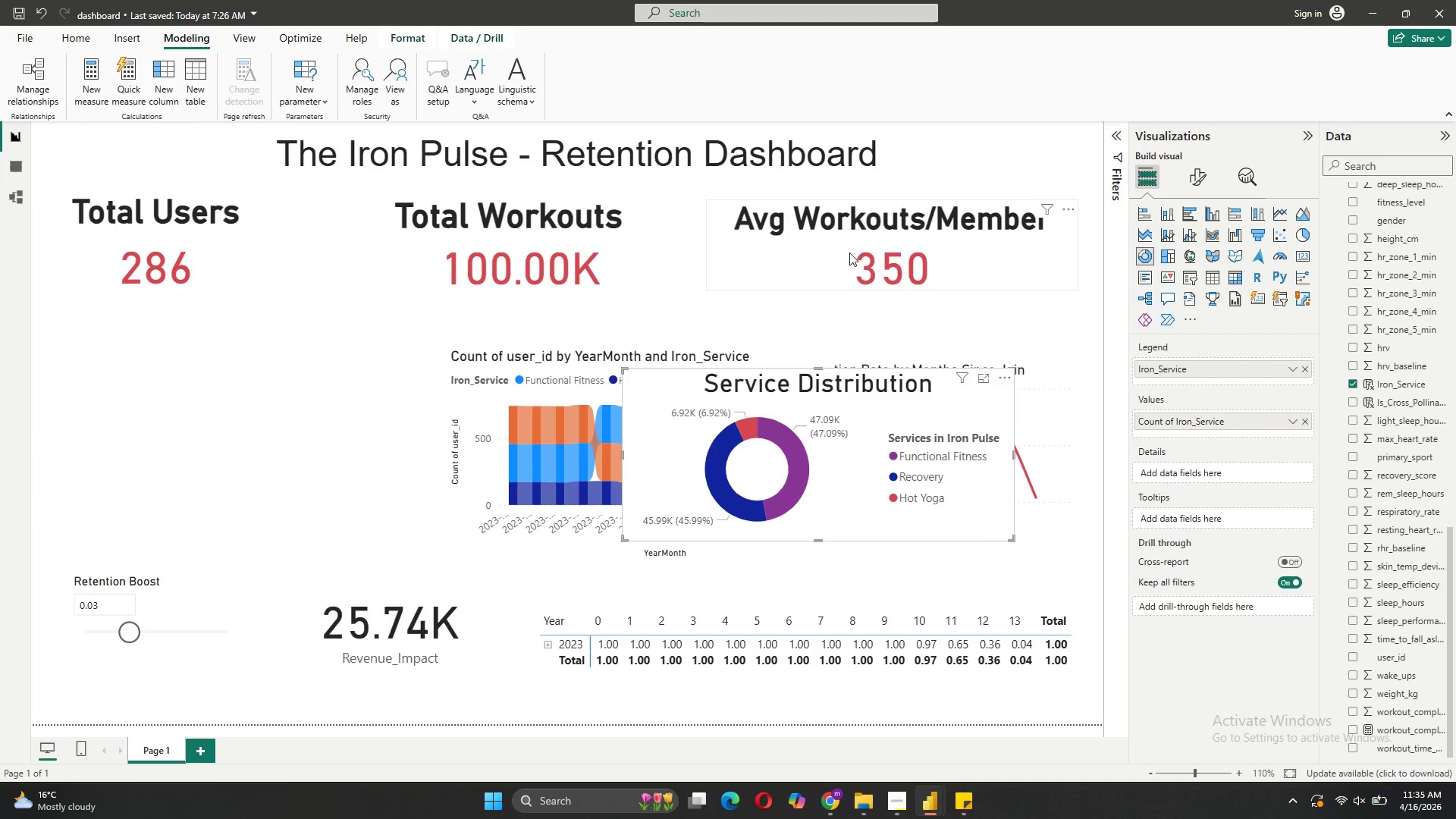 
left_click_drag(start_coordinate=[849, 253], to_coordinate=[181, 379])
 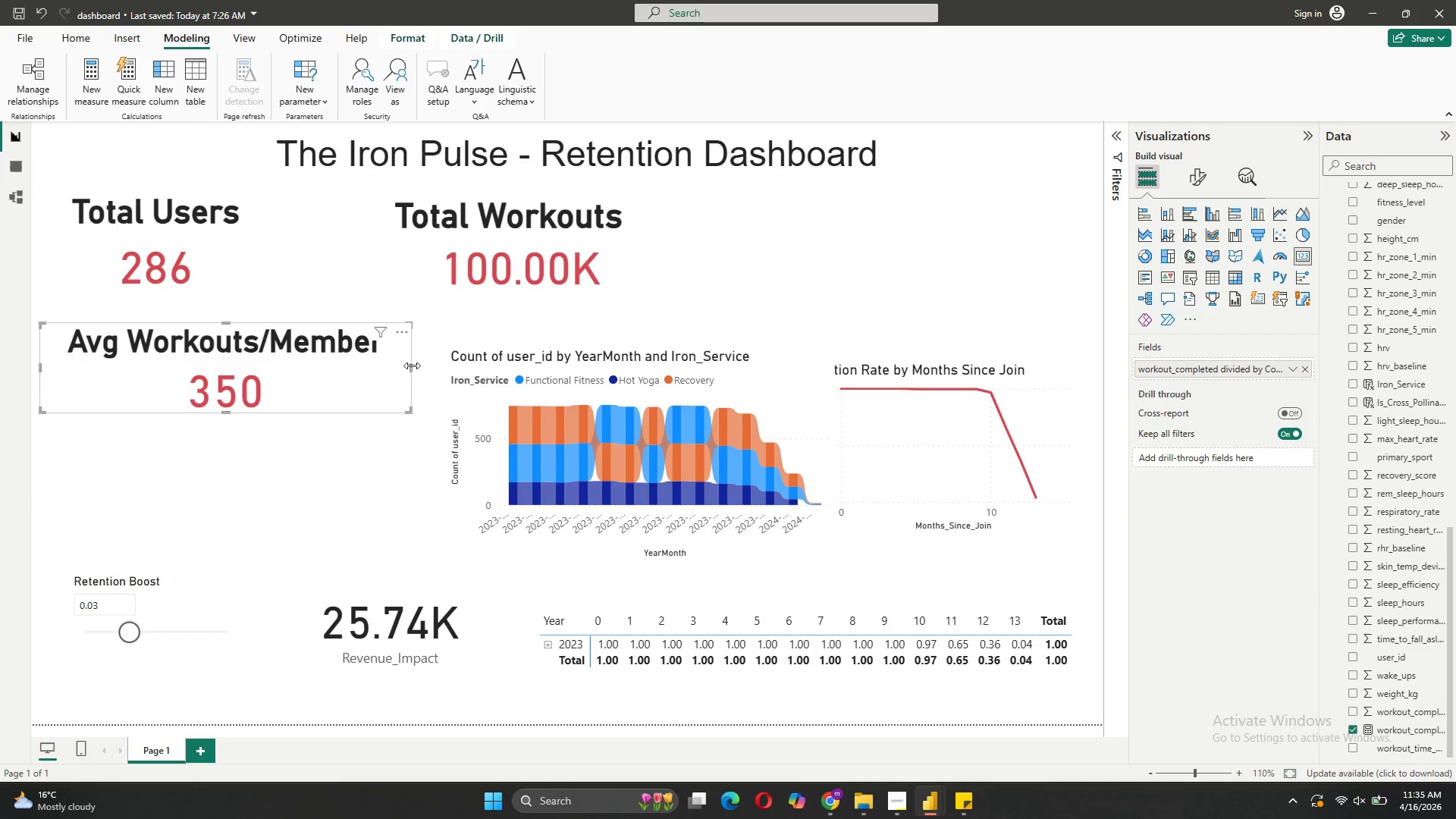 
left_click_drag(start_coordinate=[410, 366], to_coordinate=[366, 369])
 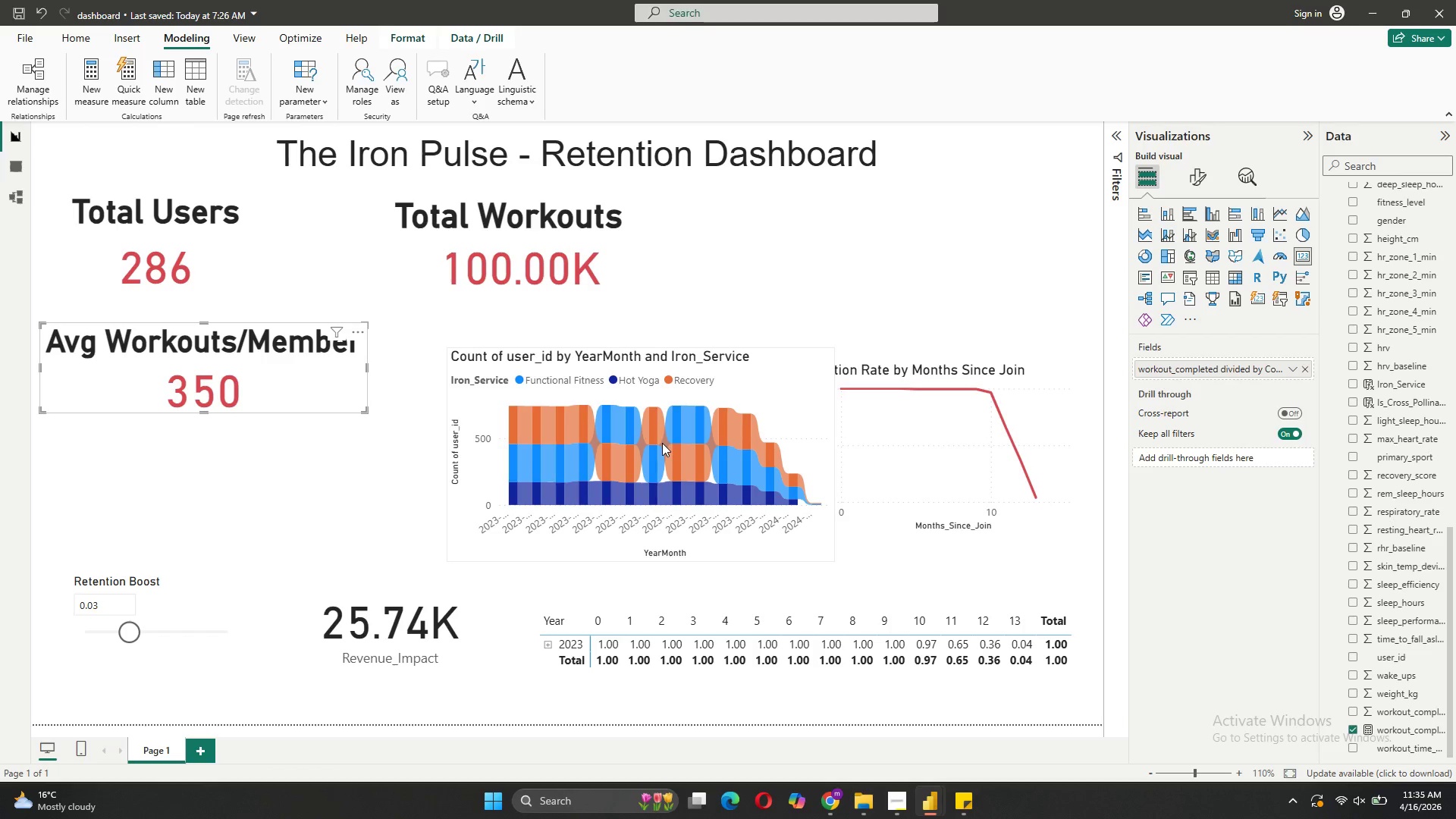 
left_click_drag(start_coordinate=[692, 374], to_coordinate=[905, 213])
 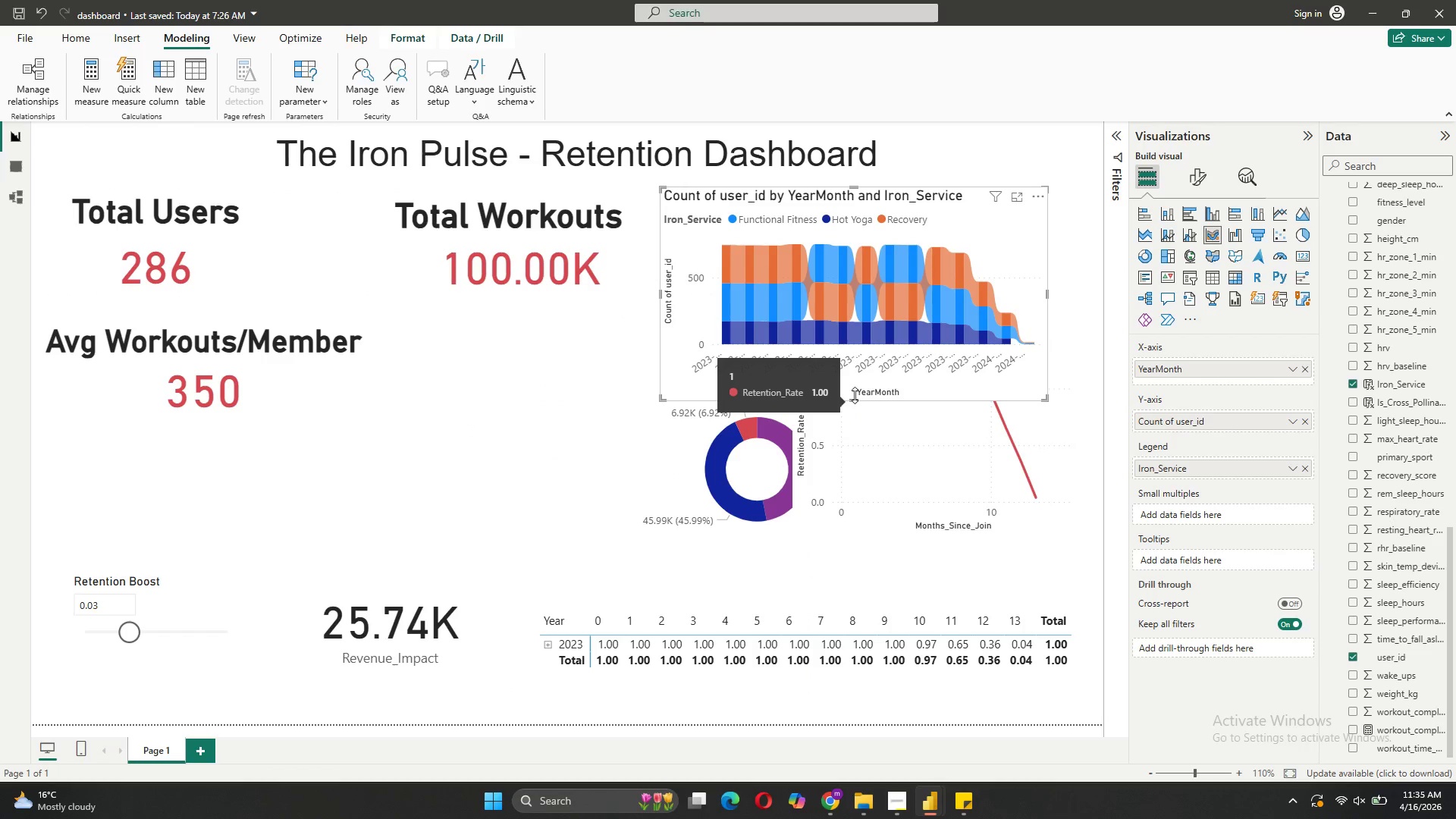 
left_click_drag(start_coordinate=[855, 397], to_coordinate=[861, 356])
 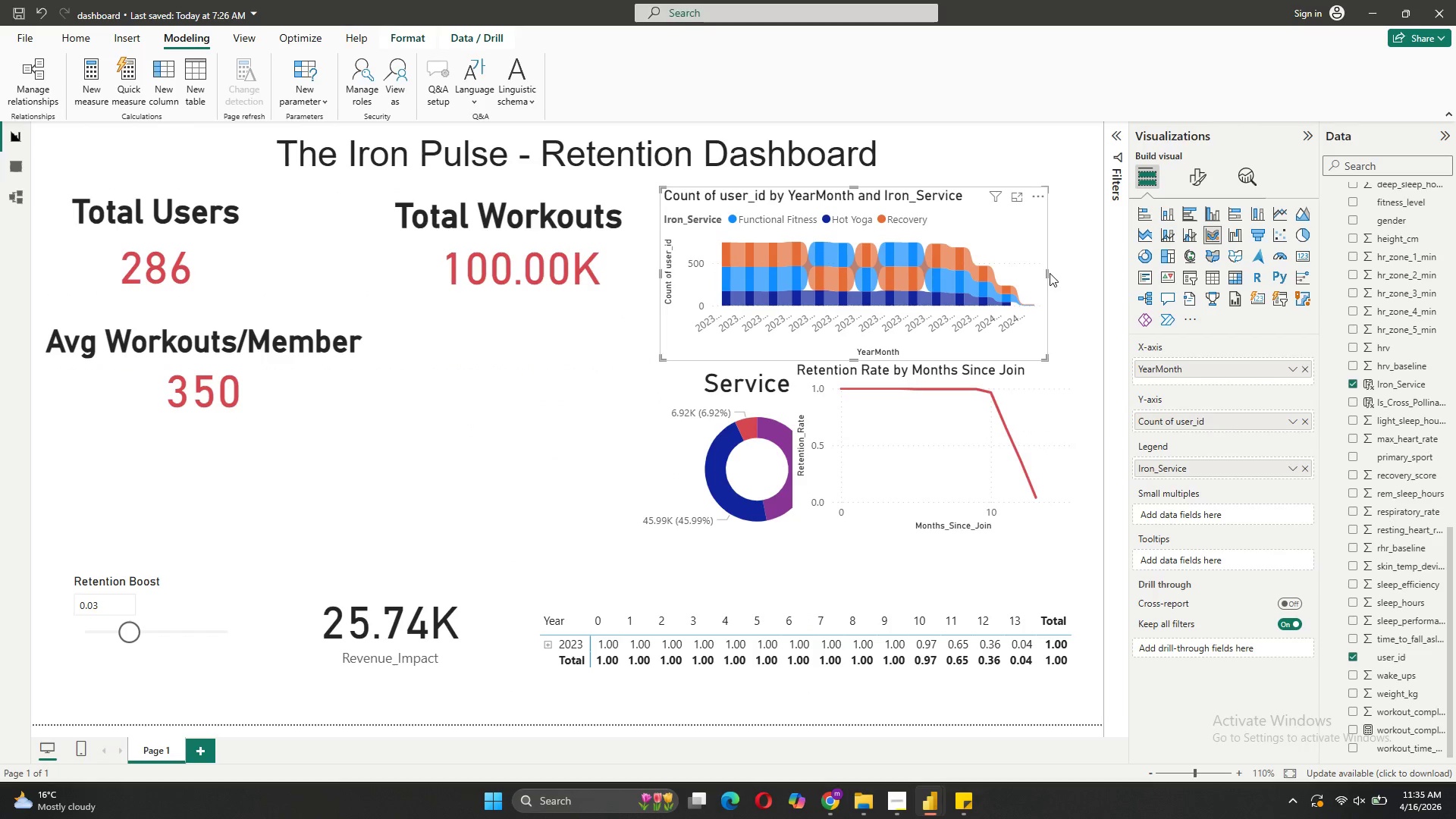 
left_click_drag(start_coordinate=[1047, 271], to_coordinate=[1087, 279])
 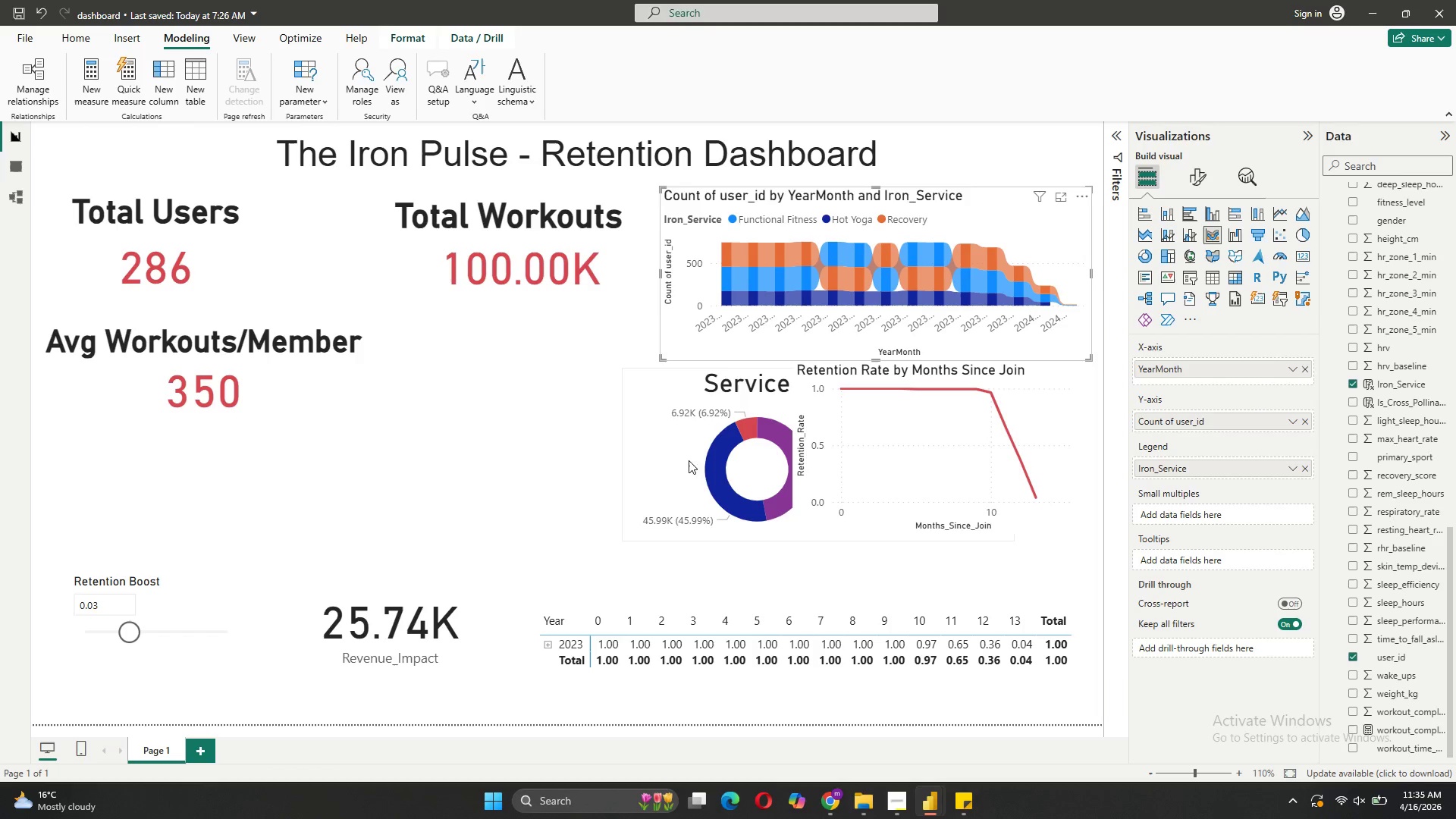 
left_click_drag(start_coordinate=[682, 460], to_coordinate=[359, 472])
 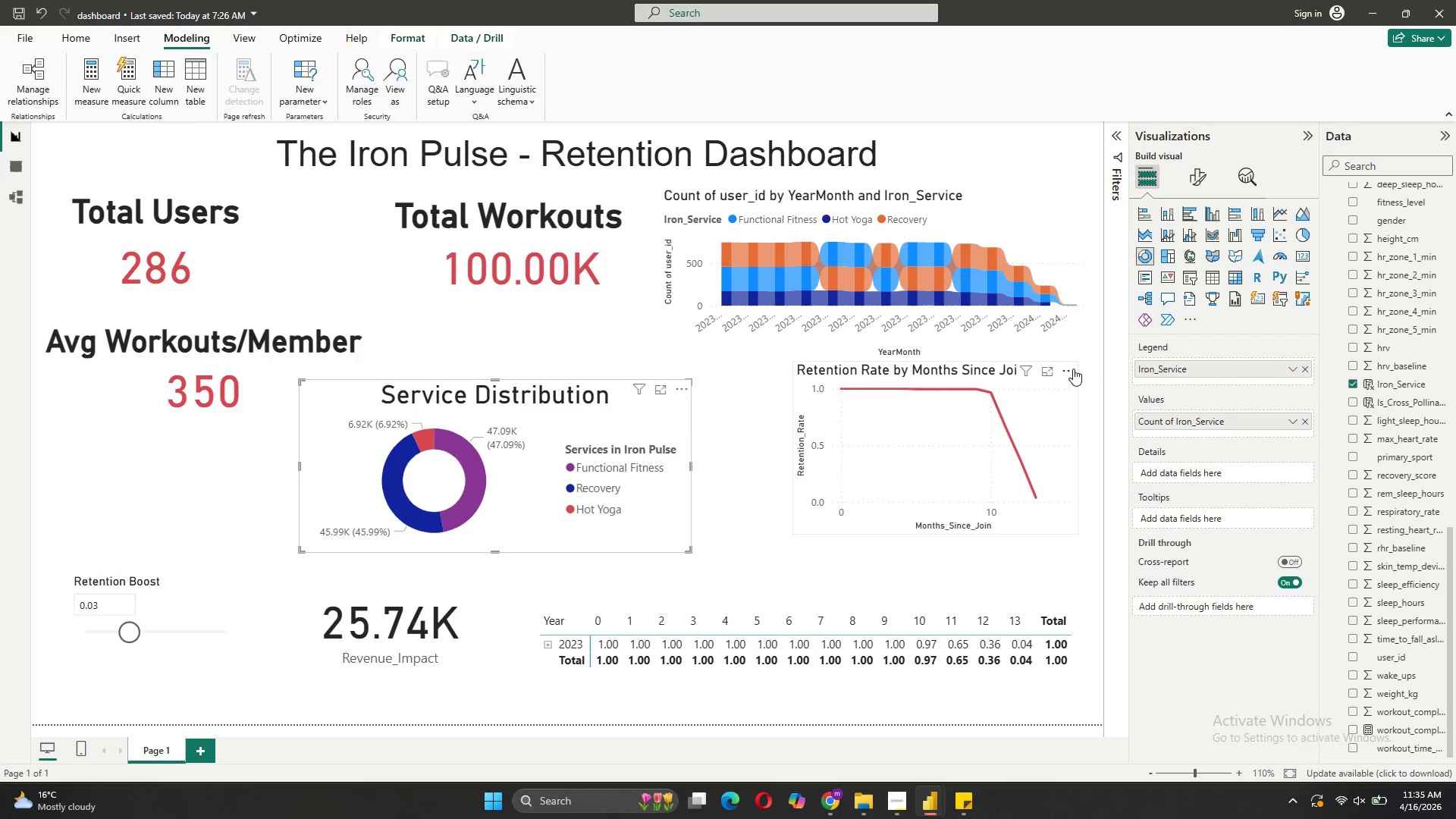 
left_click_drag(start_coordinate=[1064, 380], to_coordinate=[1036, 399])
 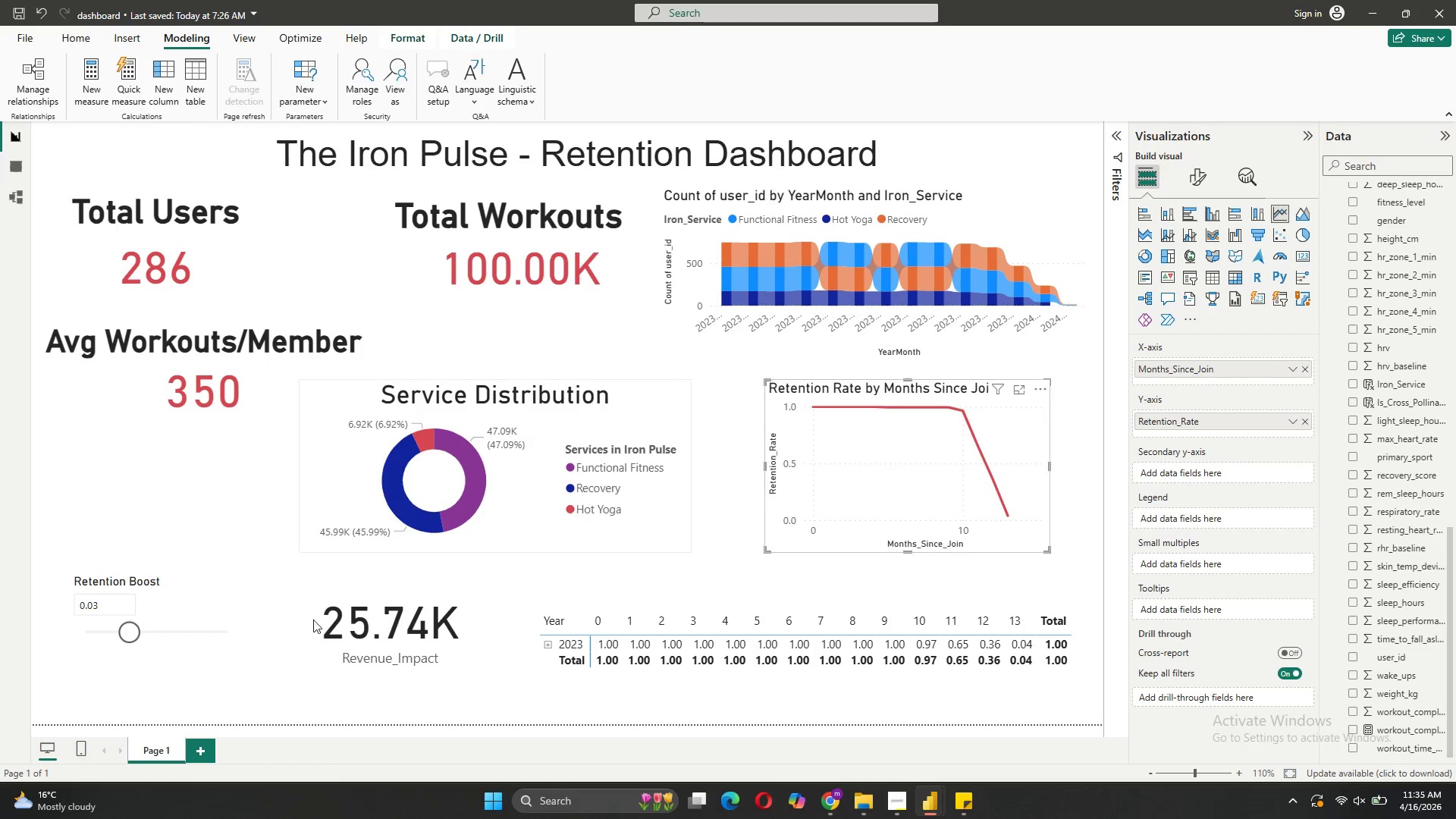 
left_click([105, 637])
 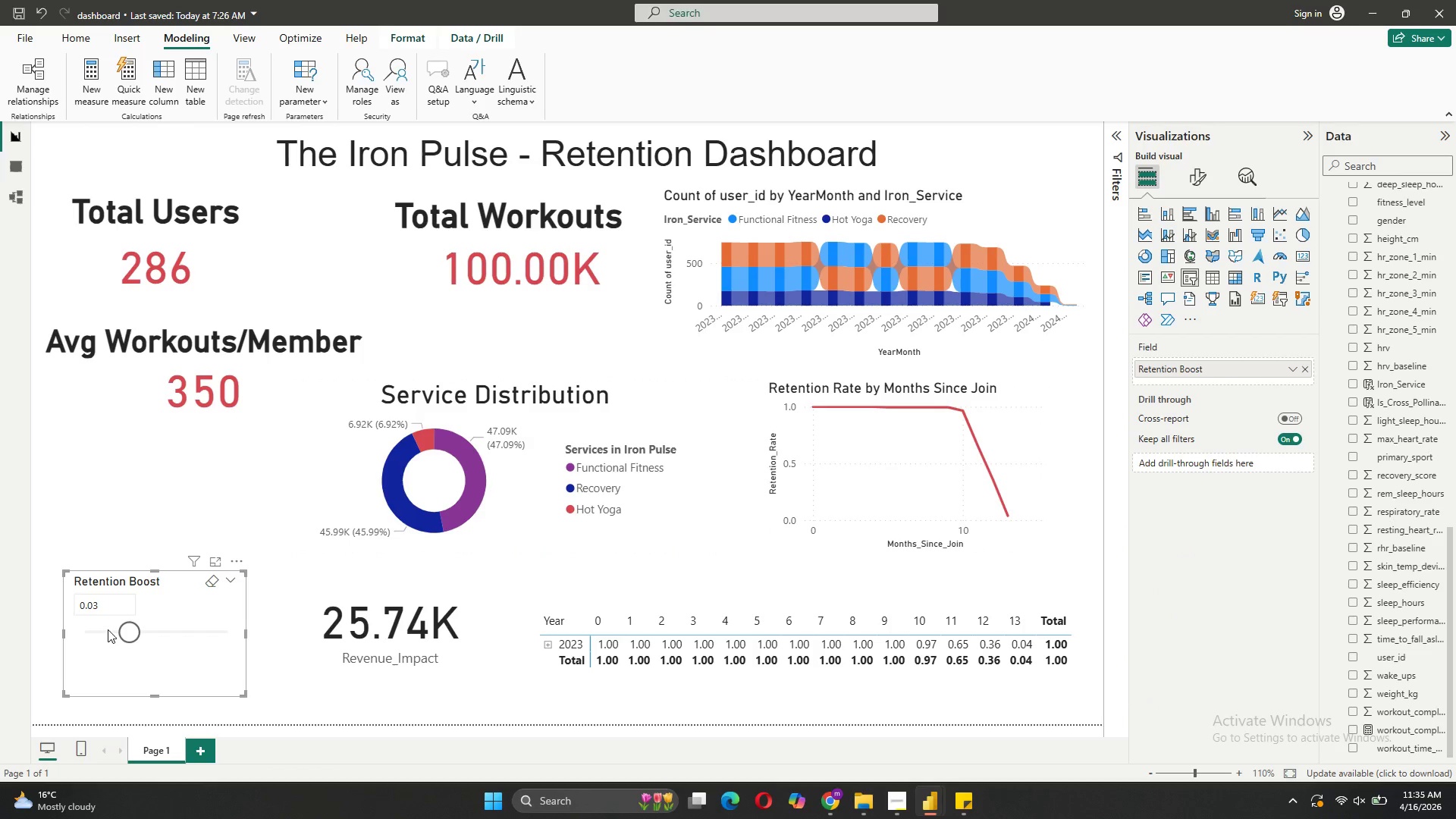 
left_click([108, 629])
 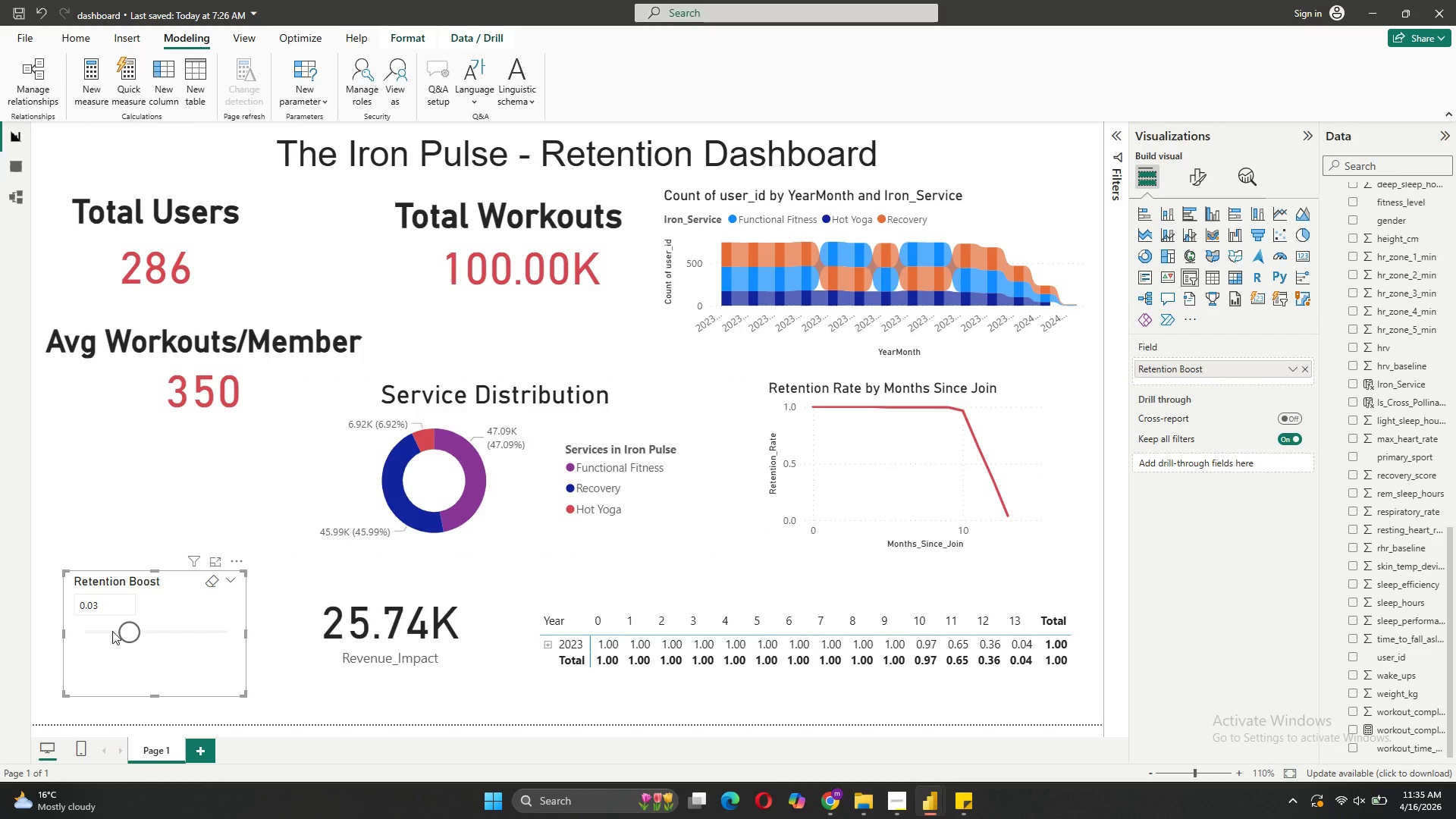 
left_click([112, 631])
 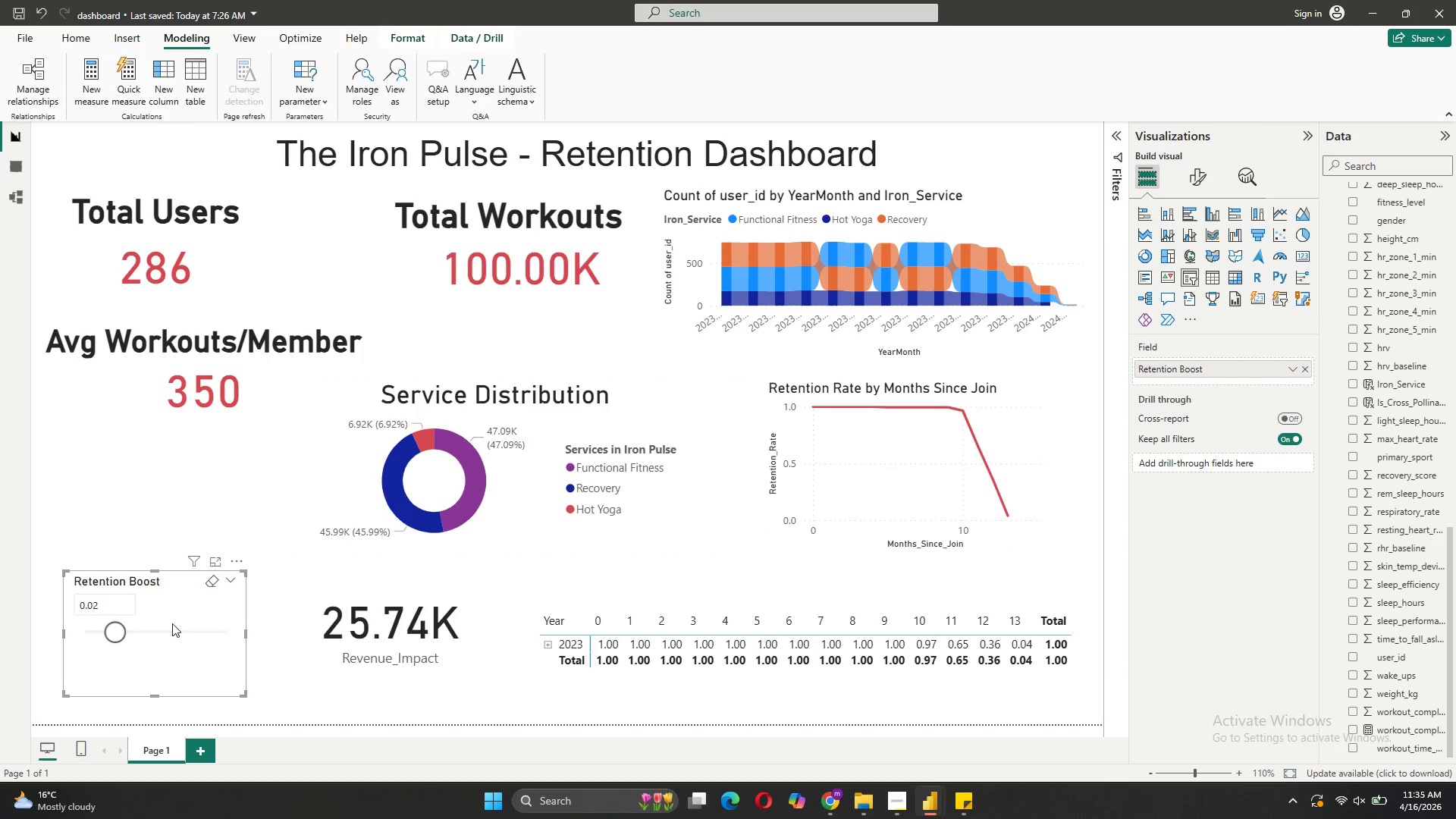 
left_click([182, 601])
 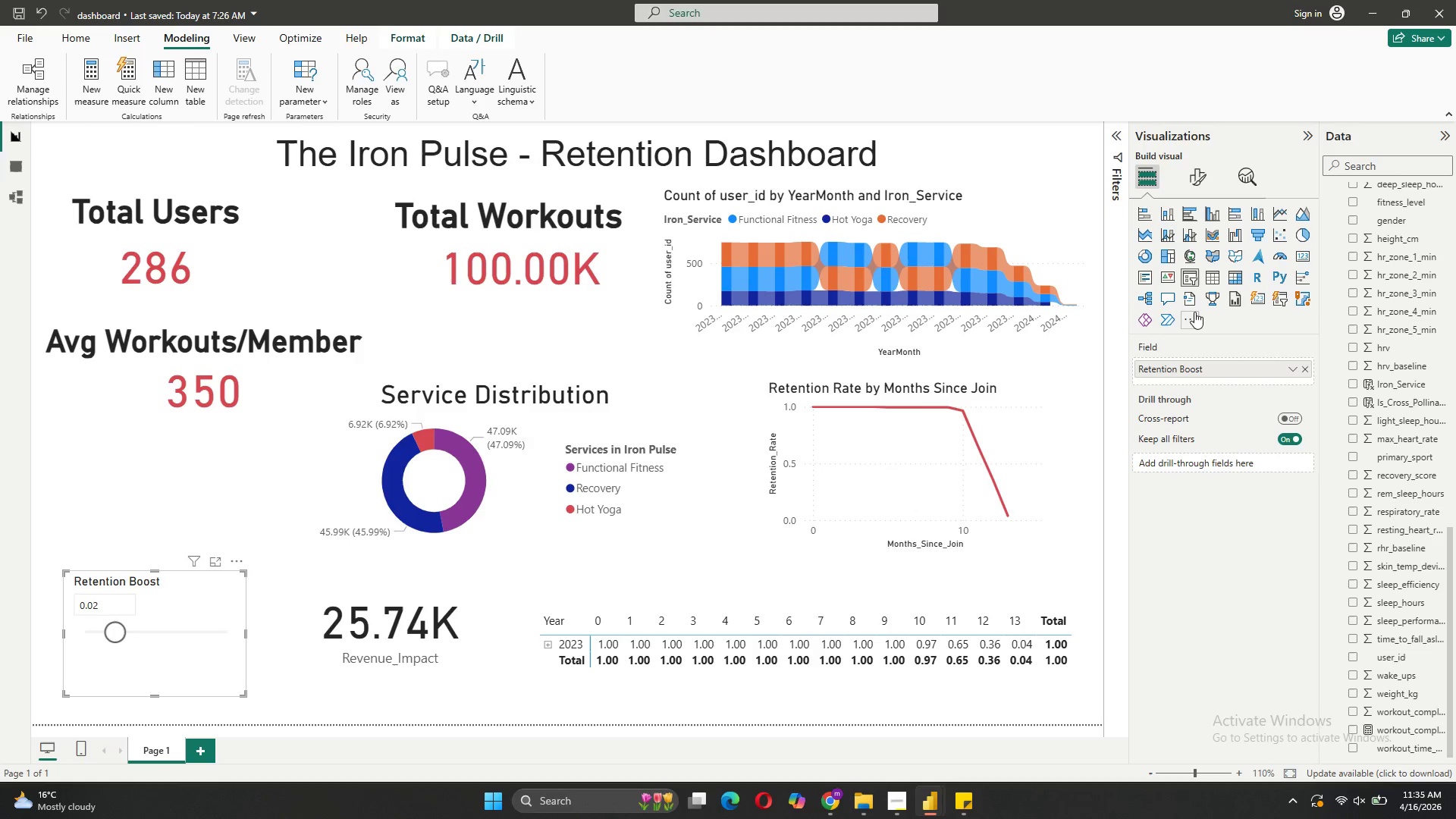 
left_click([1190, 279])
 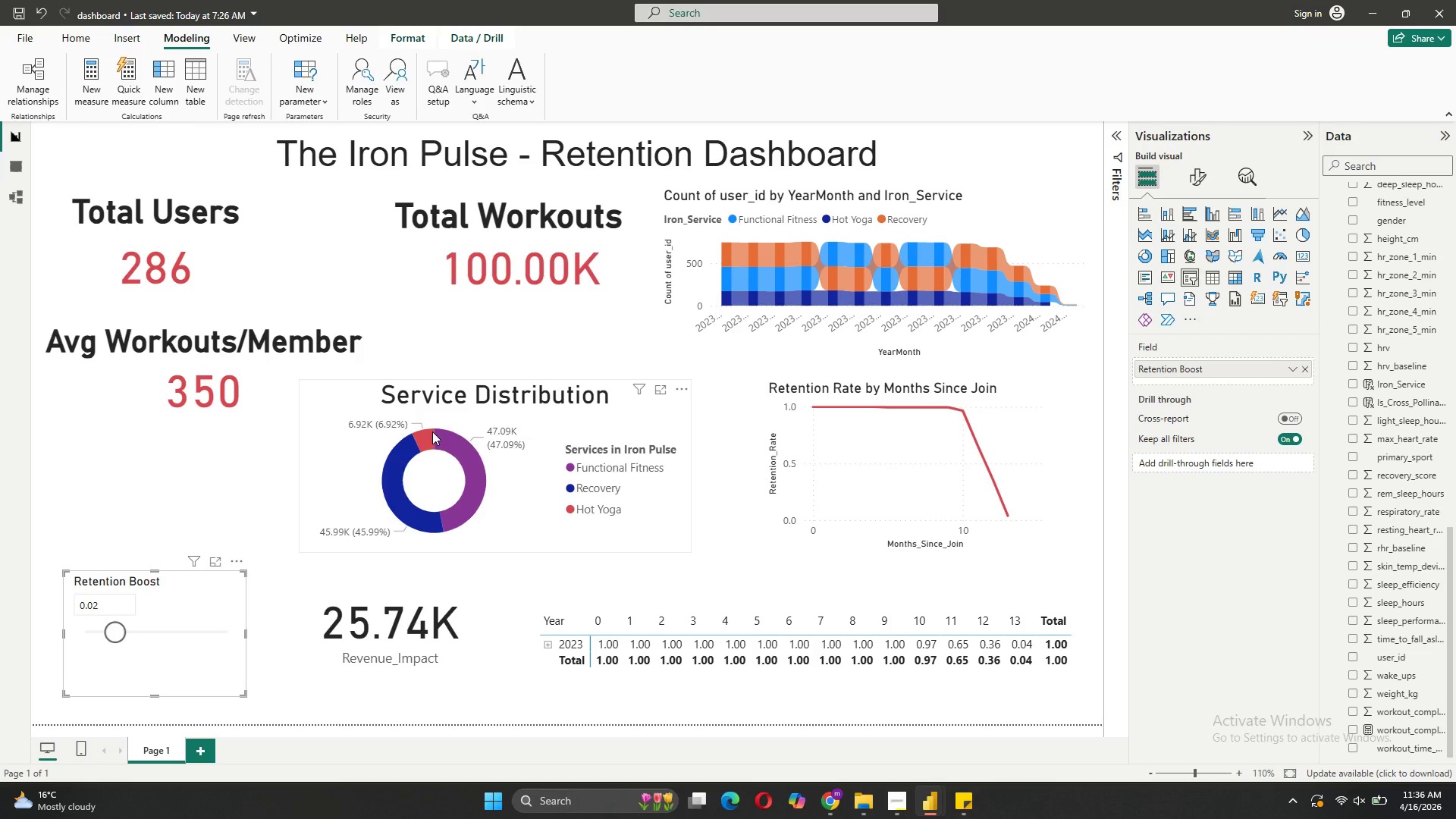 
left_click([144, 632])
 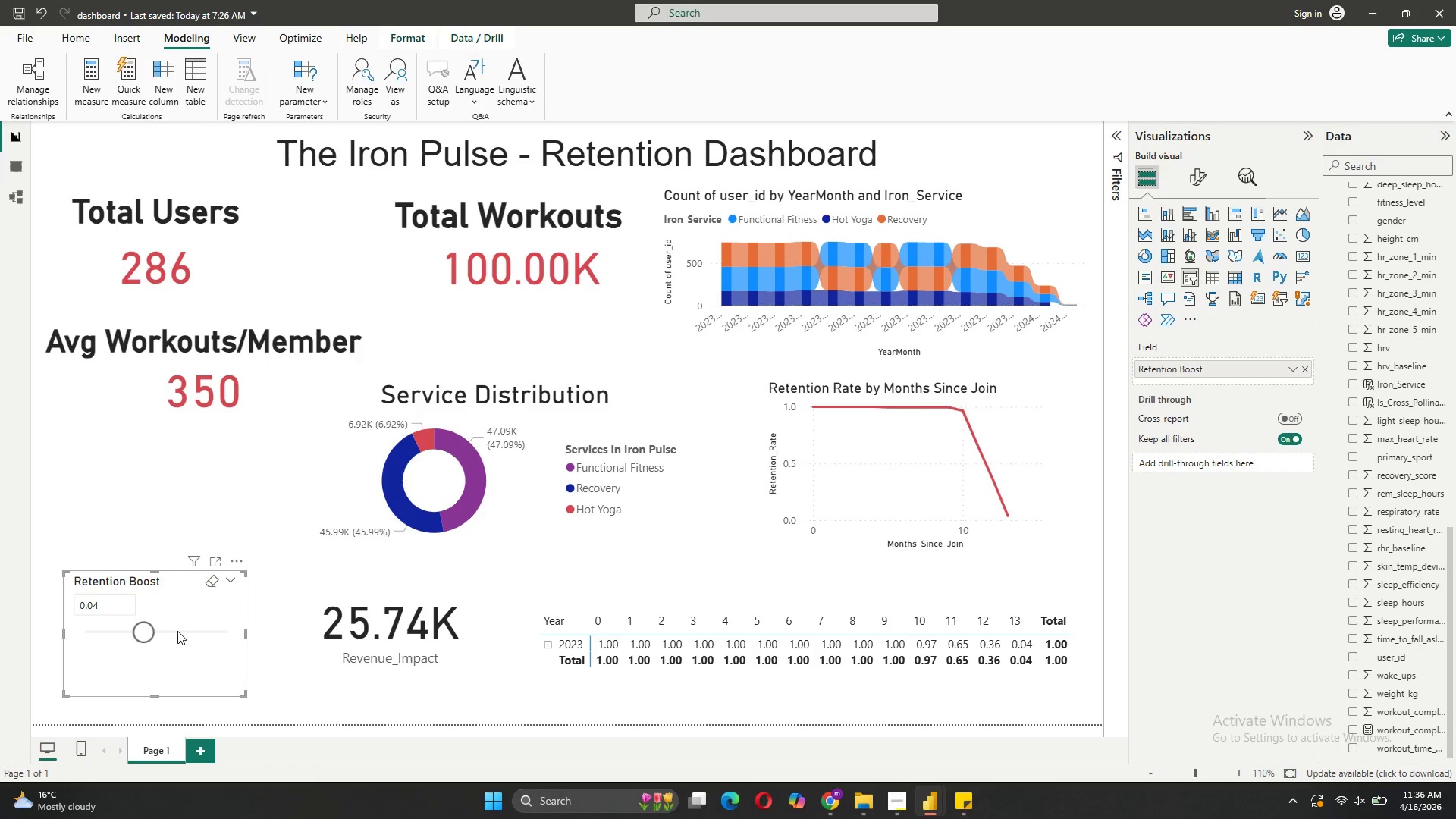 
left_click([177, 631])
 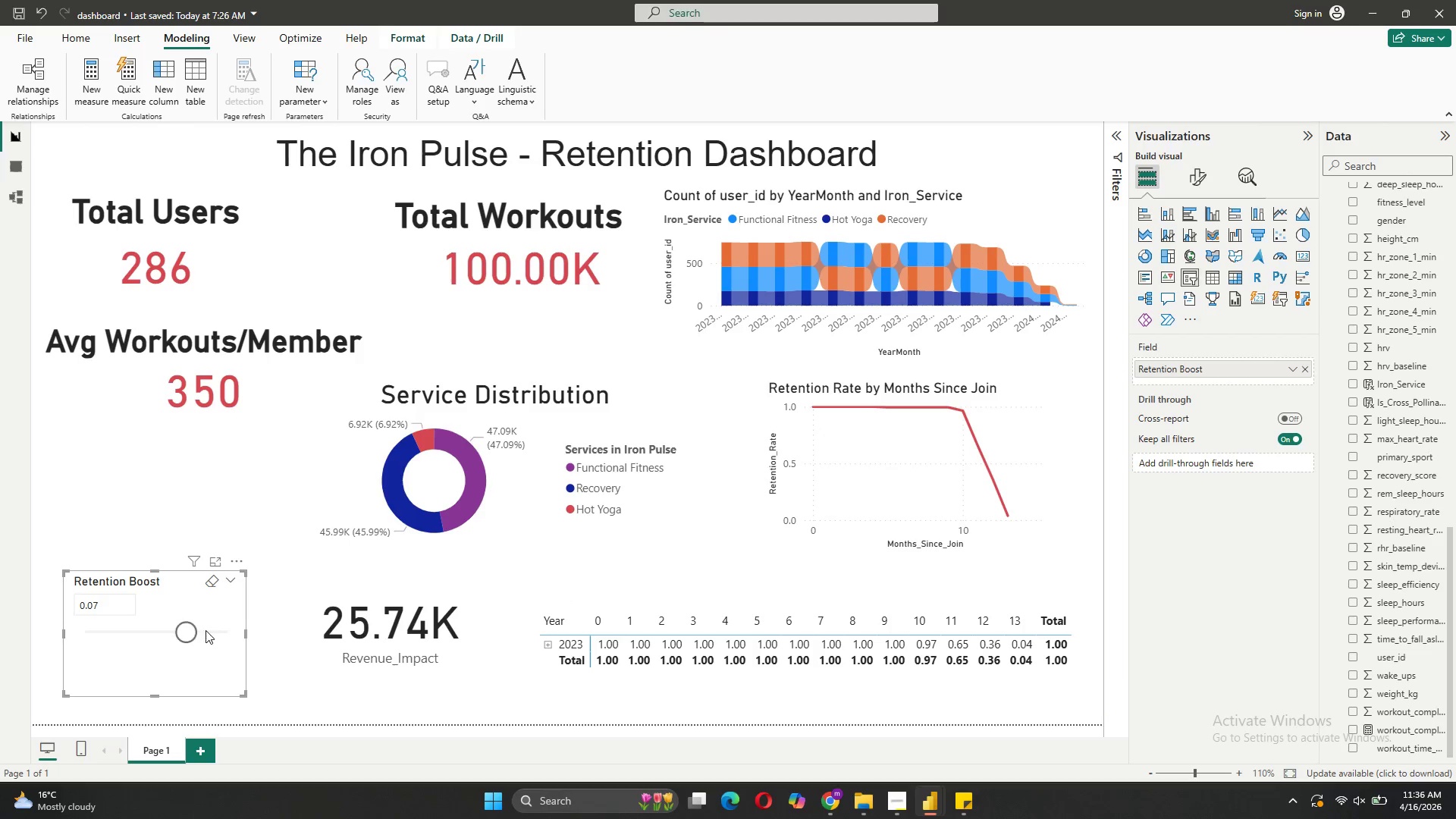 
left_click([206, 630])
 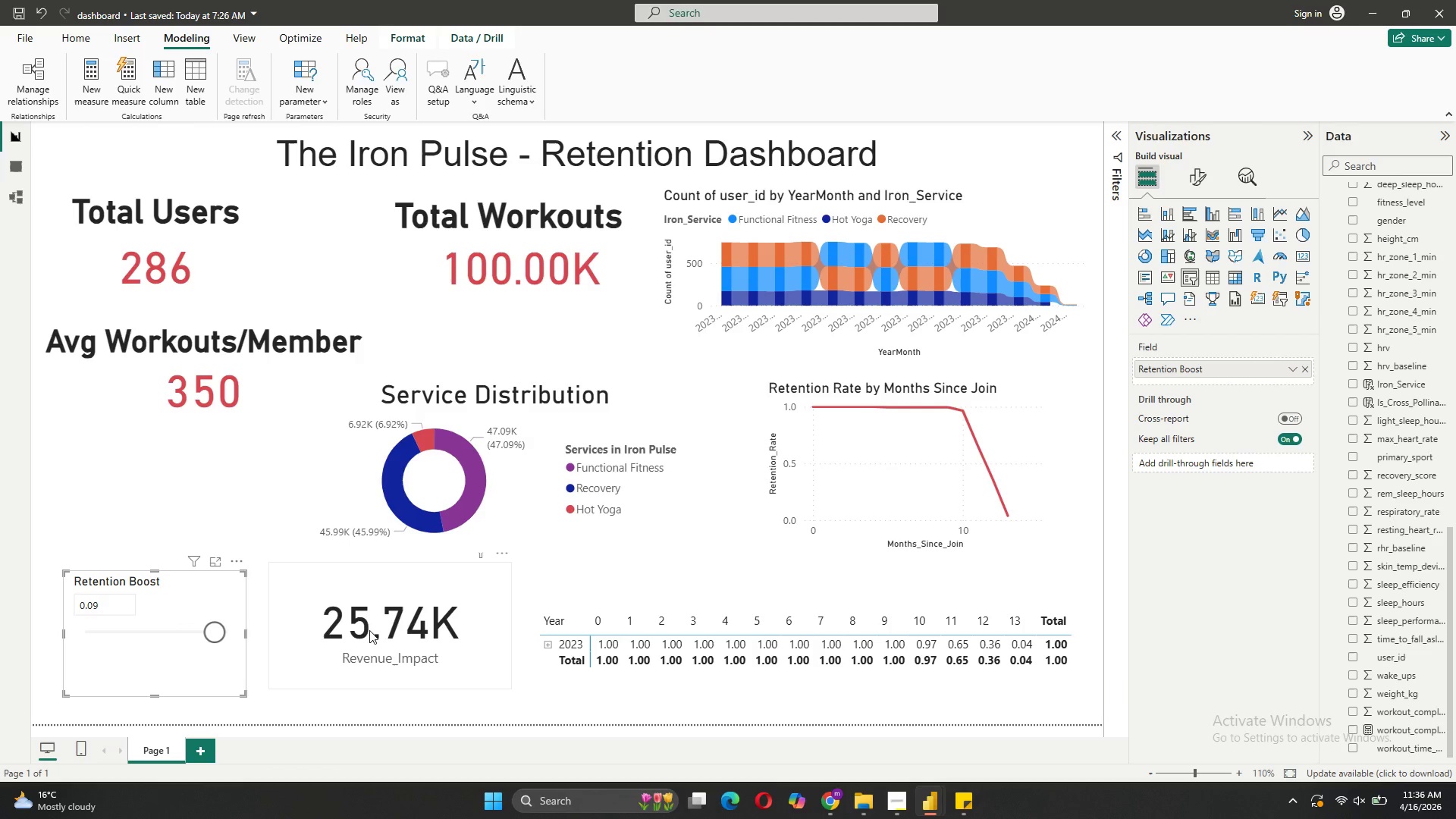 
left_click([371, 633])
 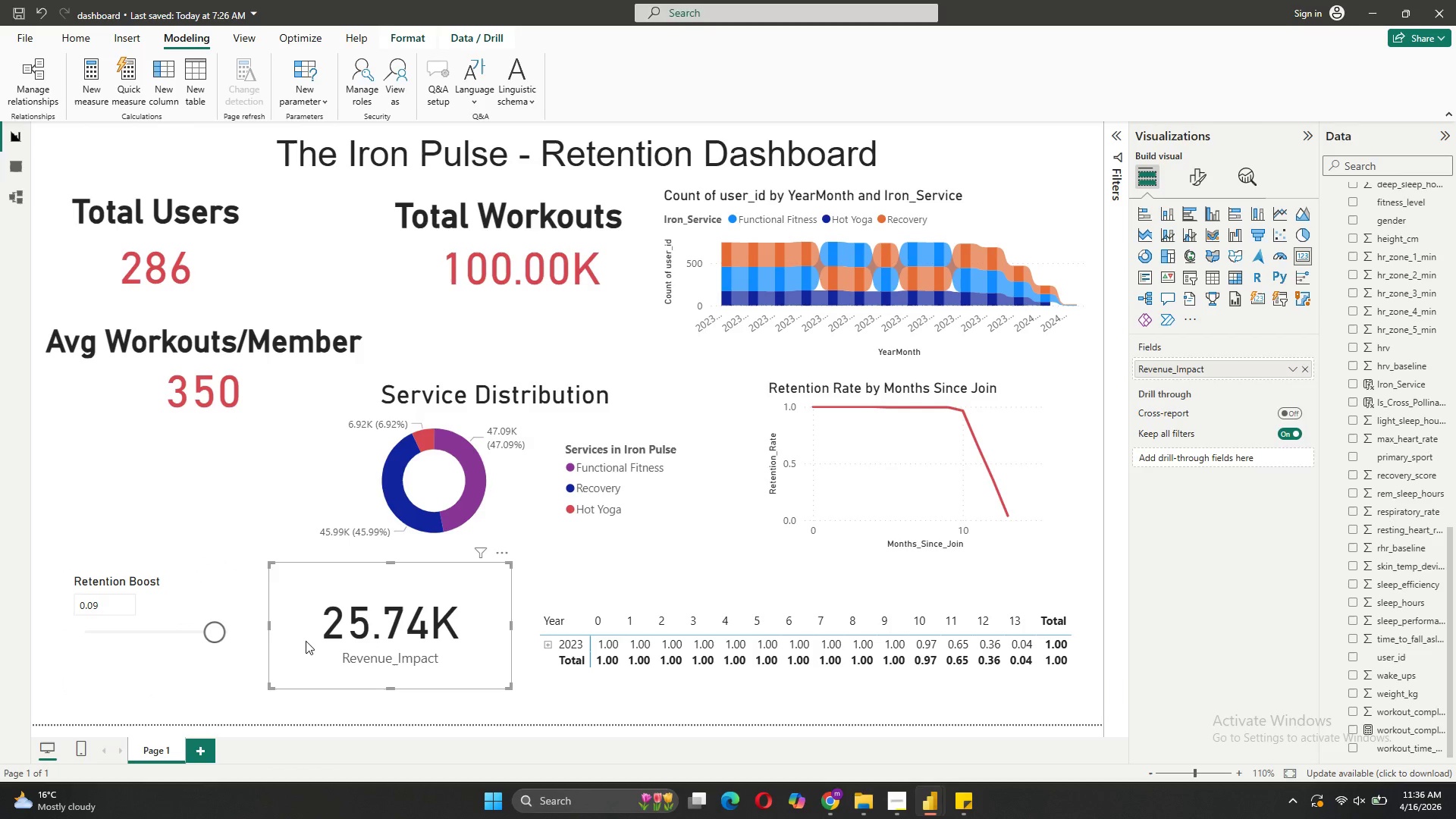 
mouse_move([281, 651])
 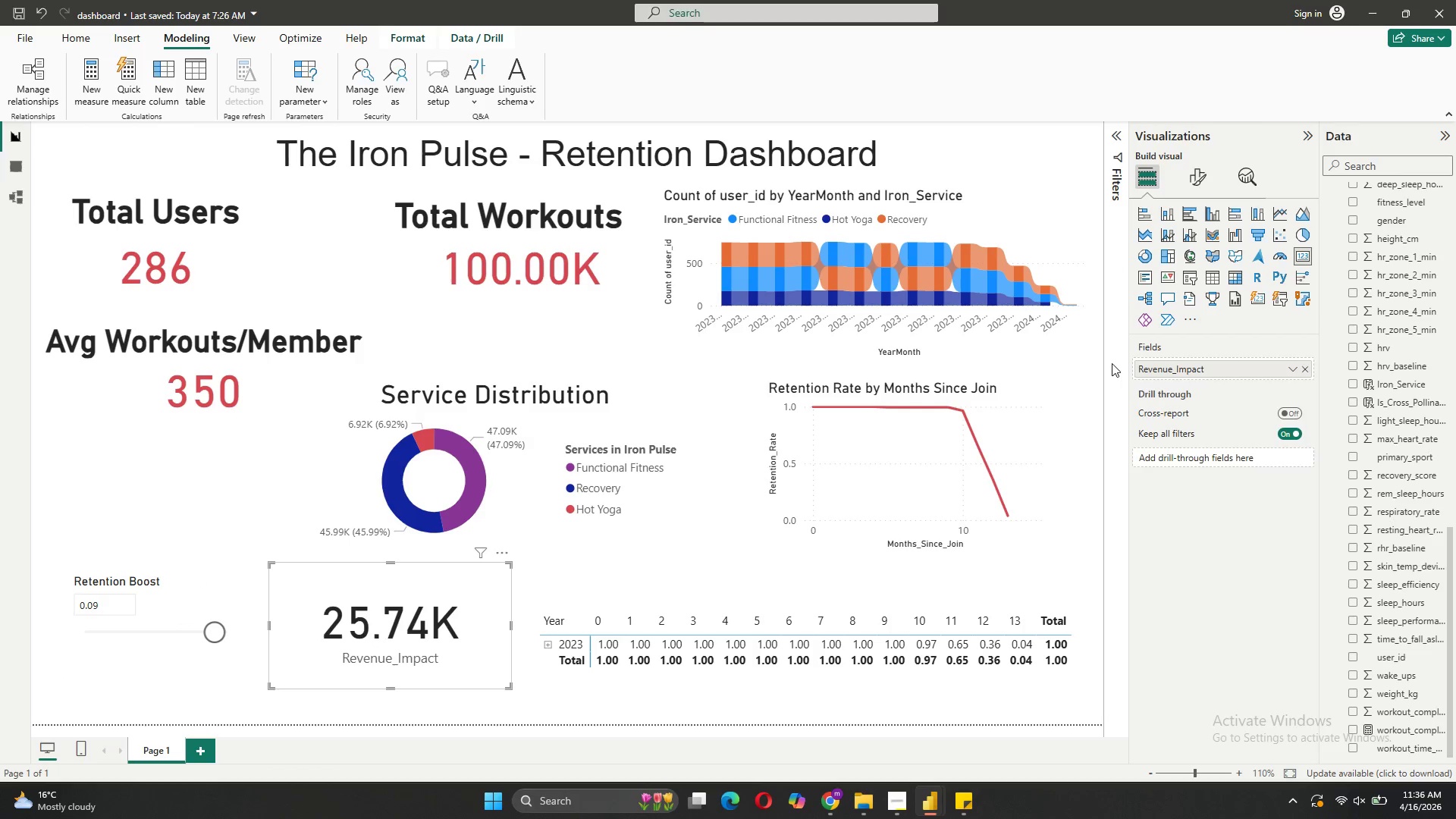 
mouse_move([1401, 319])
 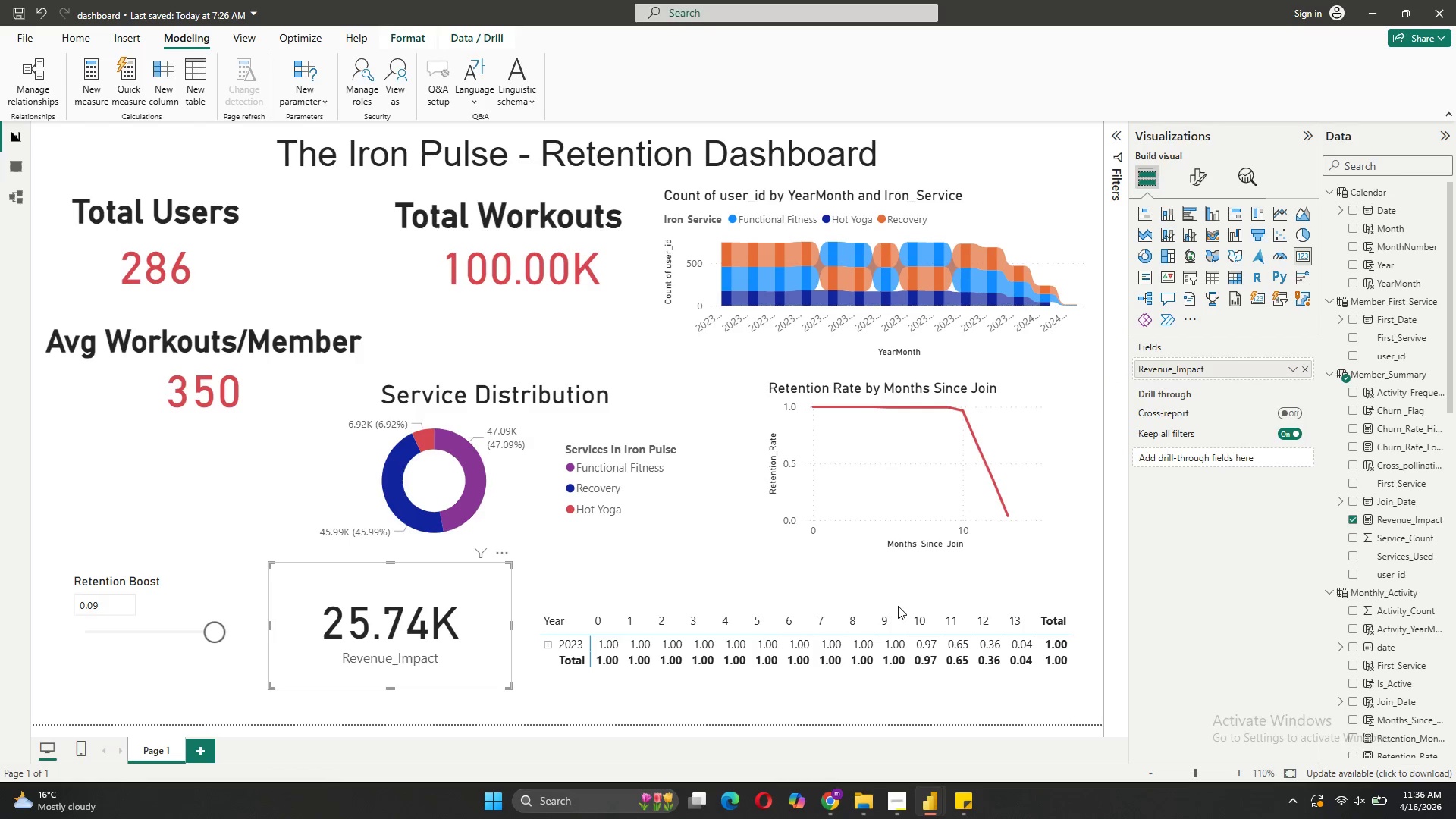 
wait(14.76)
 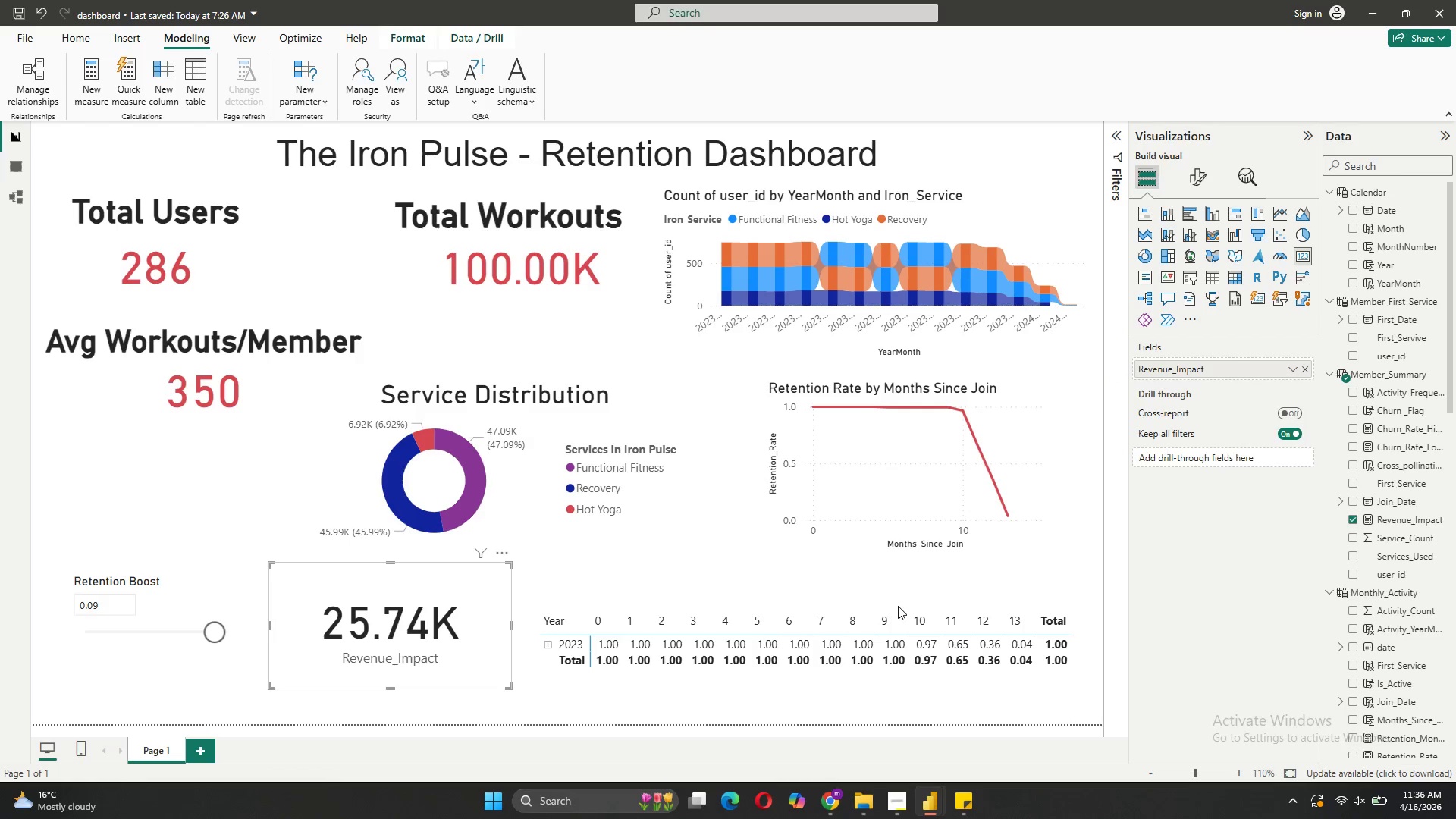 
left_click([787, 199])
 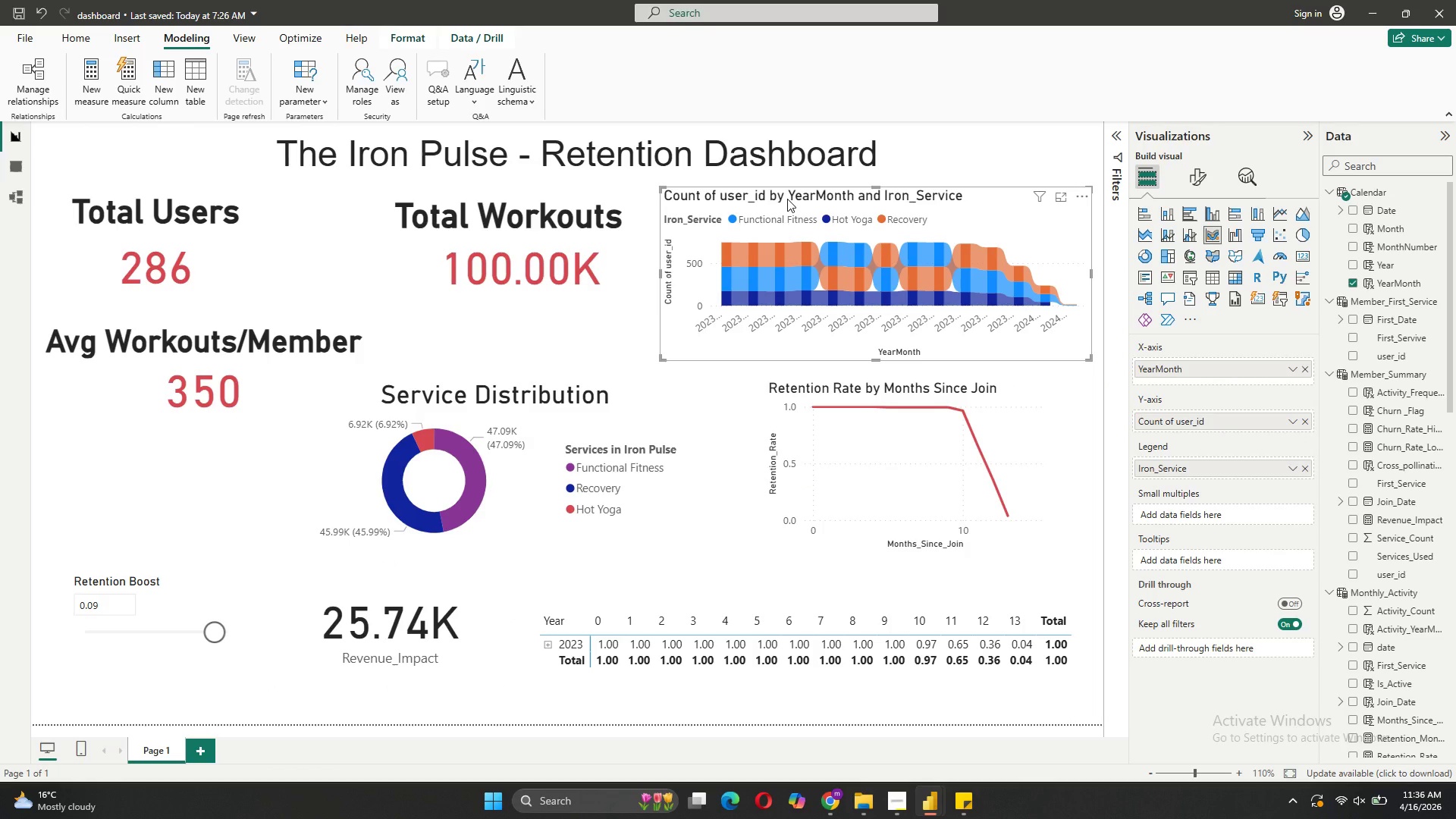 
wait(8.39)
 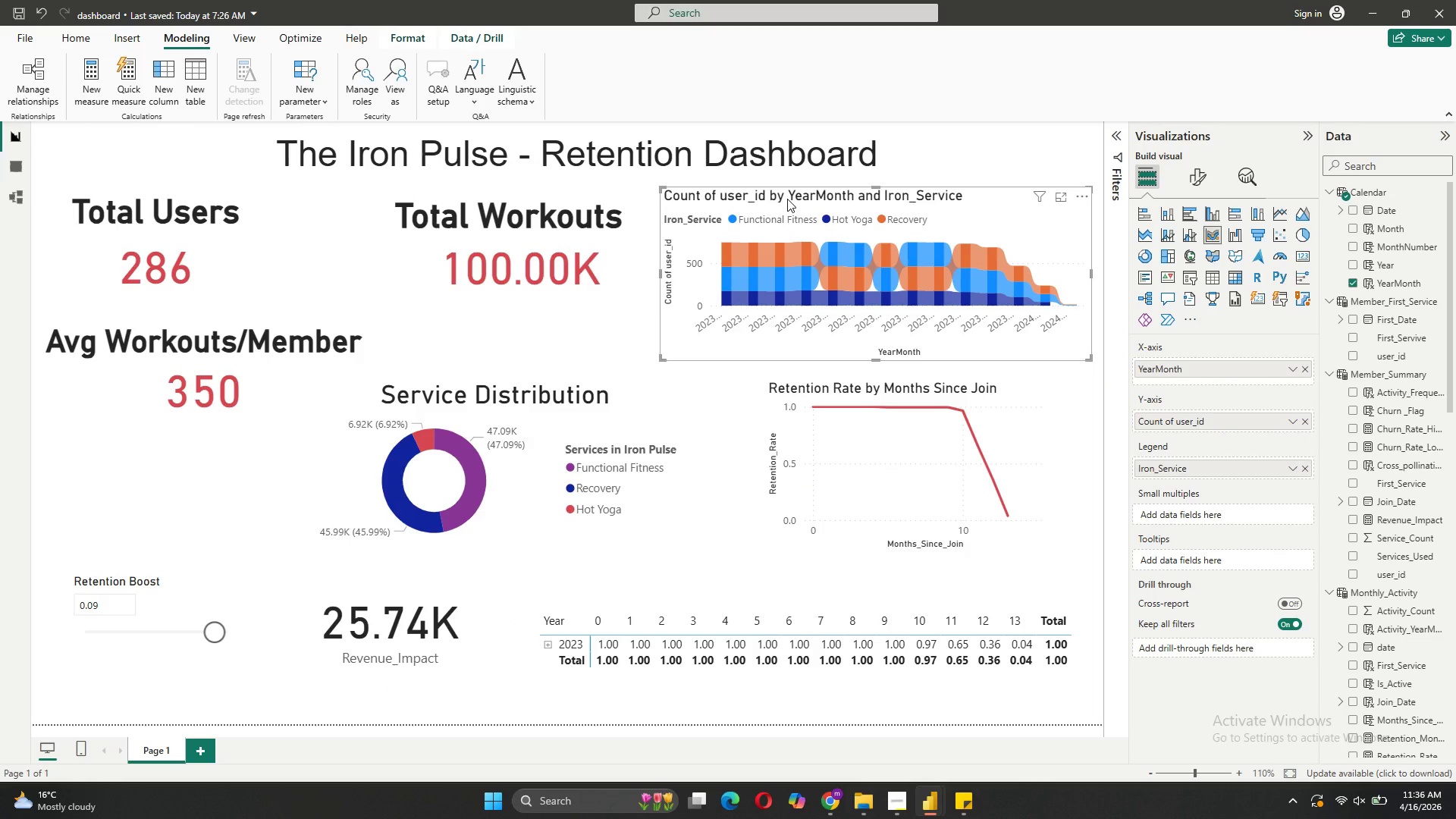 
mouse_move([780, 233])
 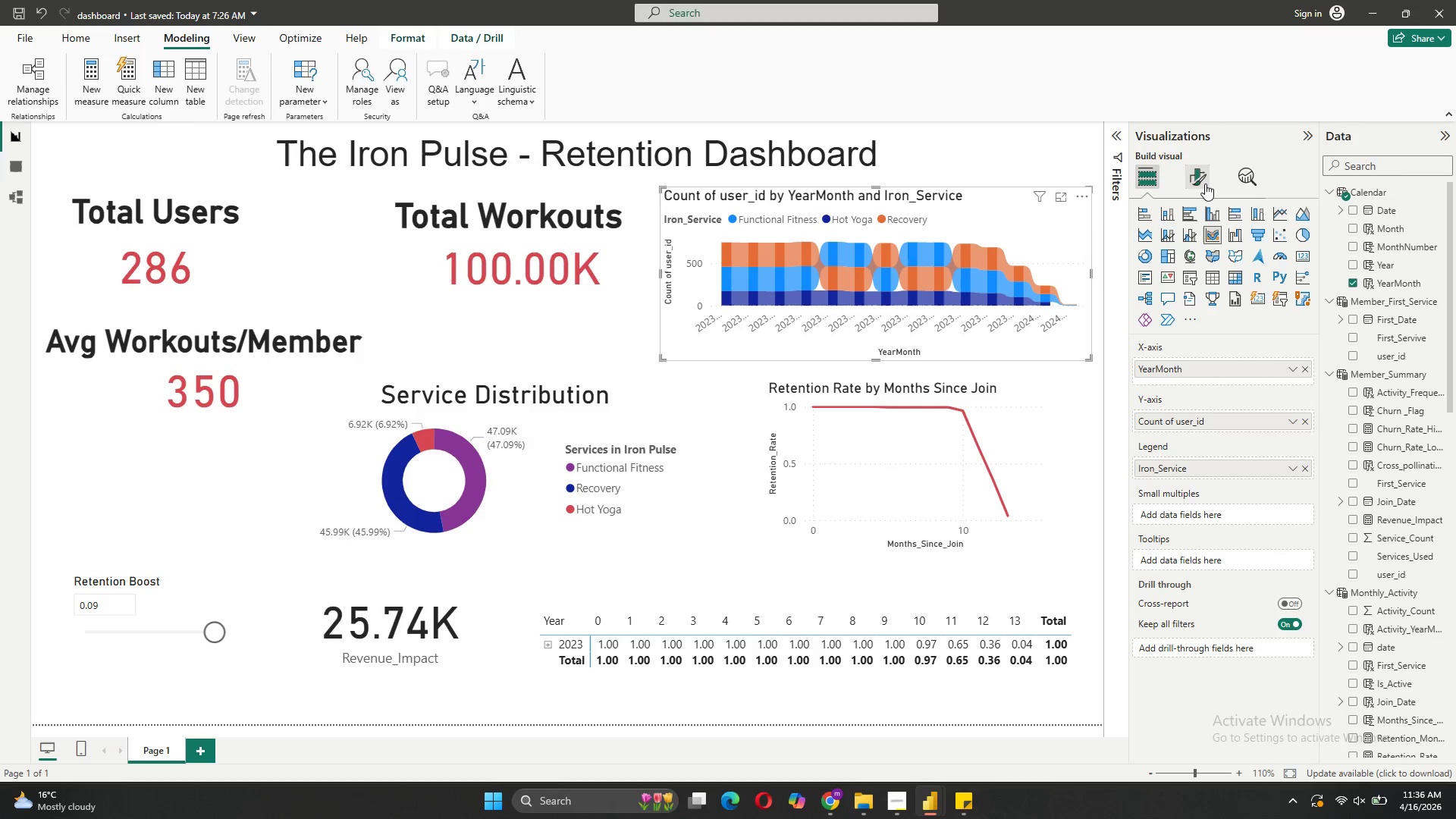 
left_click([1205, 184])
 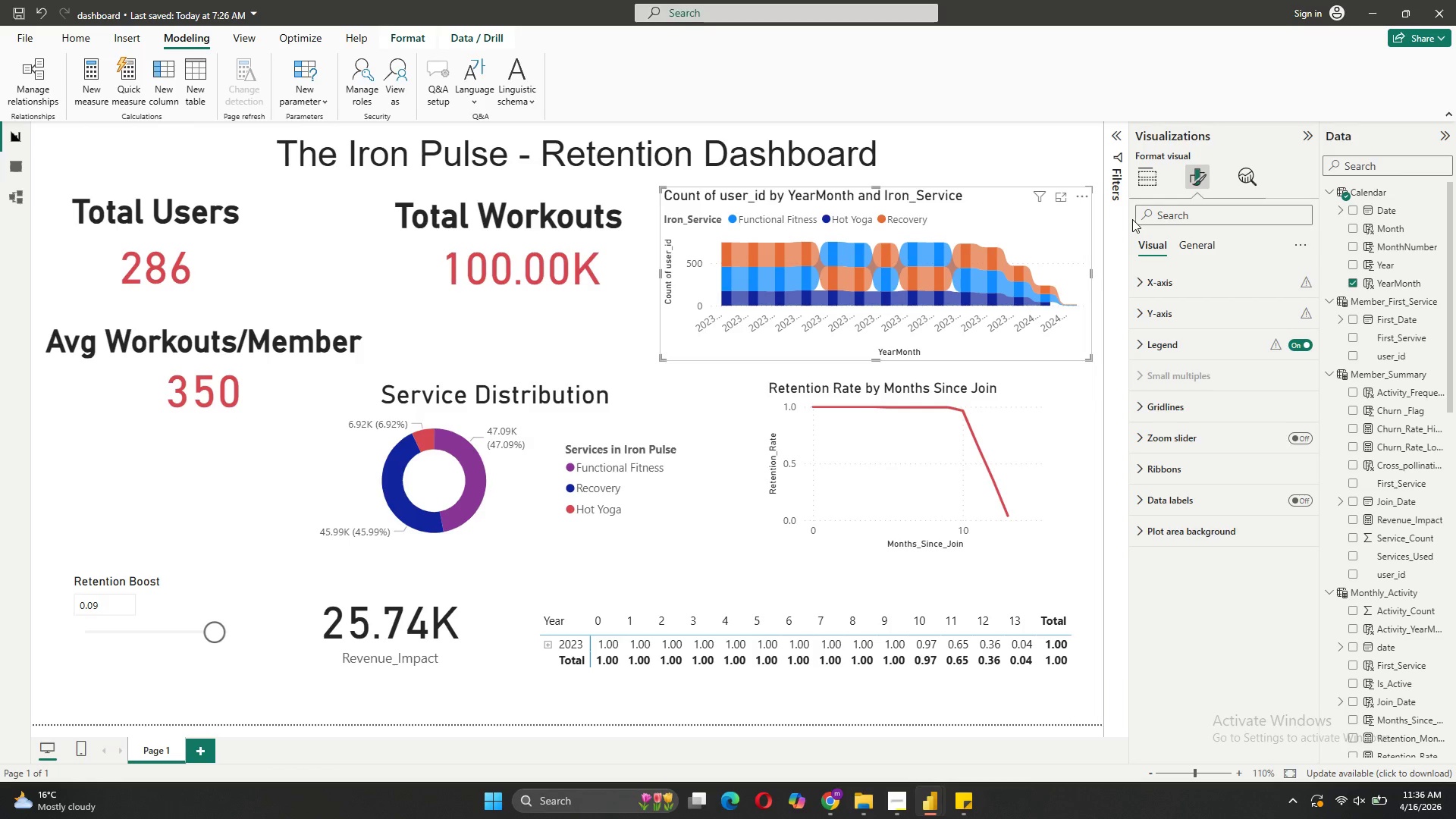 
wait(6.88)
 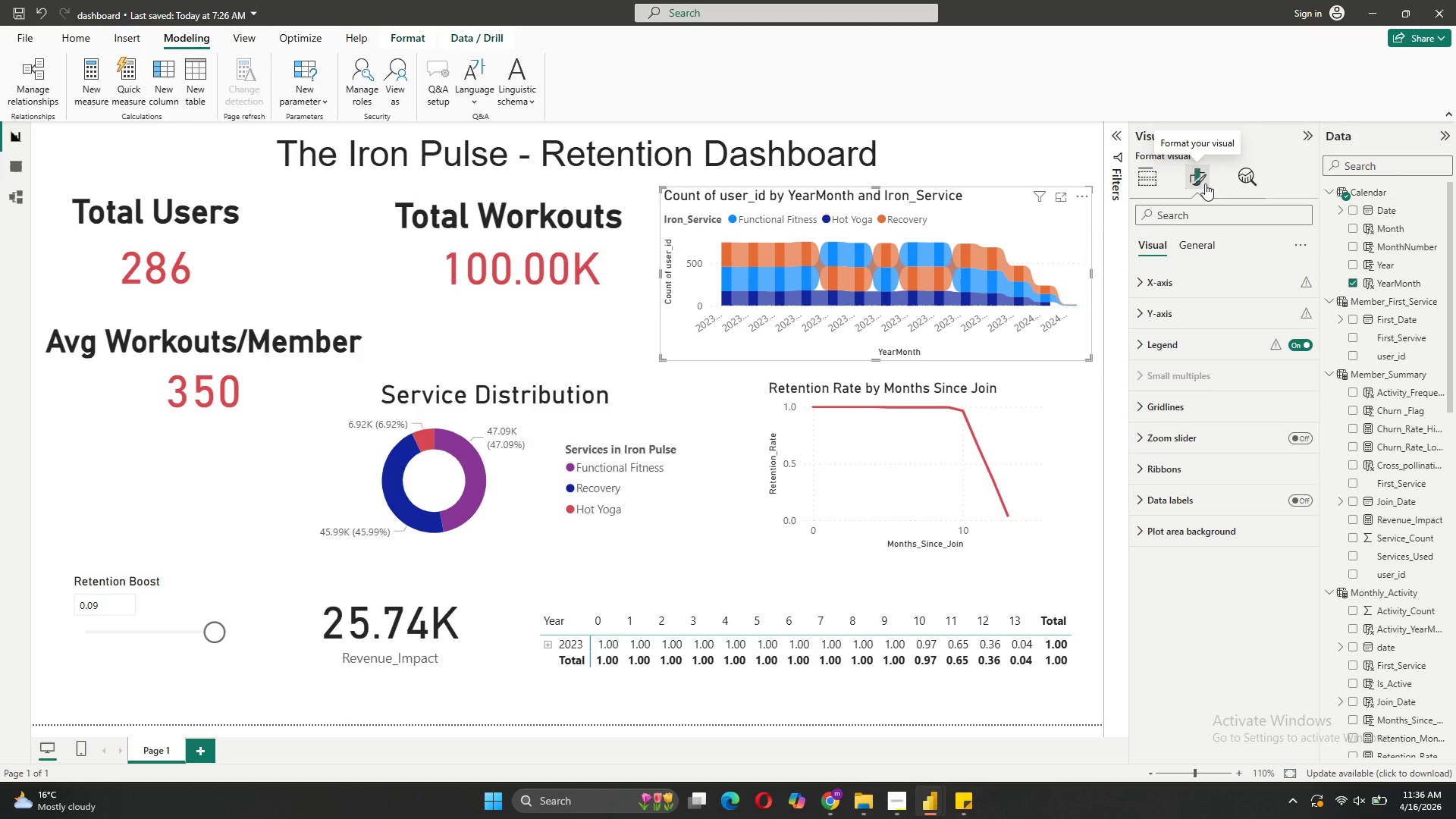 
left_click([1204, 249])
 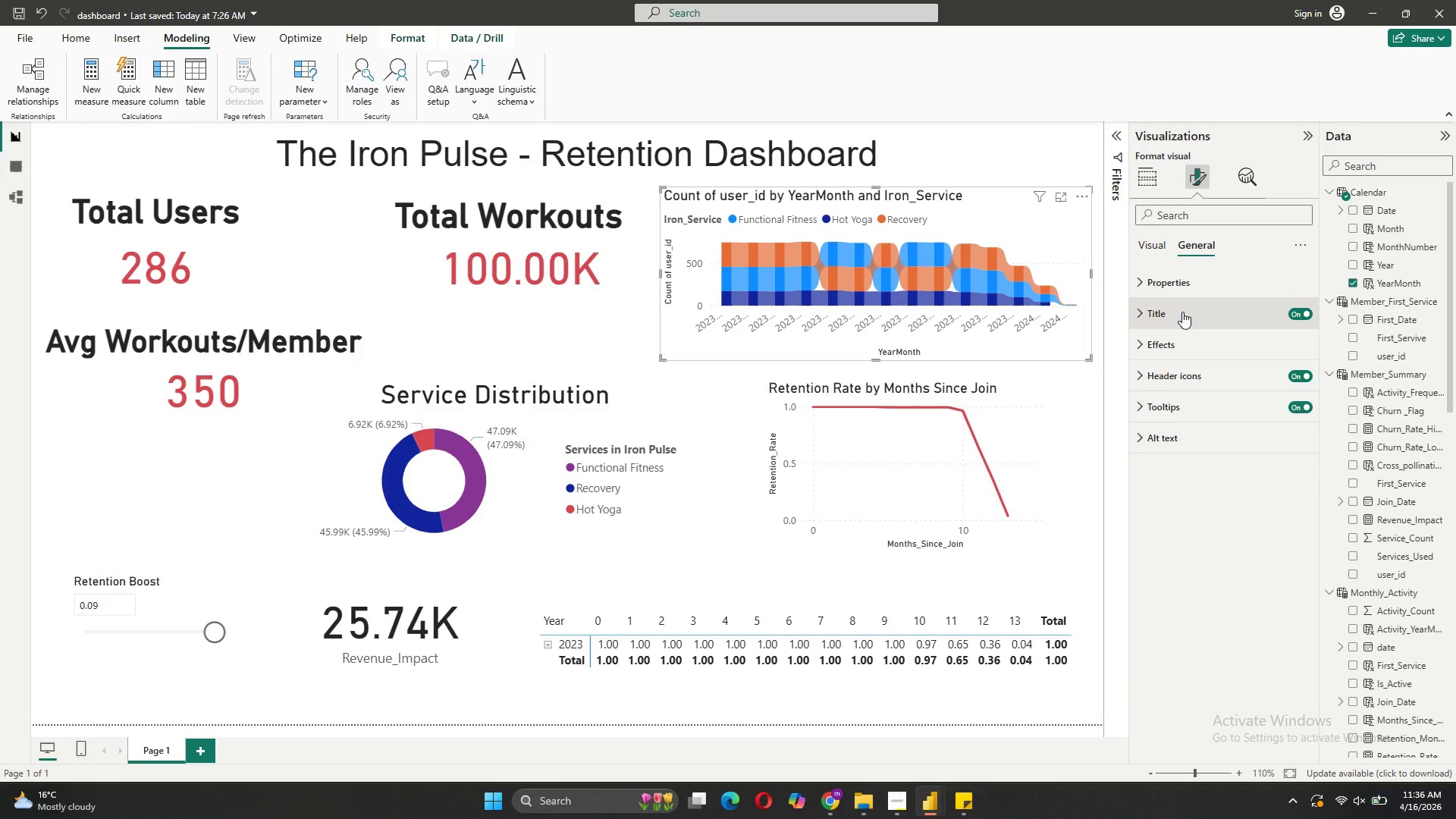 
left_click([1182, 312])
 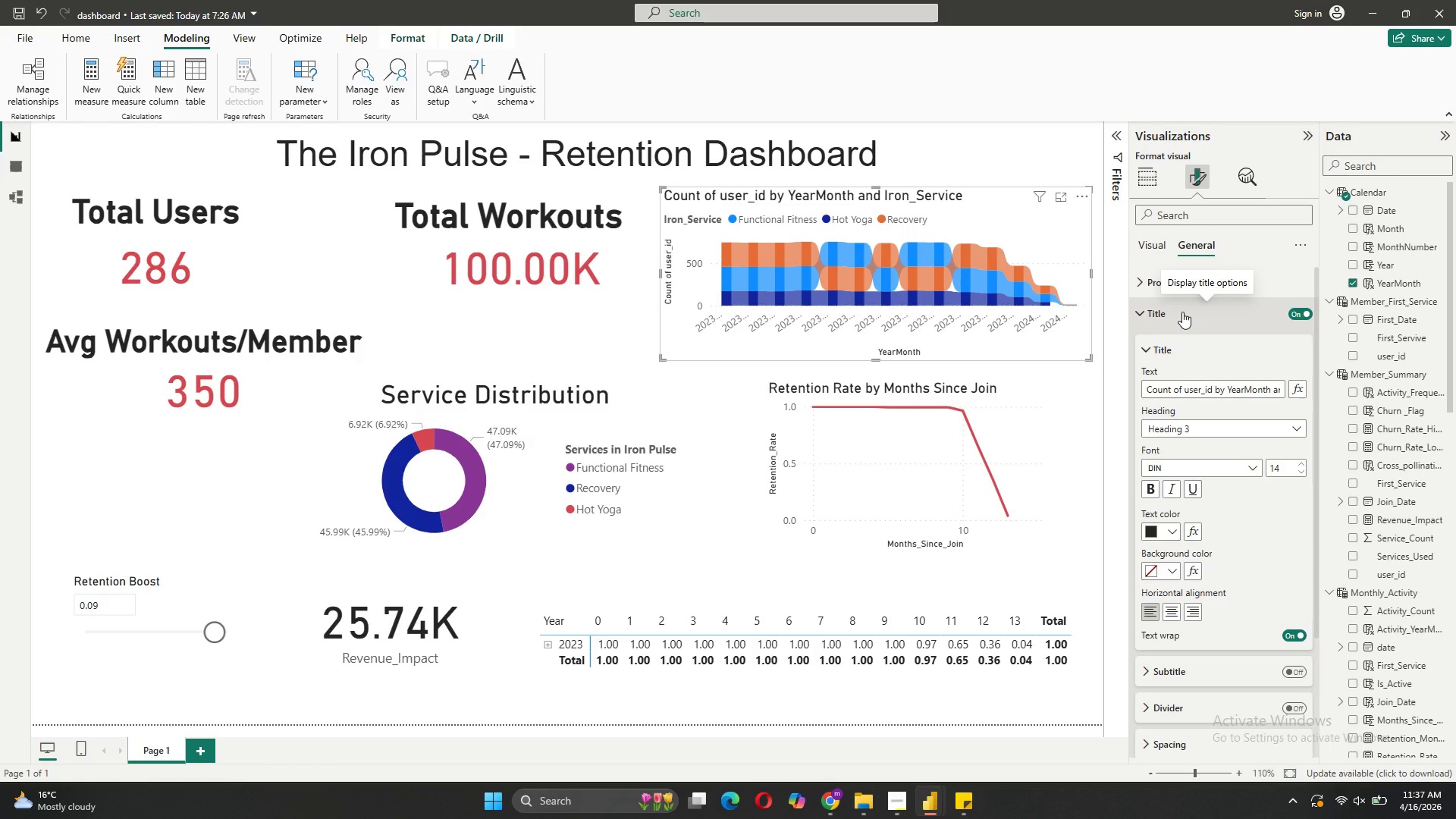 
wait(13.1)
 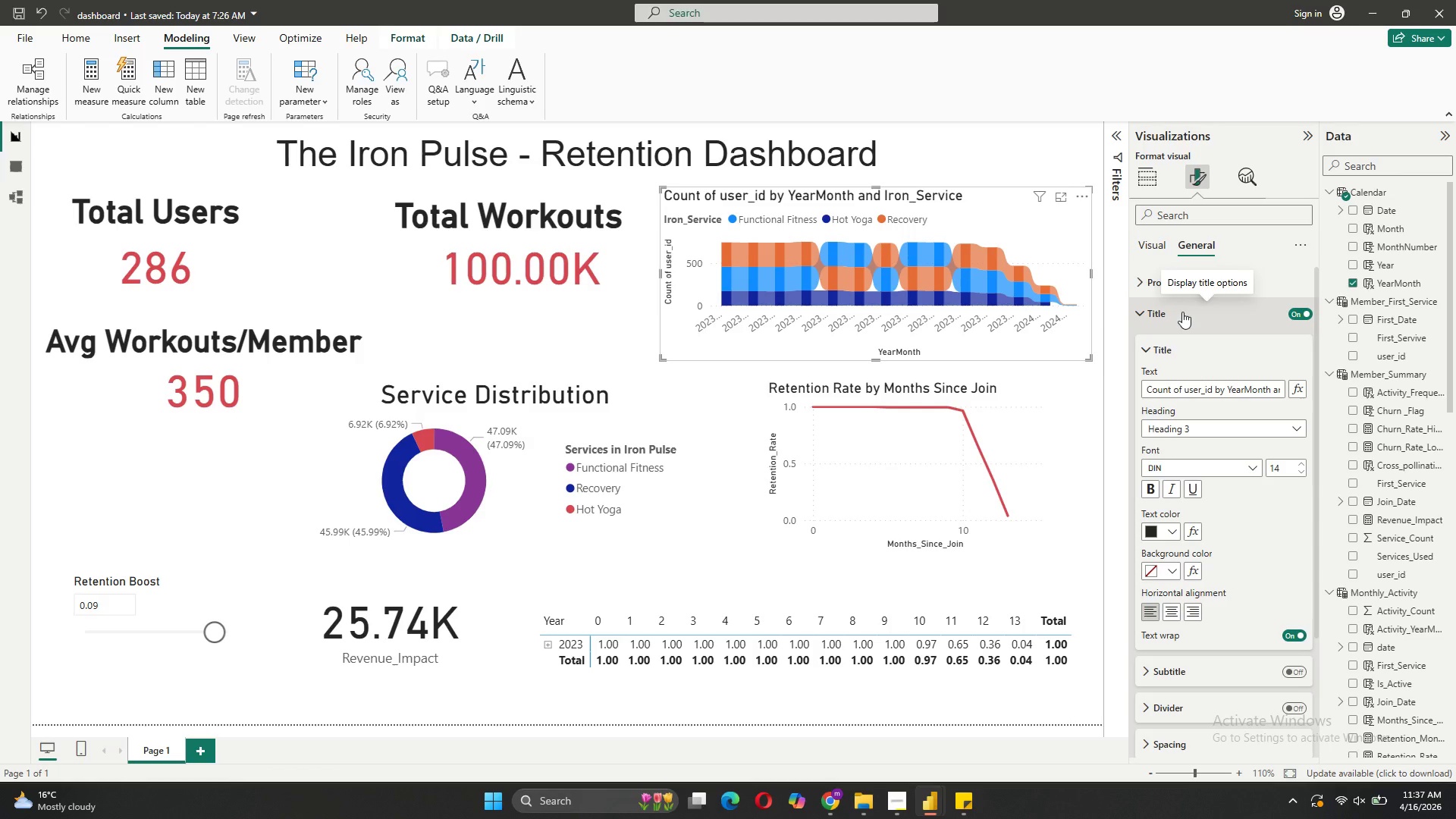 
mouse_move([1158, 316])
 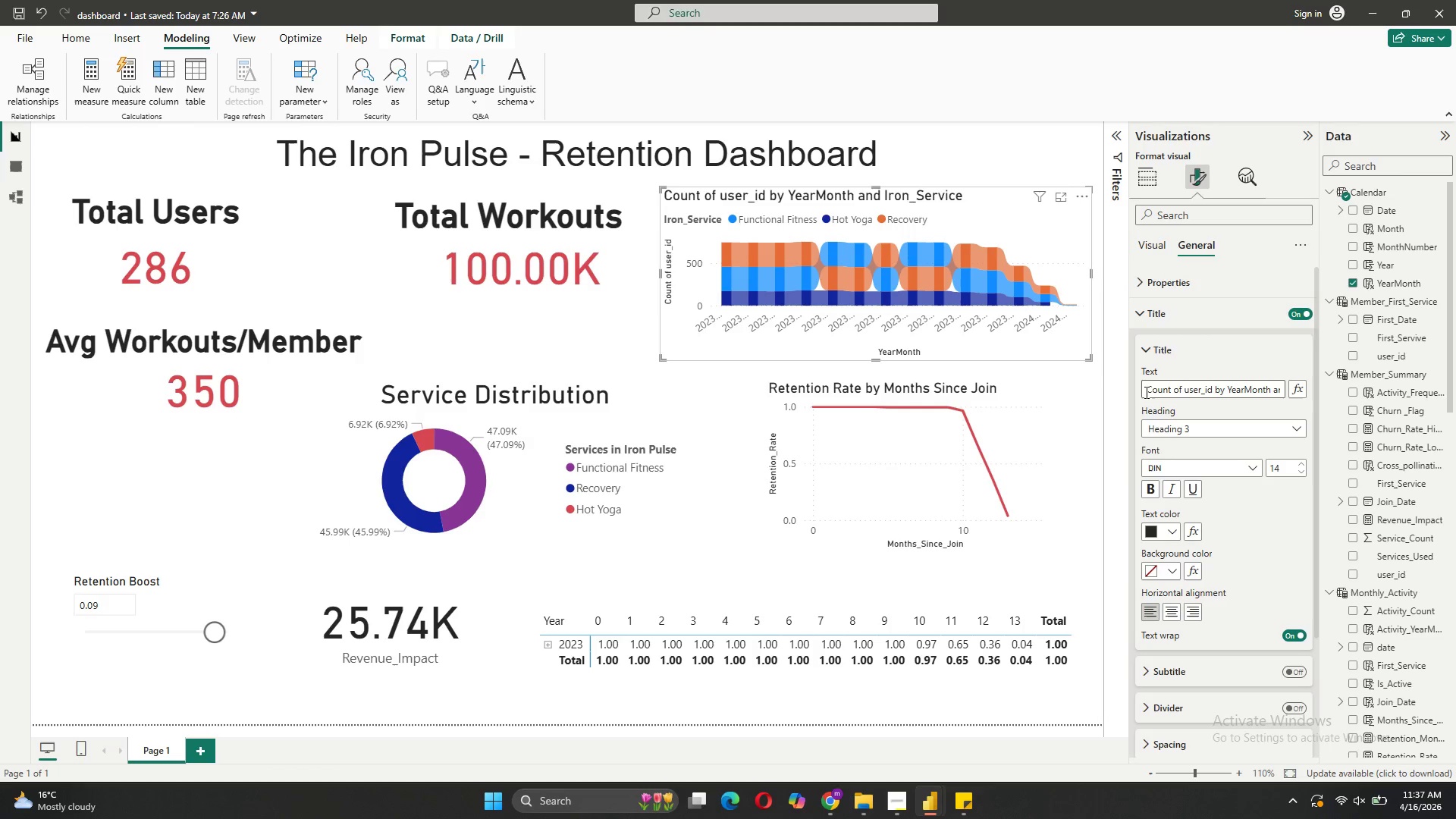 
left_click_drag(start_coordinate=[1144, 391], to_coordinate=[1284, 397])
 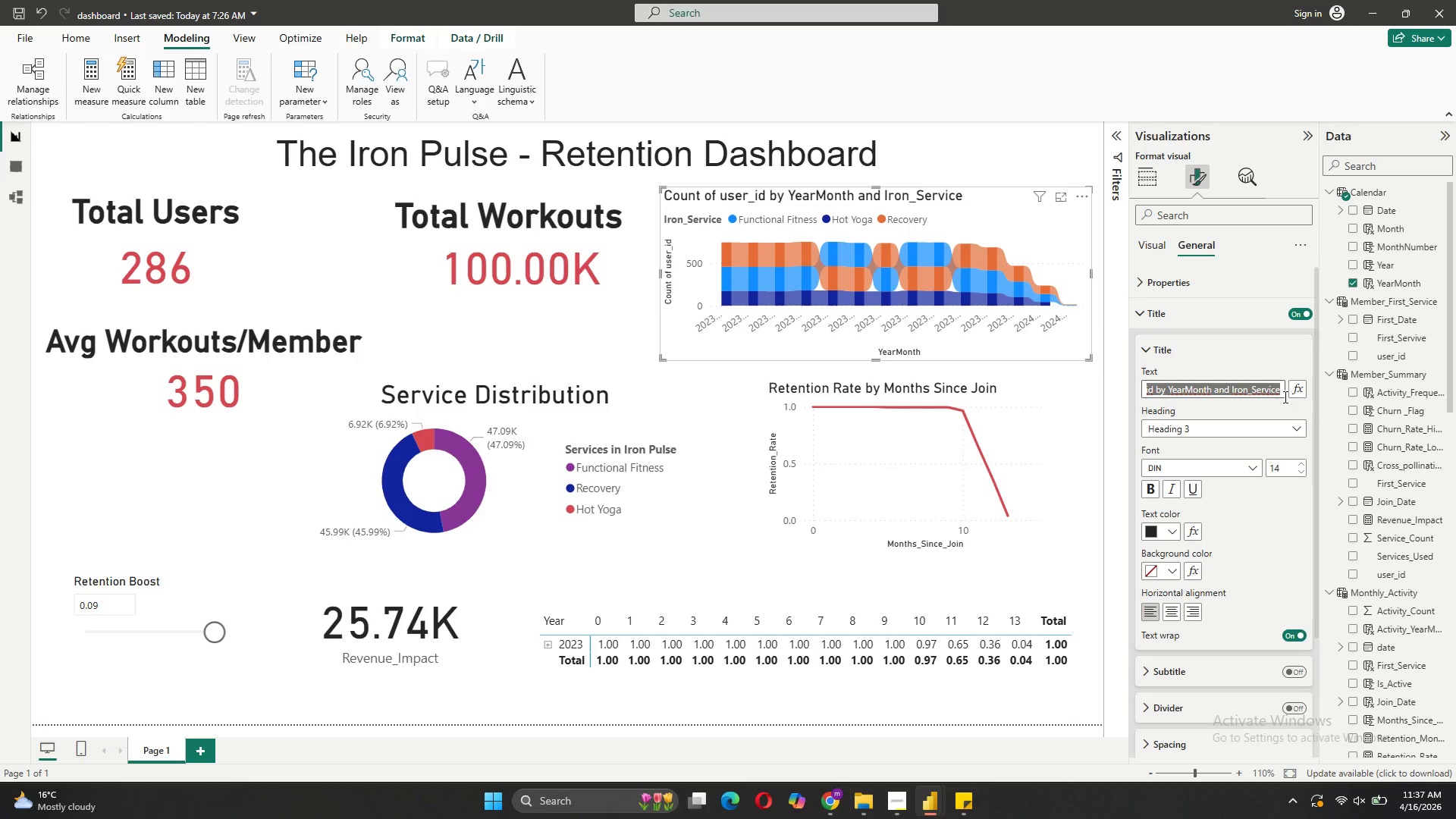 
type(Dominant Month over time)
 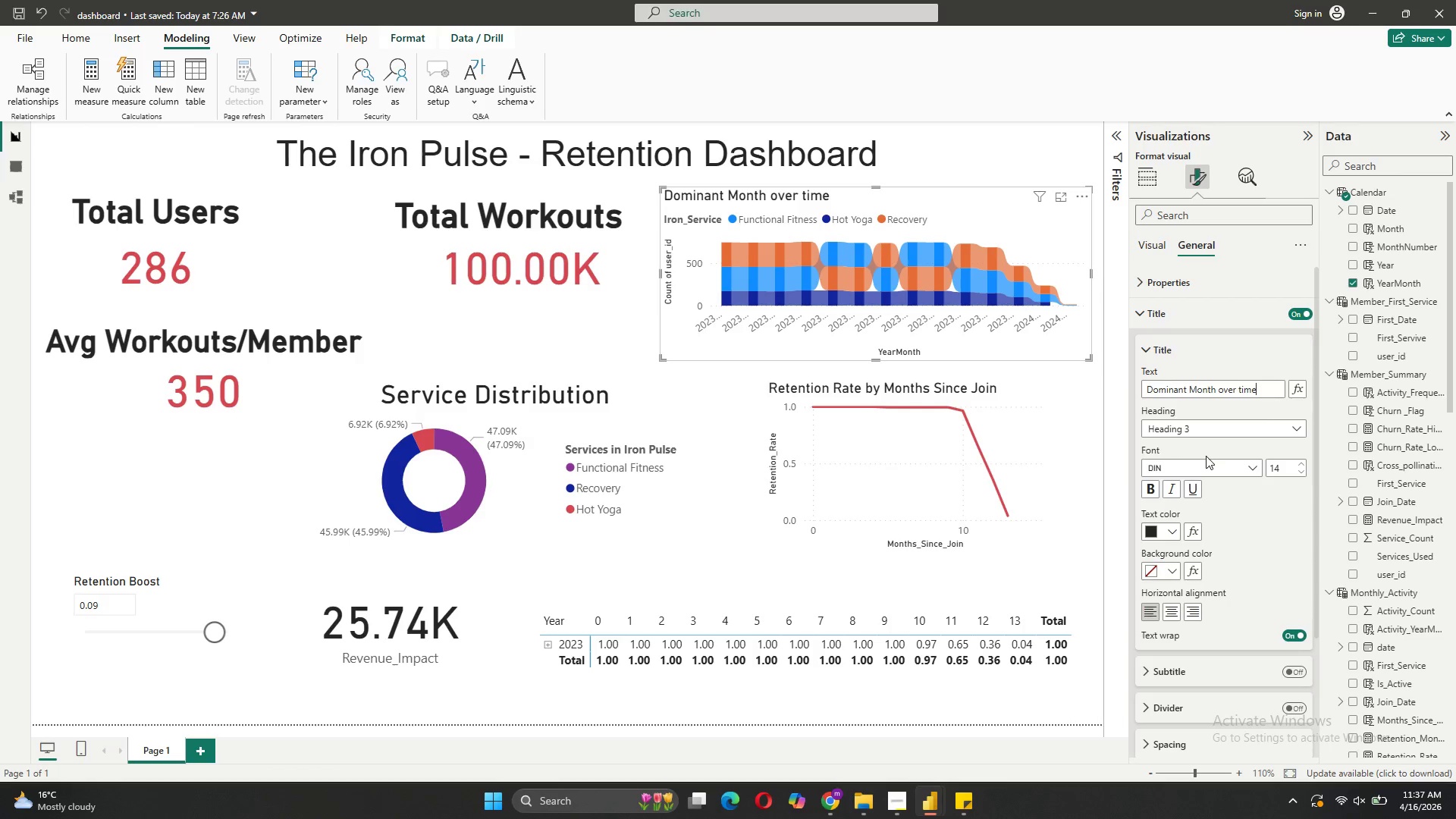 
left_click([1151, 491])
 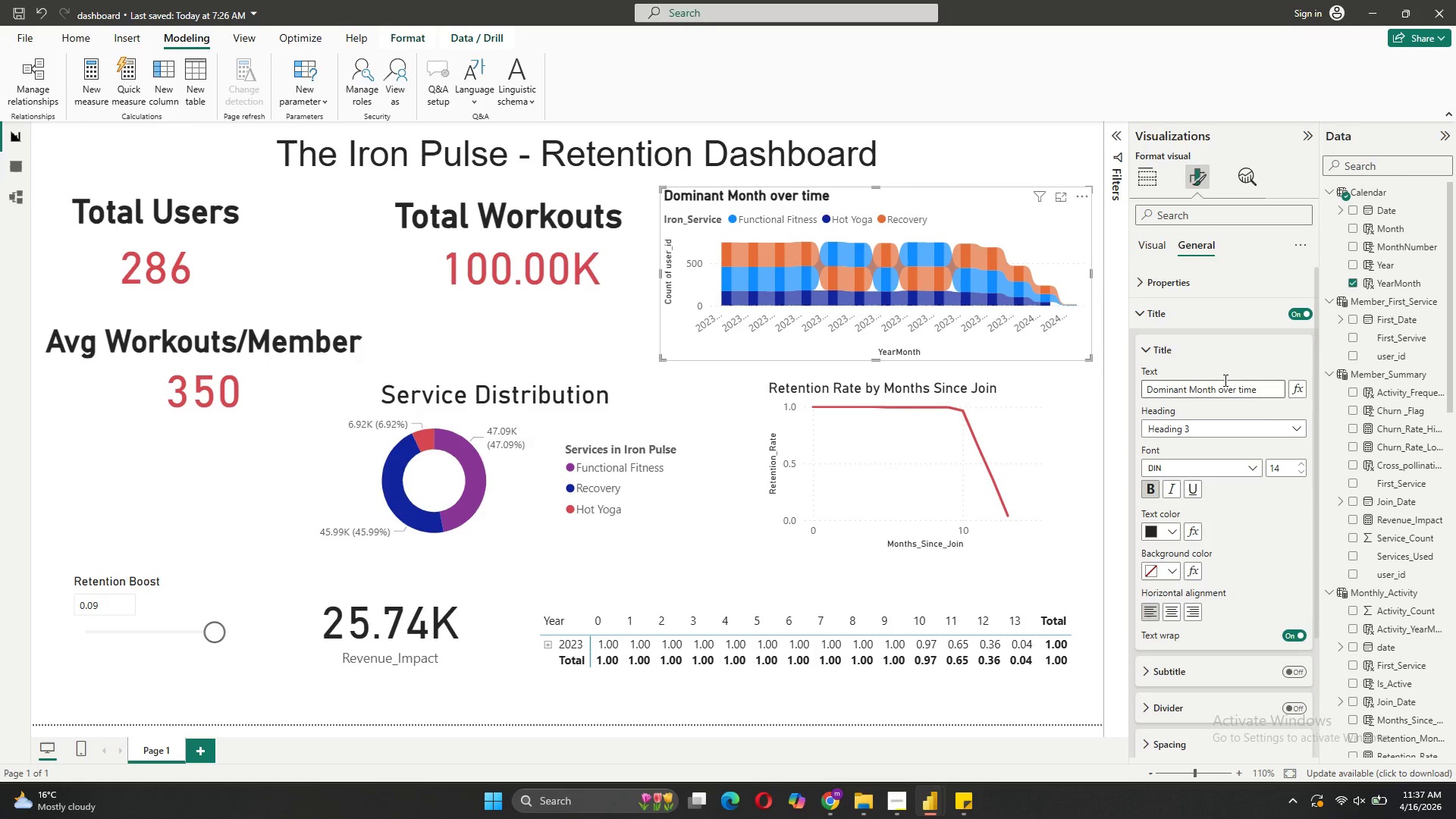 
wait(11.72)
 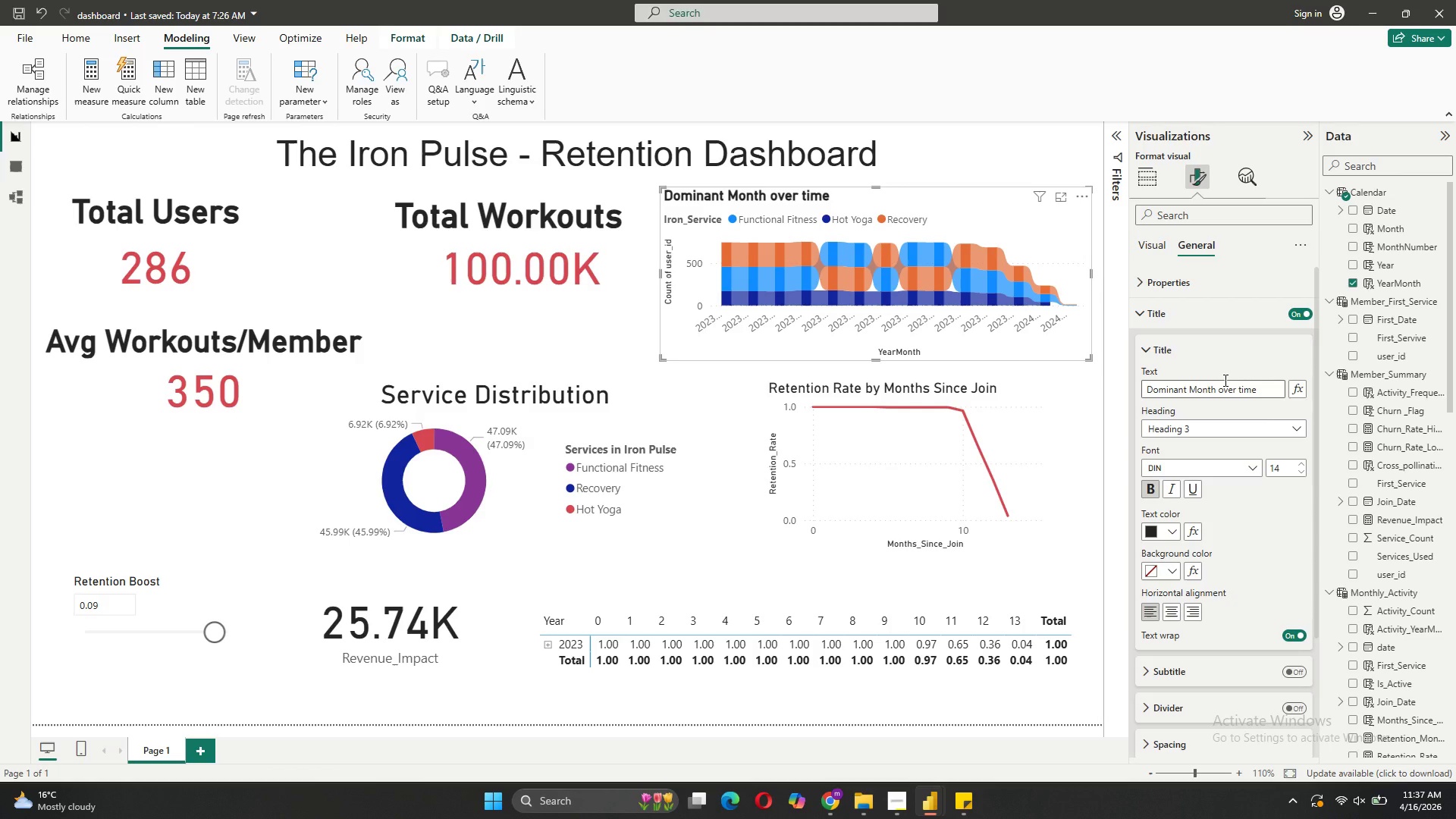 
left_click([1148, 344])
 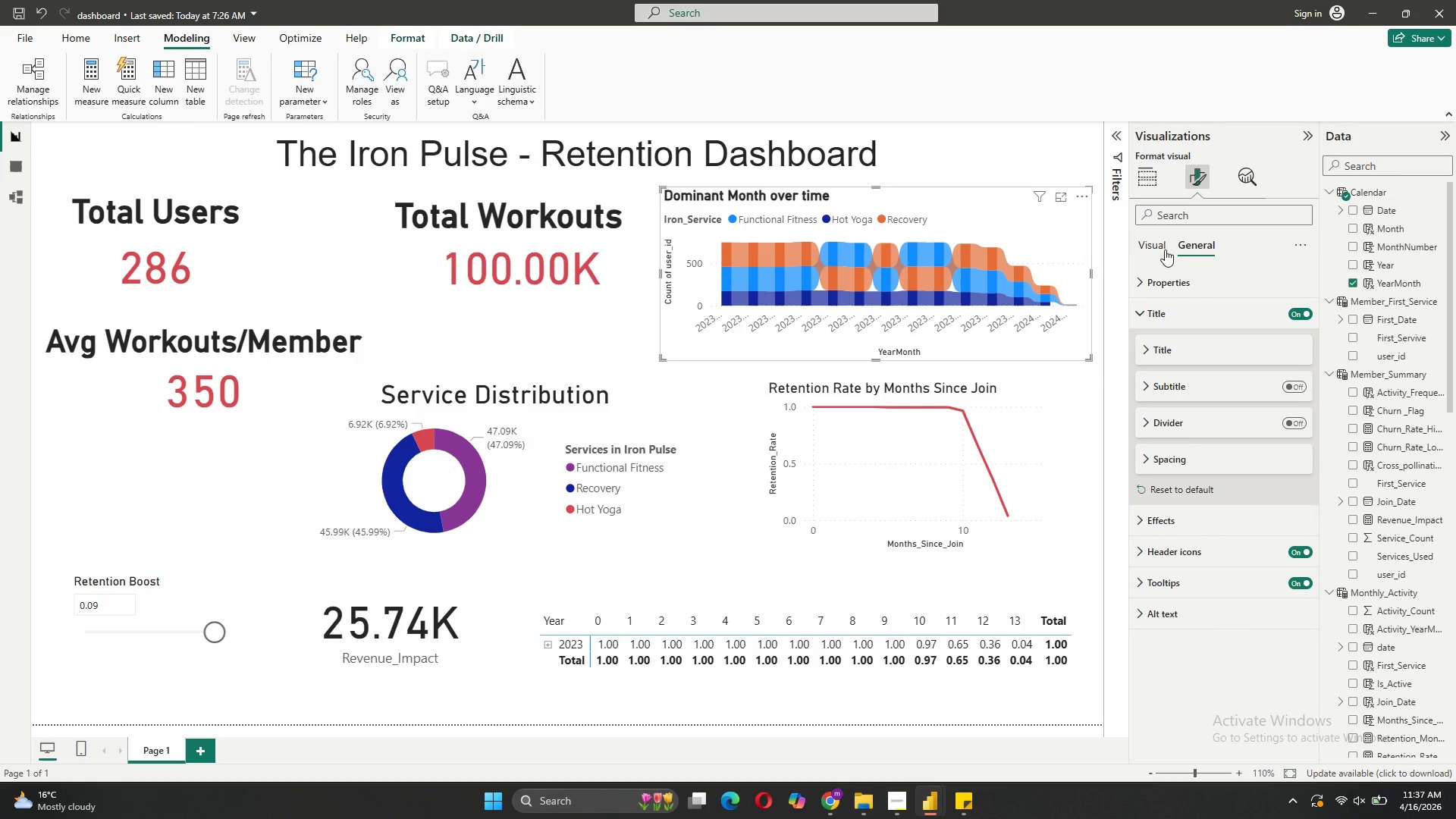 
wait(7.09)
 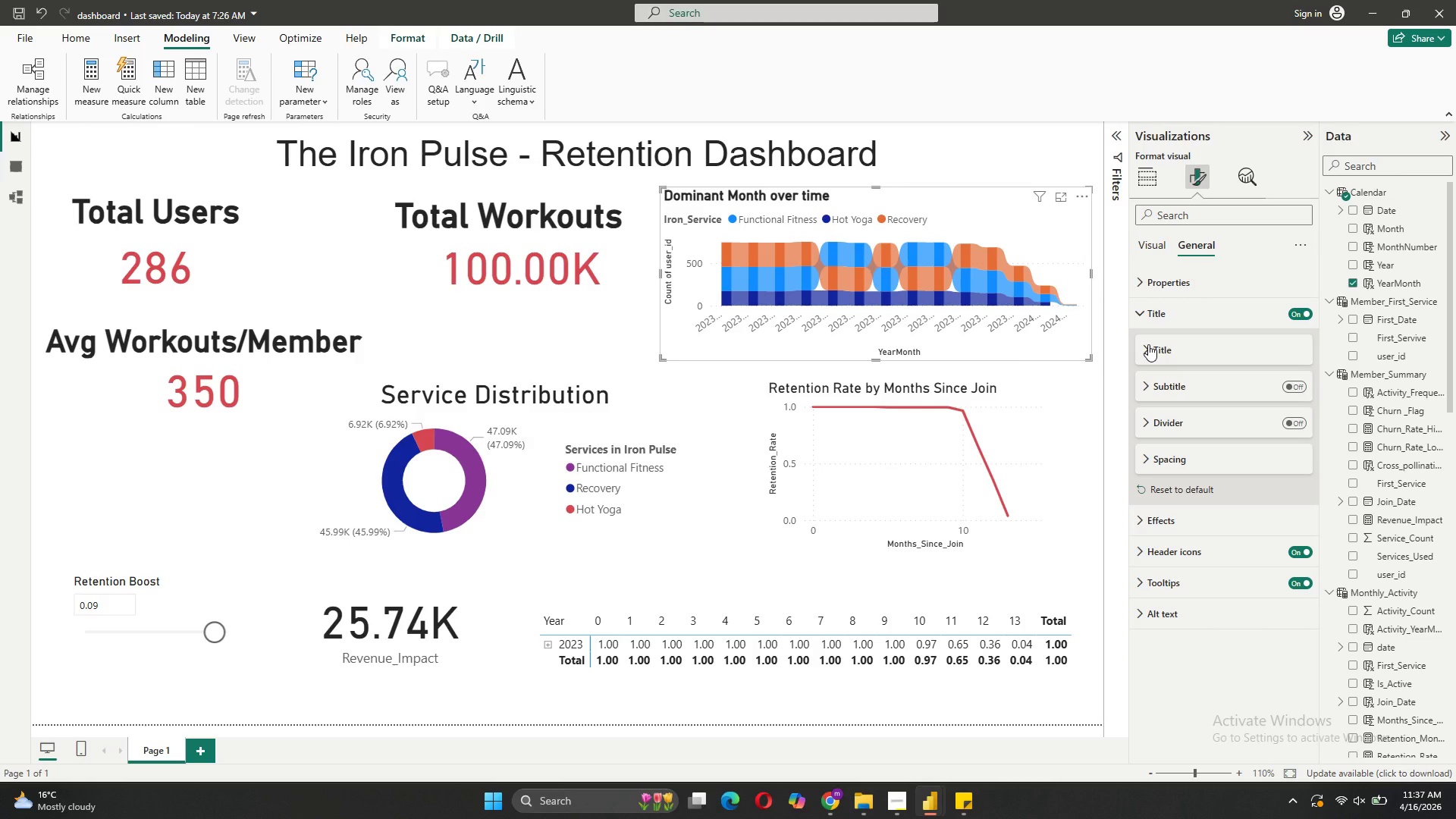 
left_click([1139, 282])
 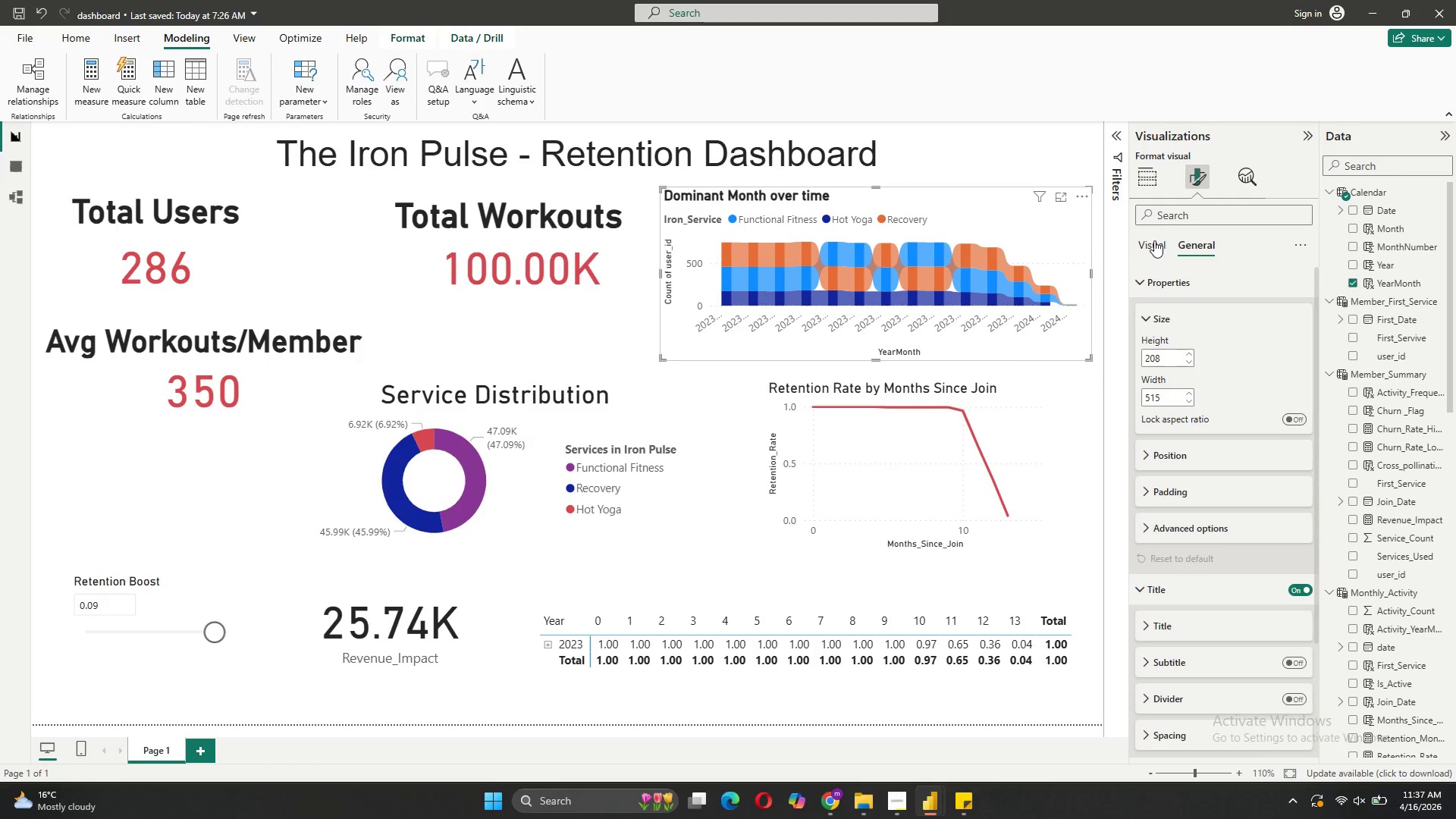 
left_click([1154, 240])
 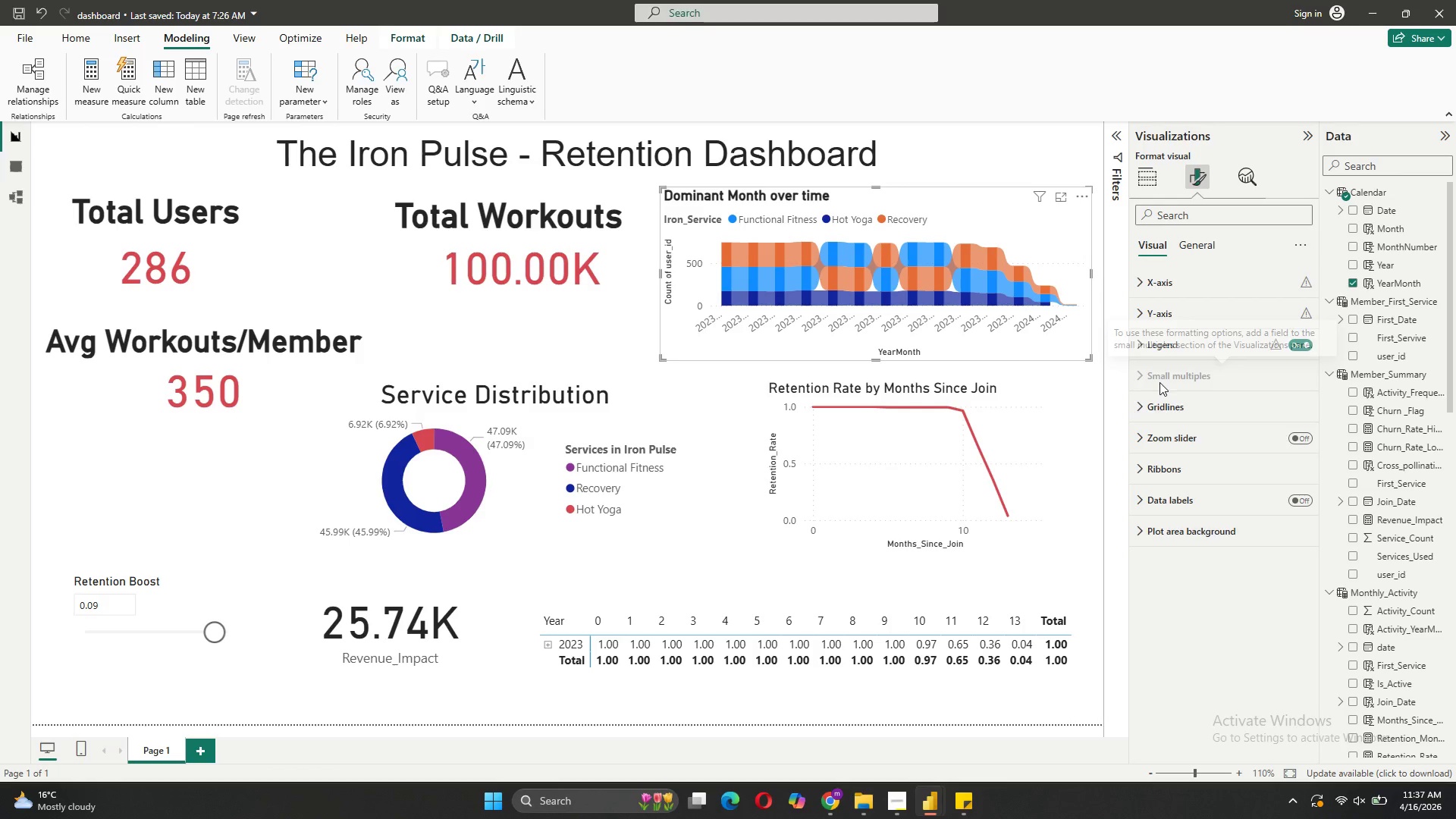 
left_click([1197, 460])
 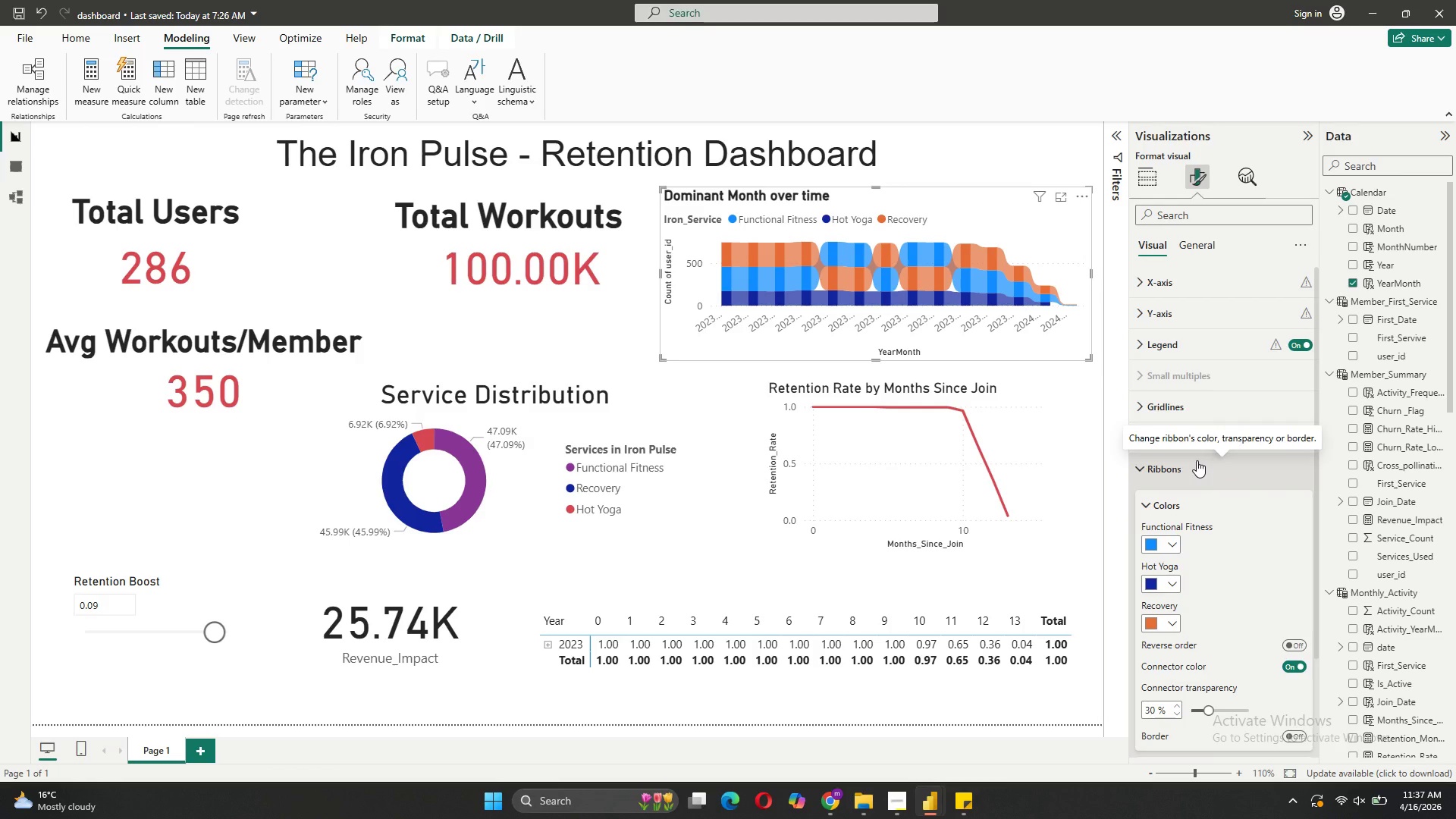 
left_click([1178, 540])
 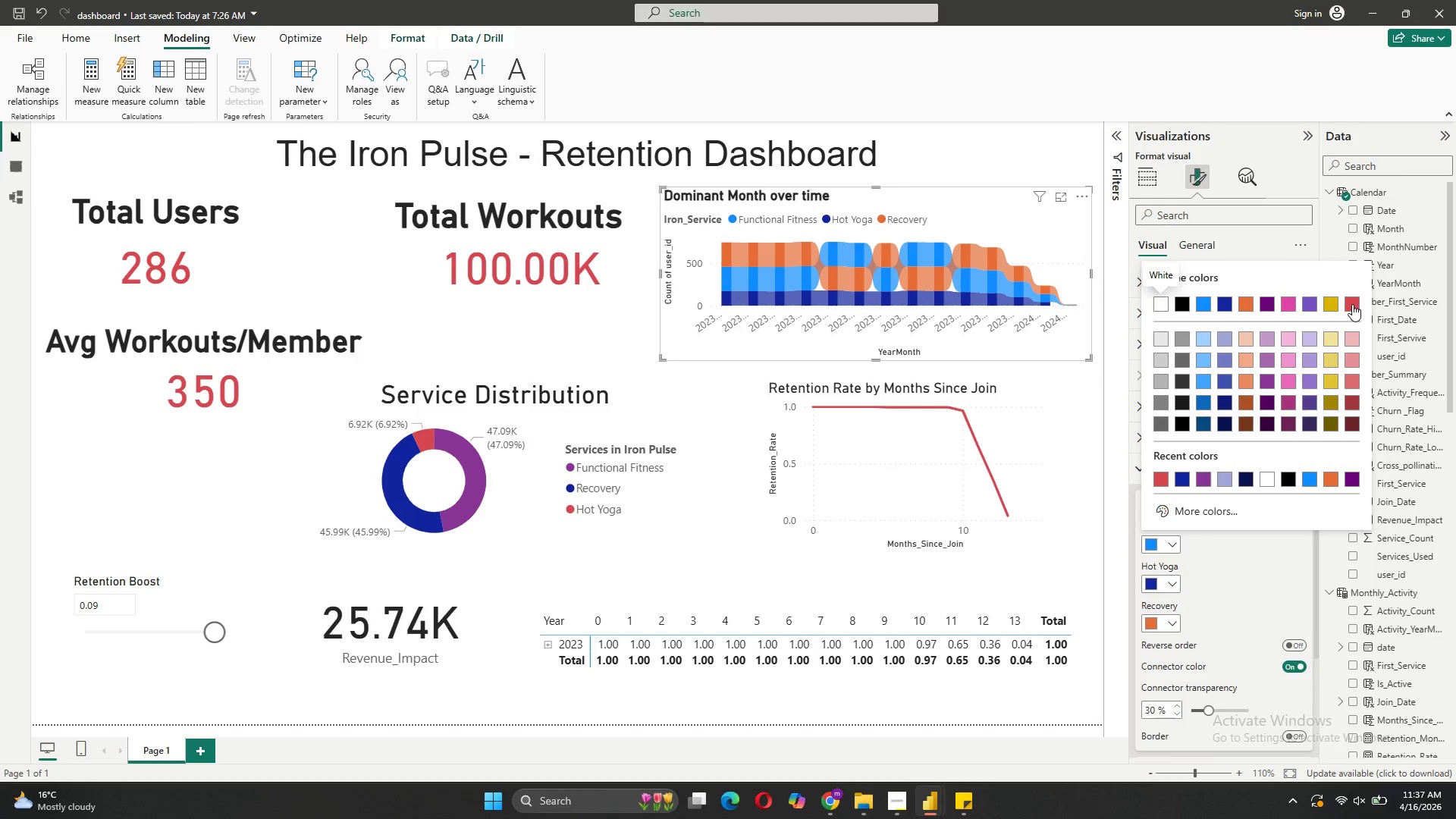 
left_click([1352, 304])
 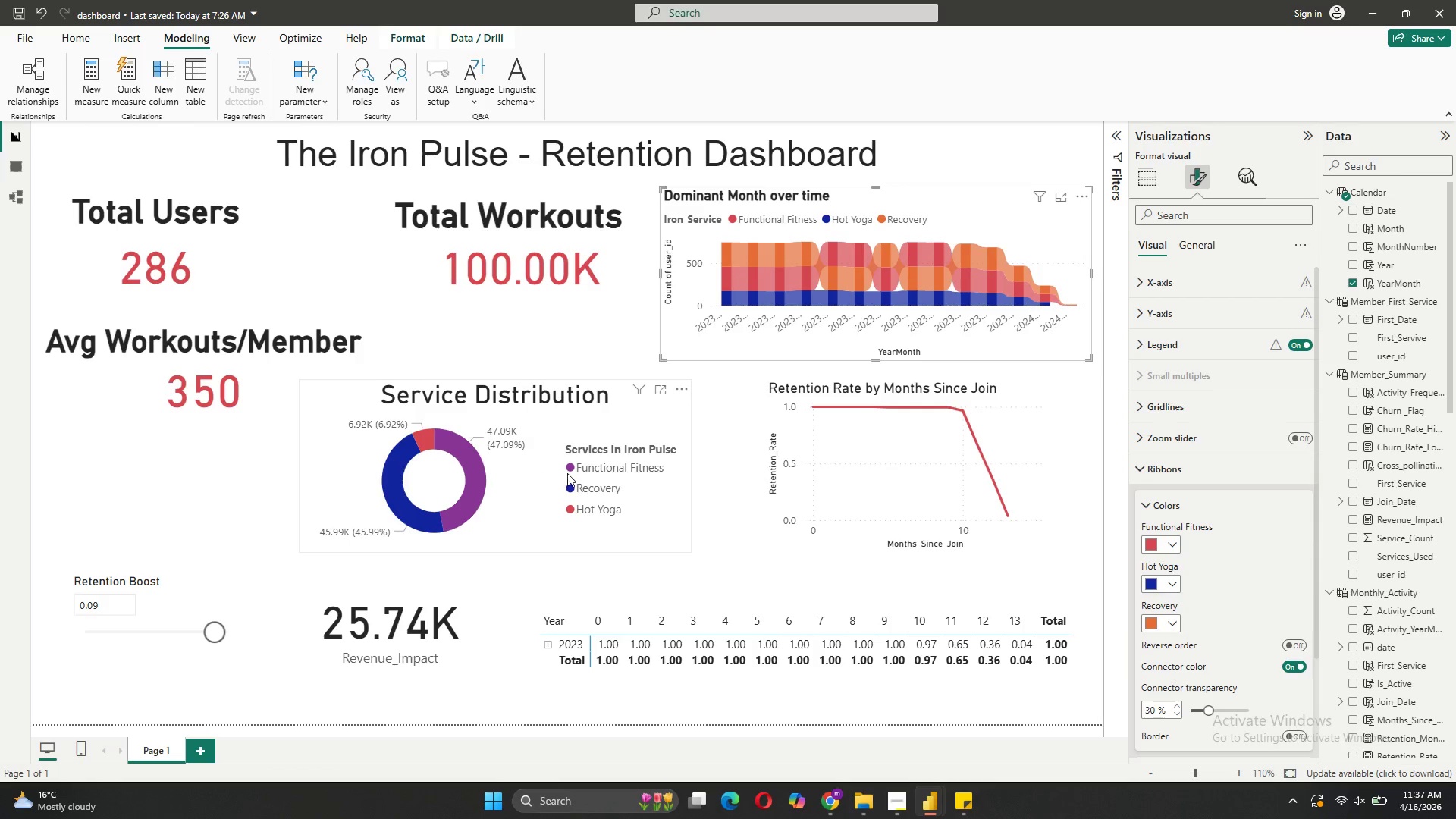 
wait(9.23)
 